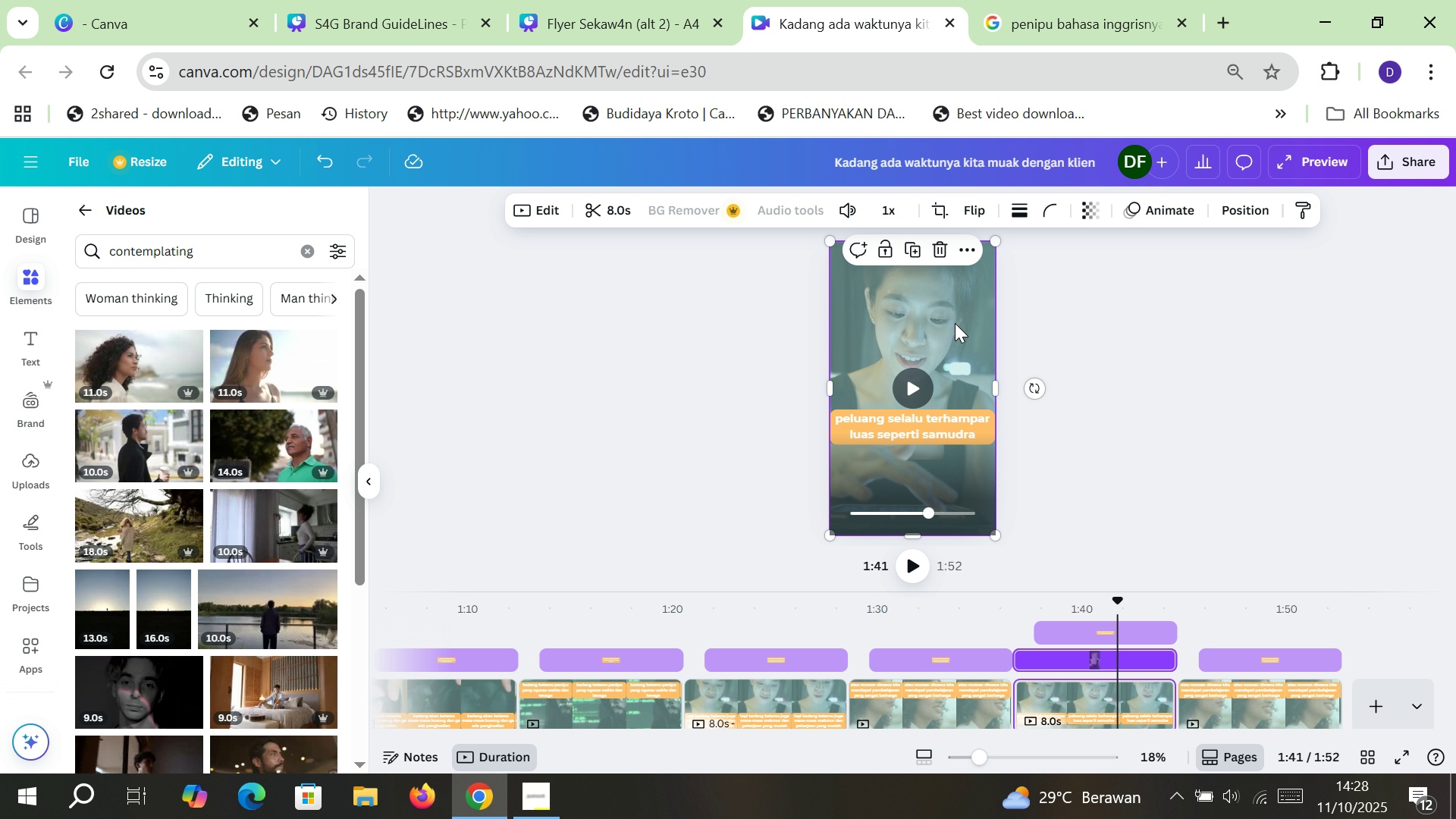 
key(Delete)
 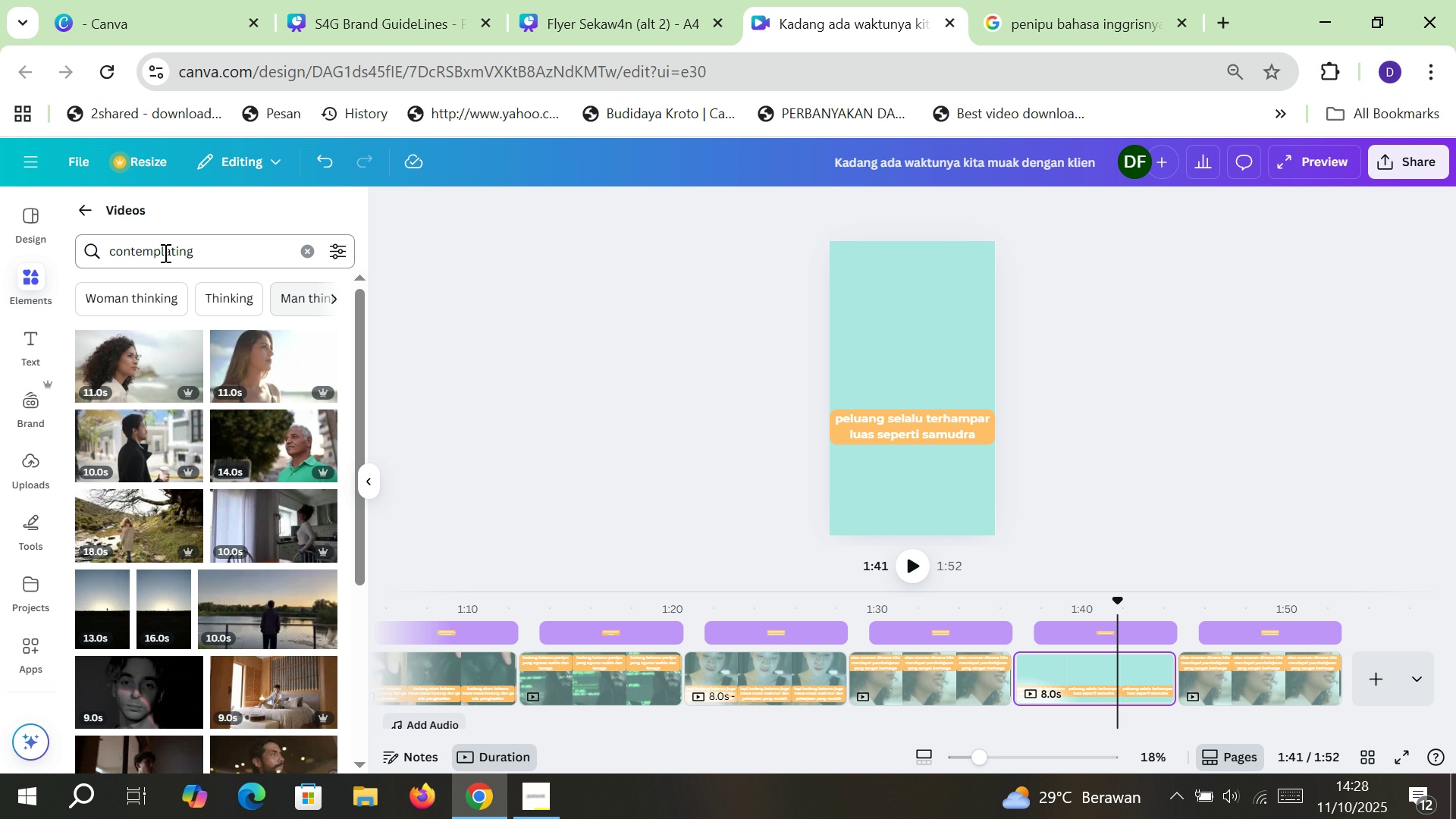 
double_click([164, 253])
 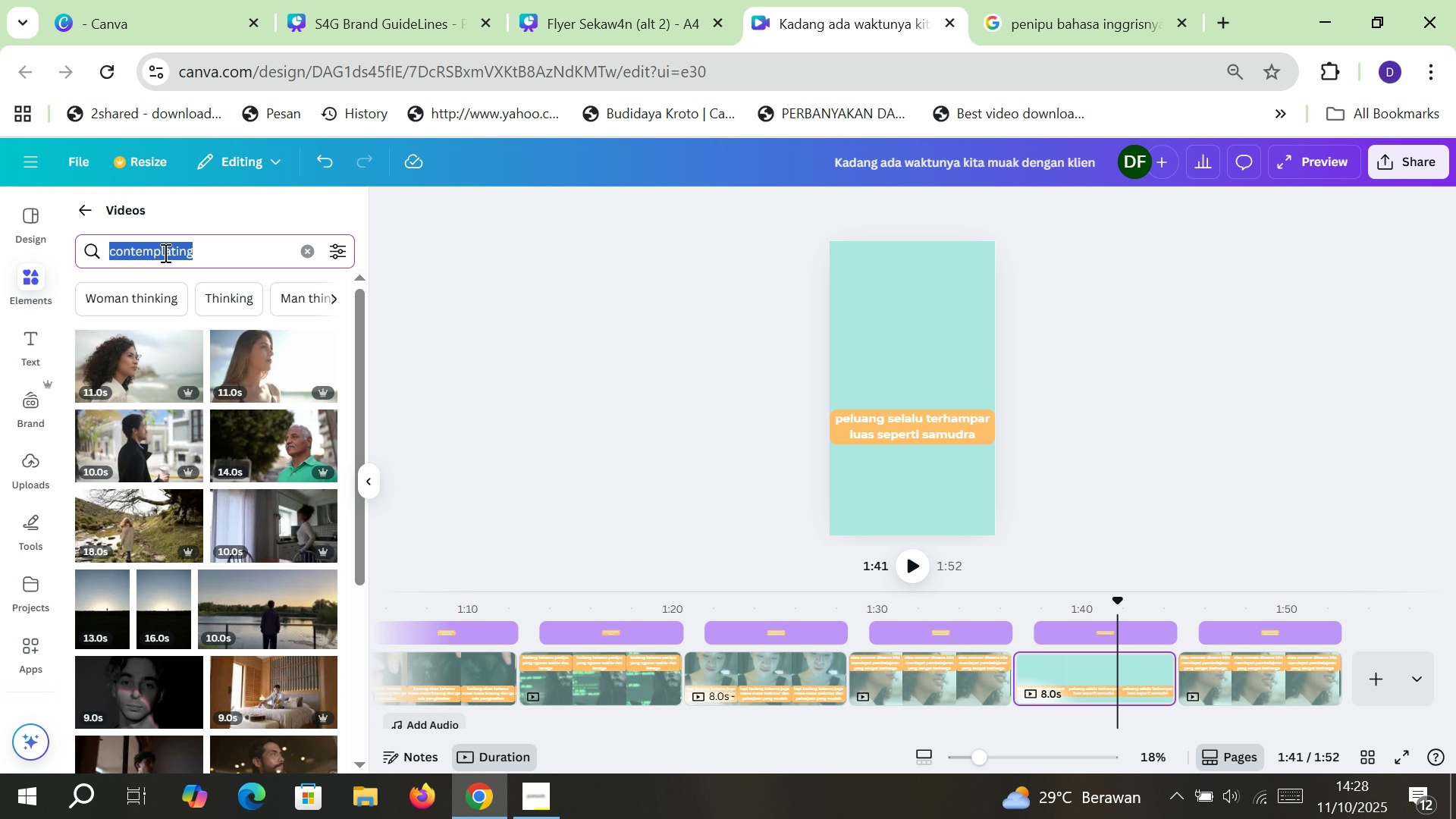 
type(OCEAN OPPORTUNITY)
 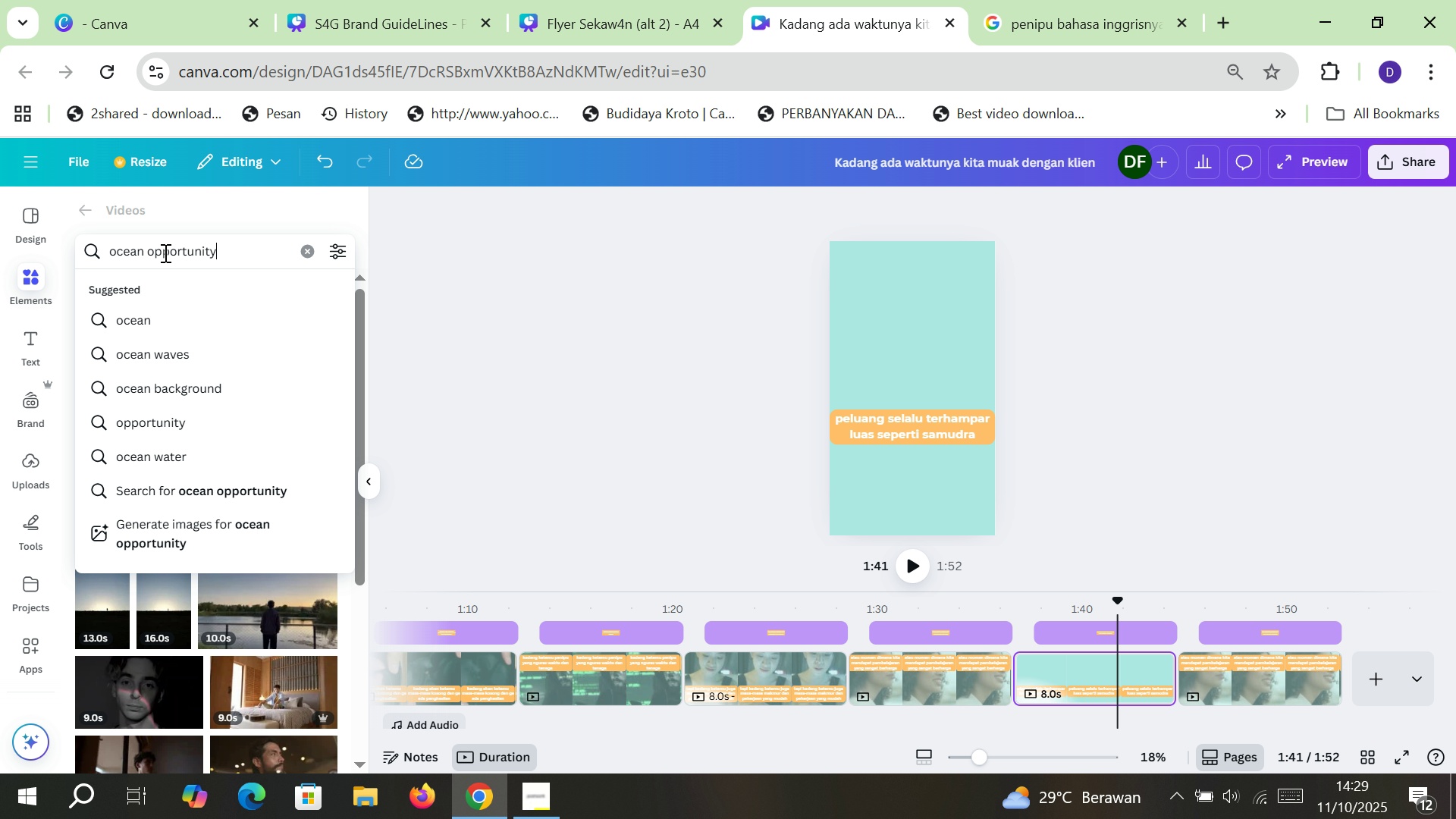 
key(Enter)
 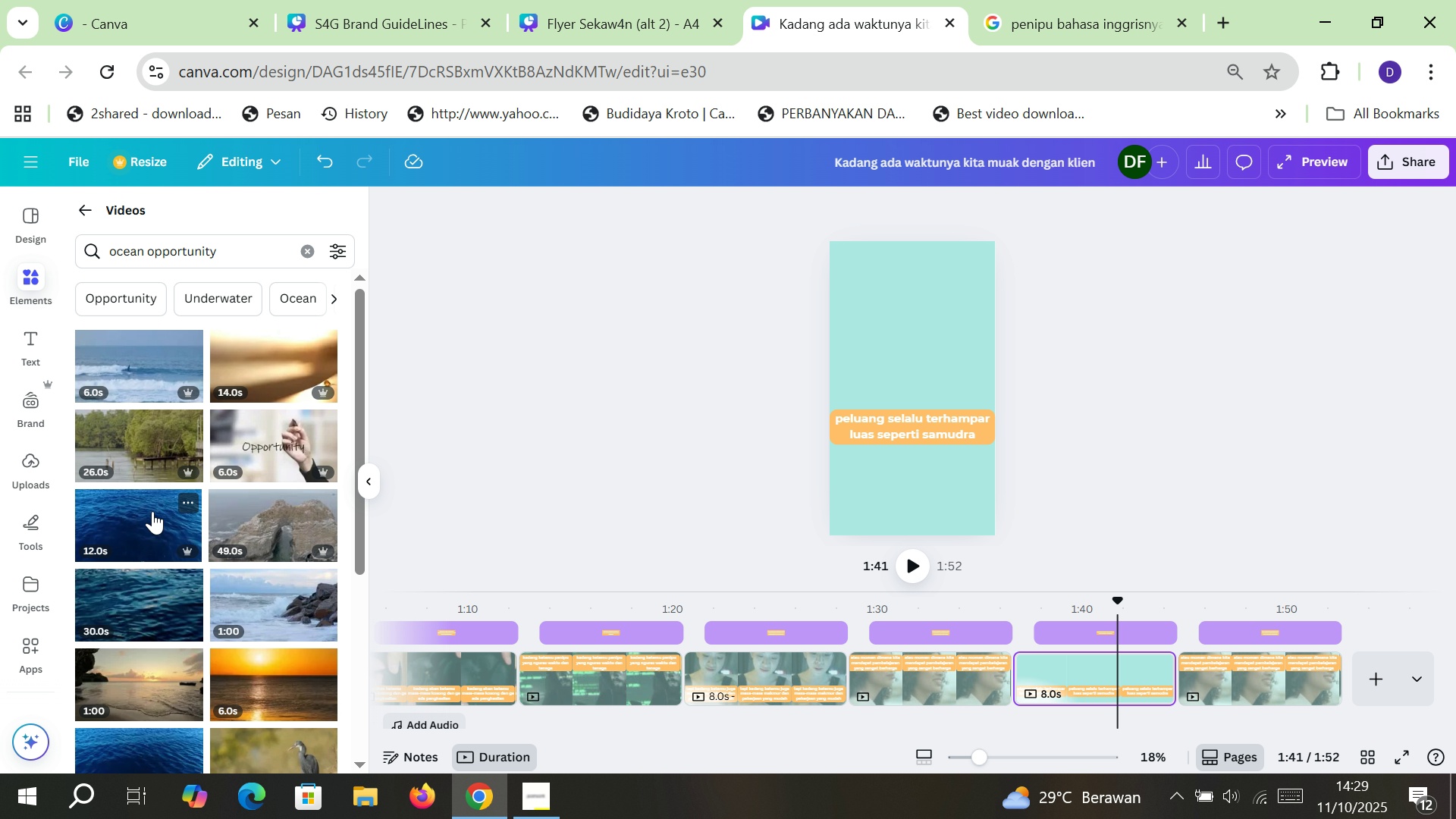 
wait(6.46)
 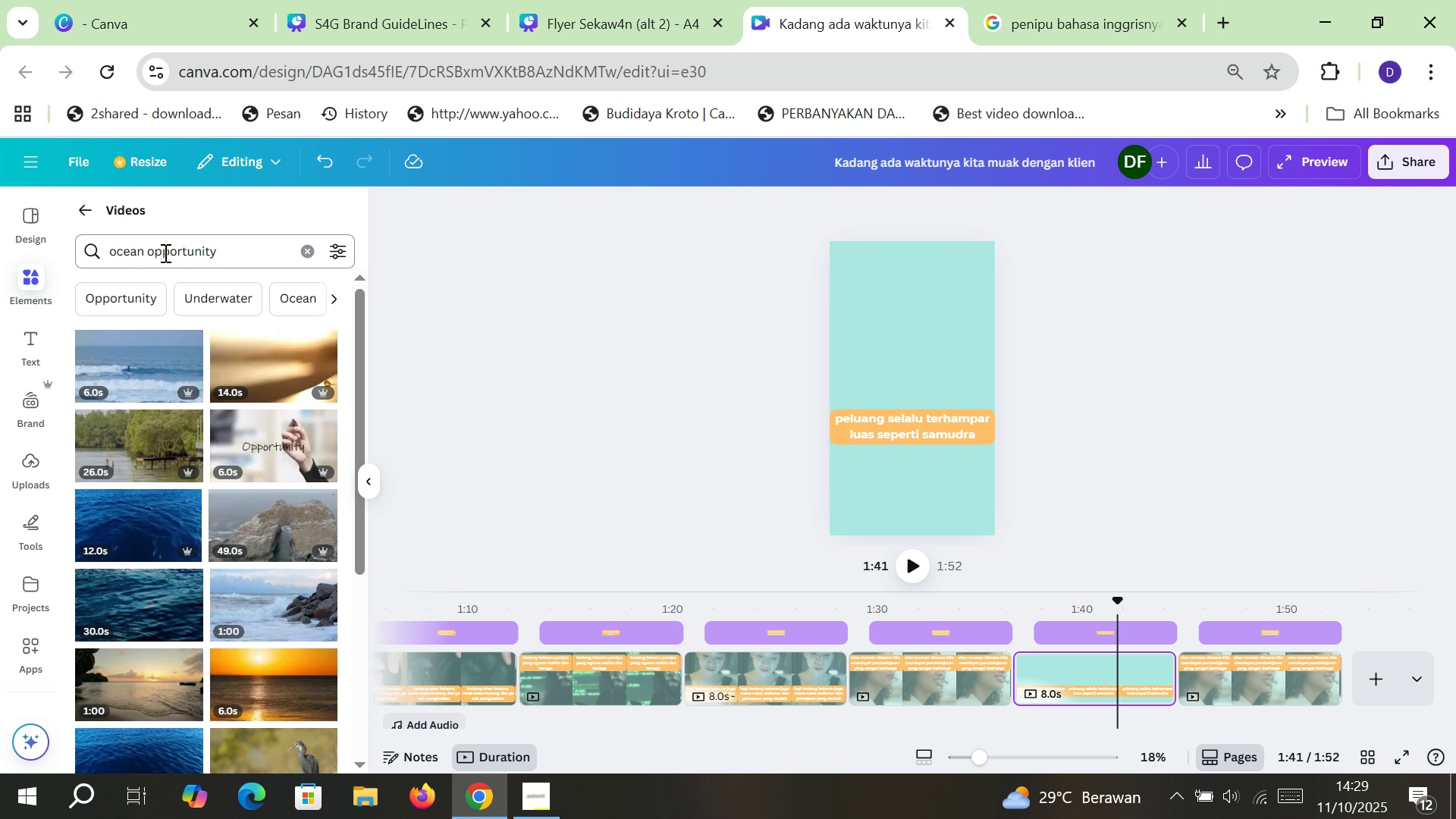 
left_click([152, 511])
 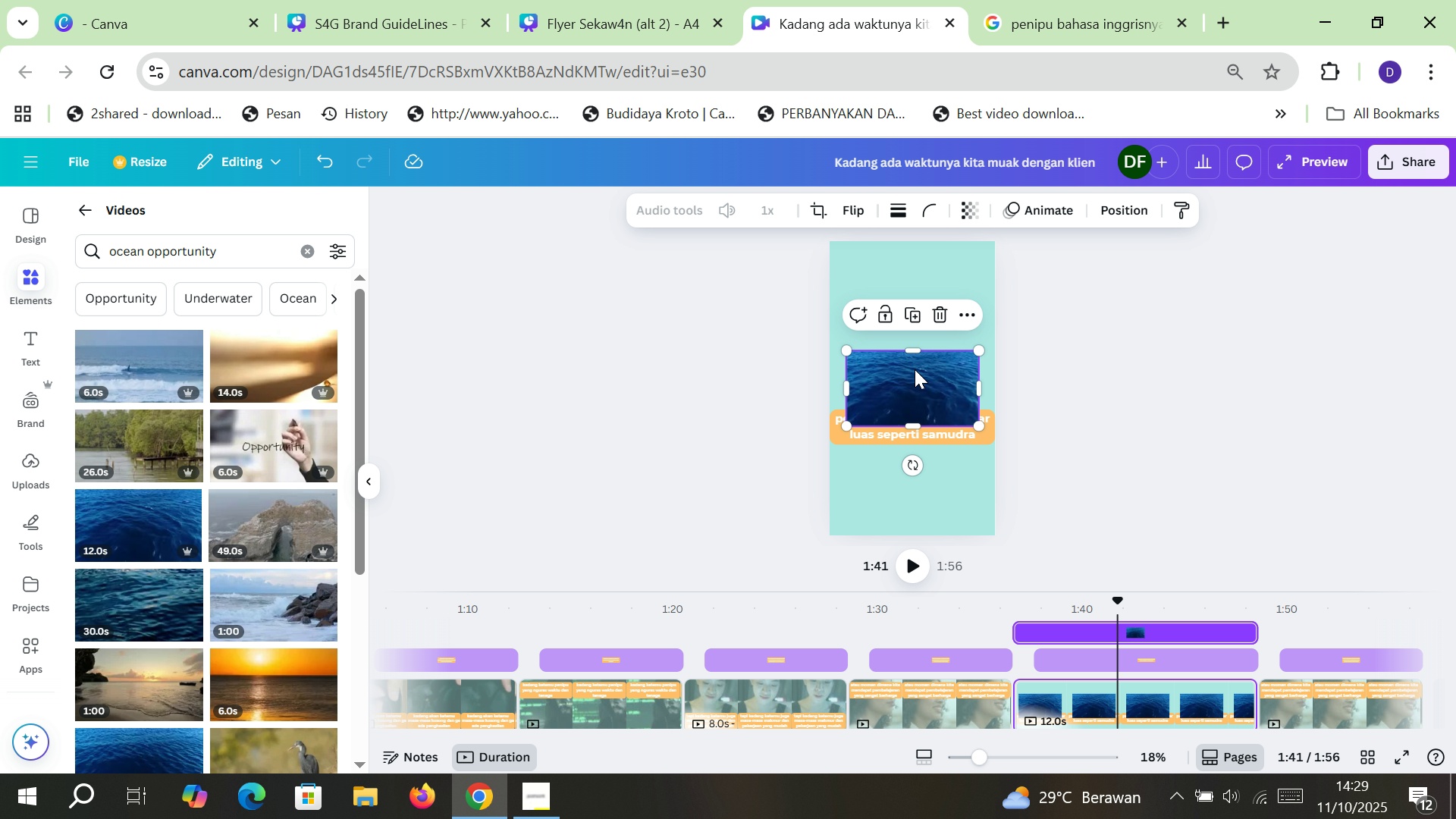 
left_click_drag(start_coordinate=[893, 387], to_coordinate=[824, 281])
 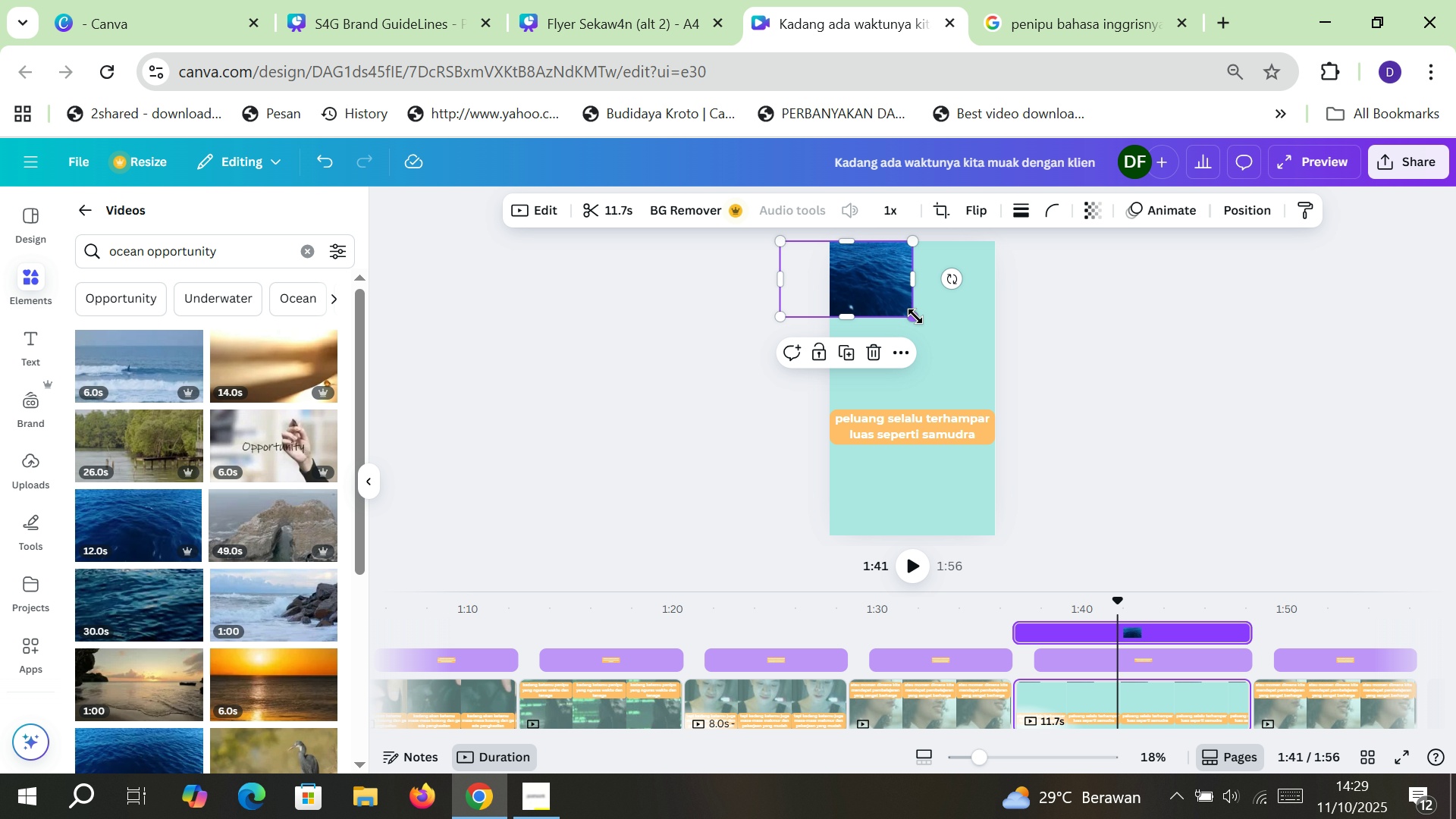 
left_click_drag(start_coordinate=[914, 316], to_coordinate=[1244, 567])
 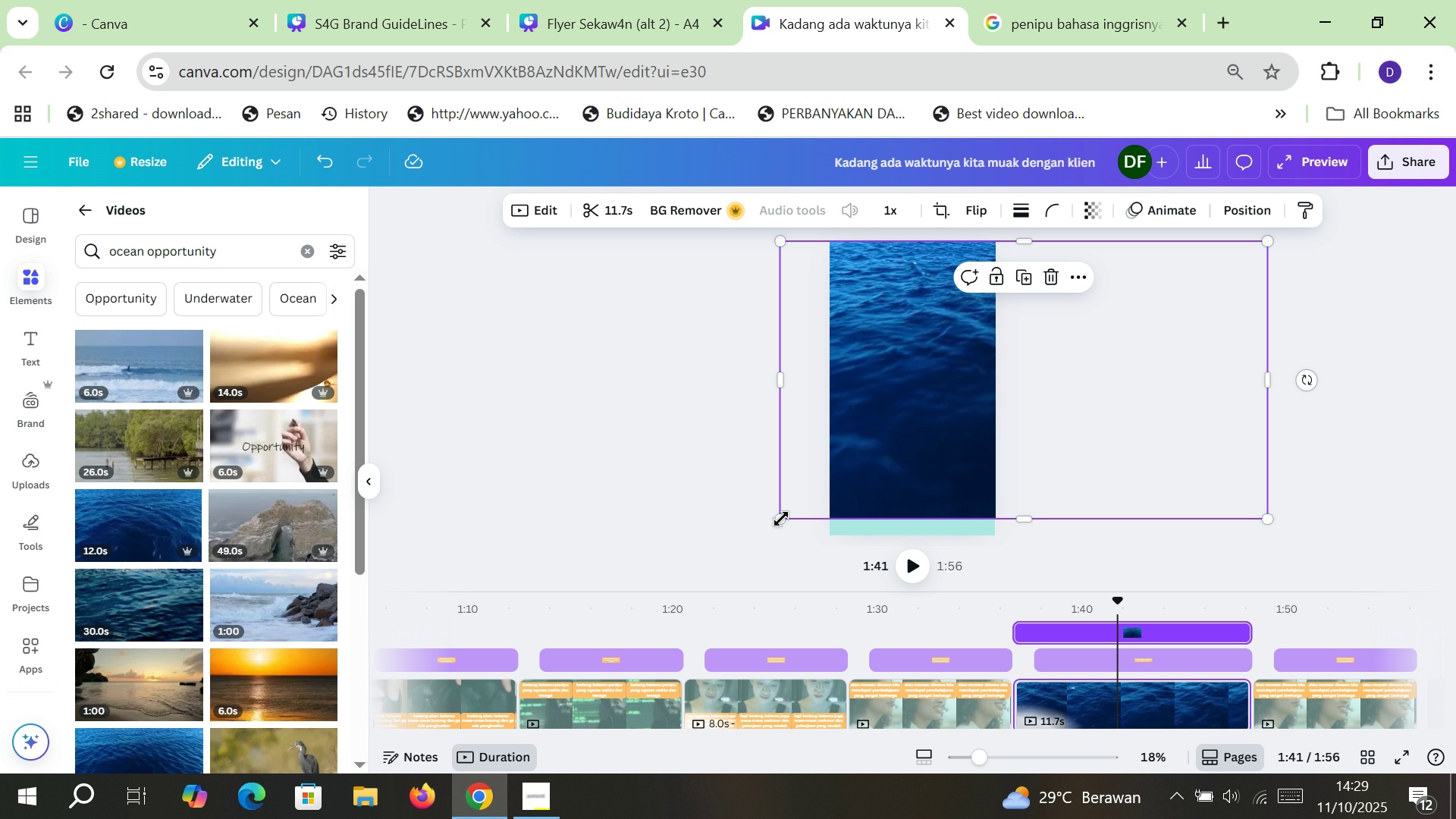 
left_click_drag(start_coordinate=[783, 517], to_coordinate=[758, 534])
 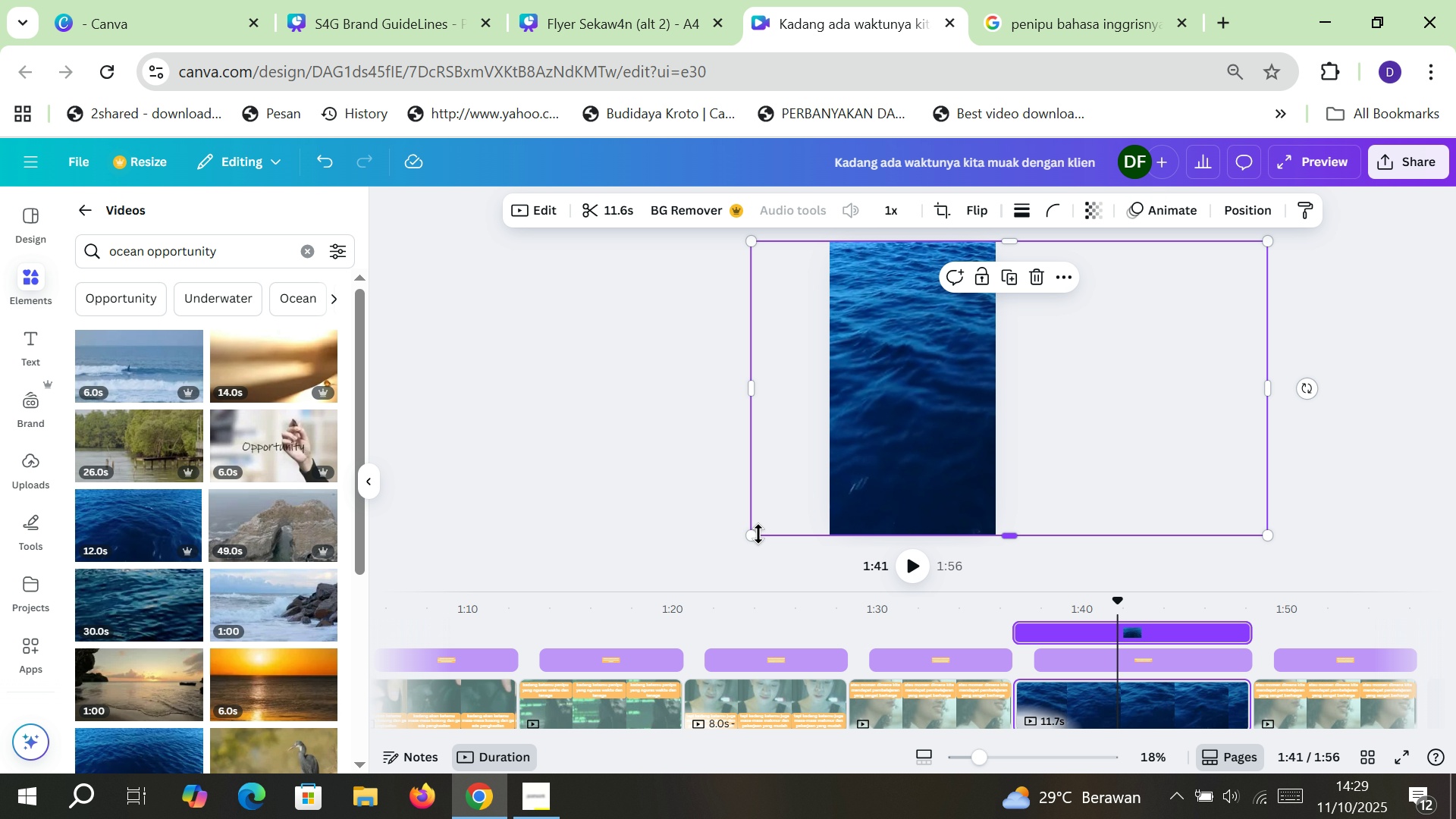 
key(Control+BracketLeft)
 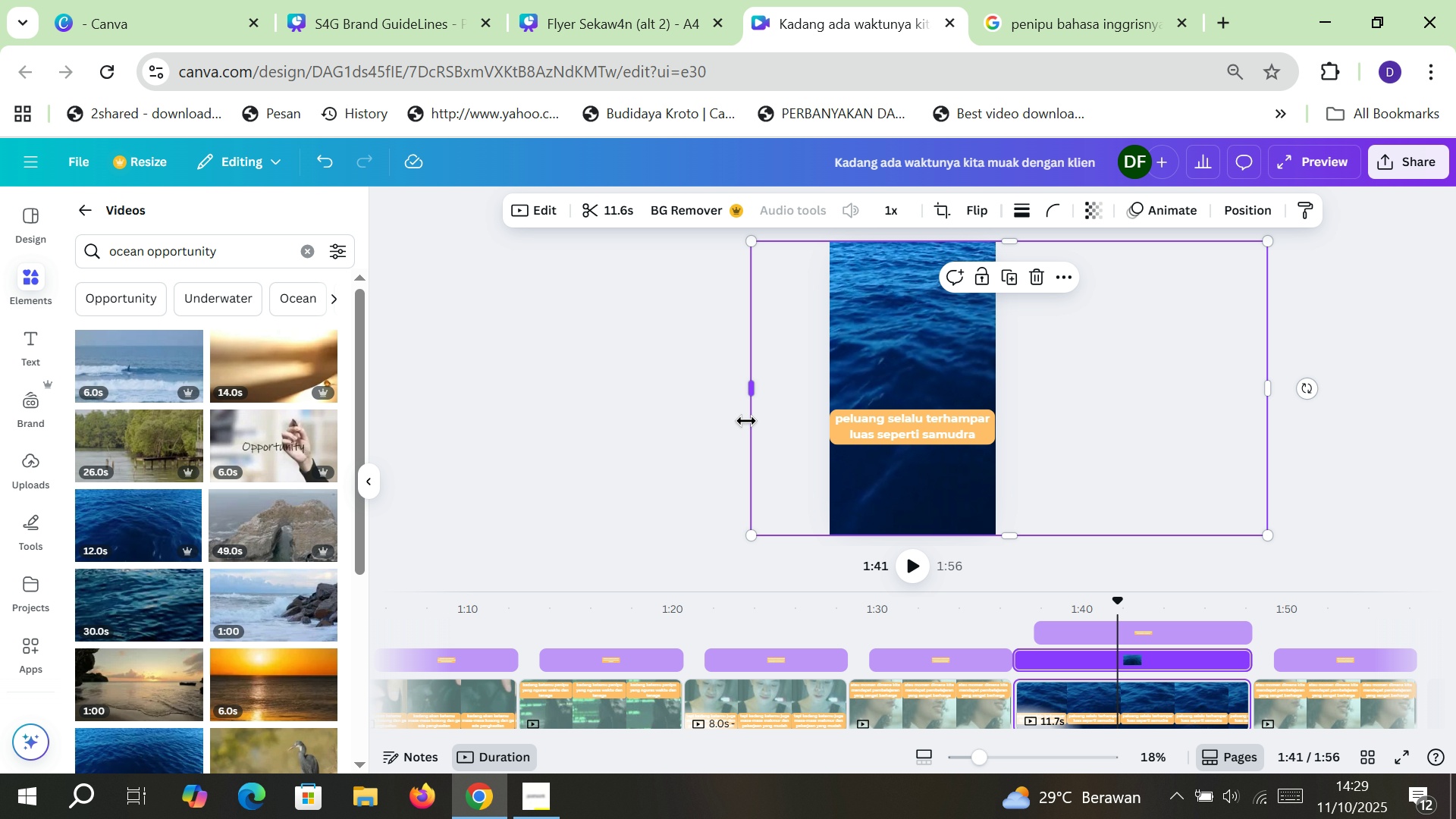 
left_click_drag(start_coordinate=[752, 396], to_coordinate=[828, 395])
 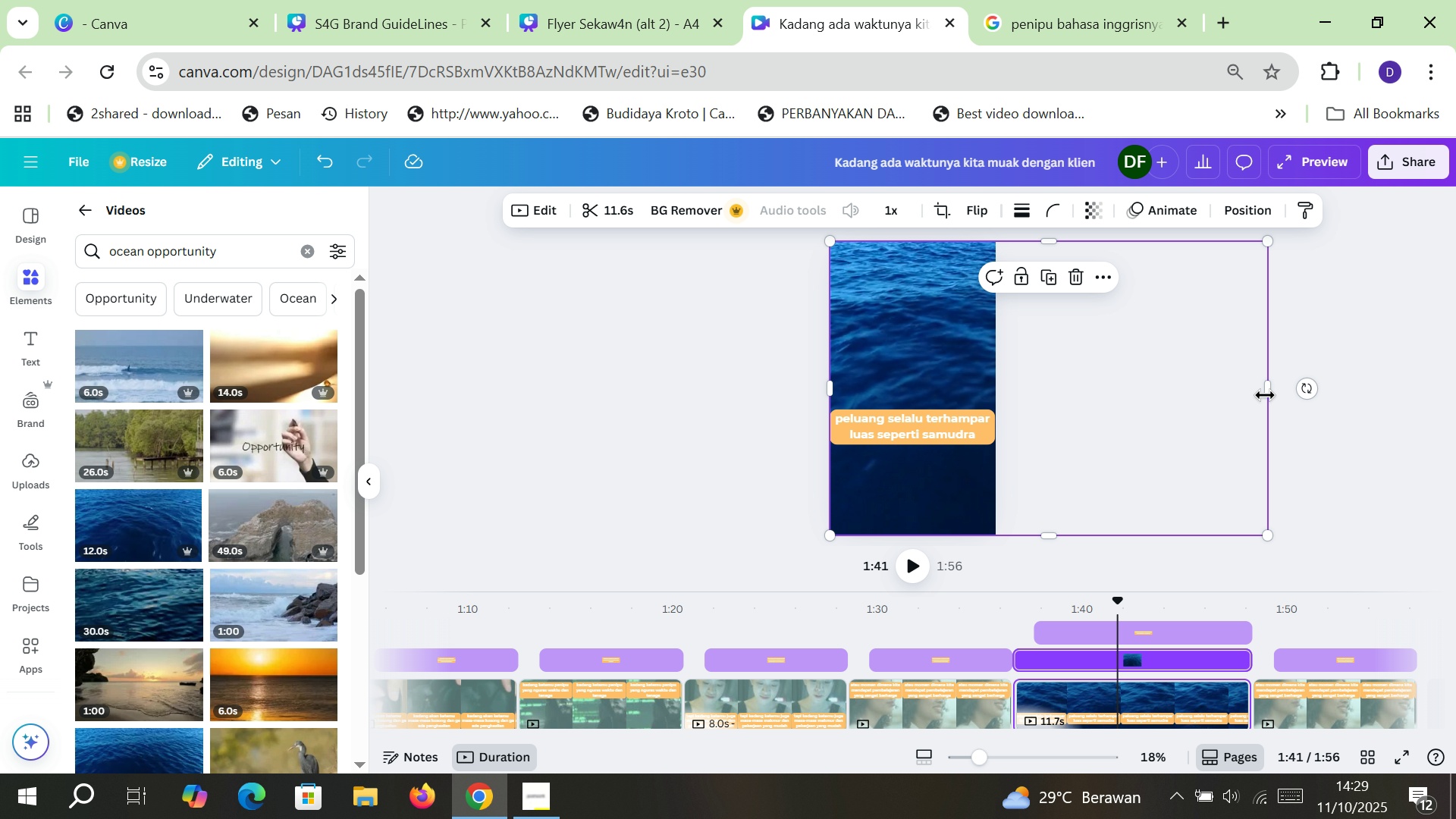 
left_click_drag(start_coordinate=[1264, 394], to_coordinate=[997, 405])
 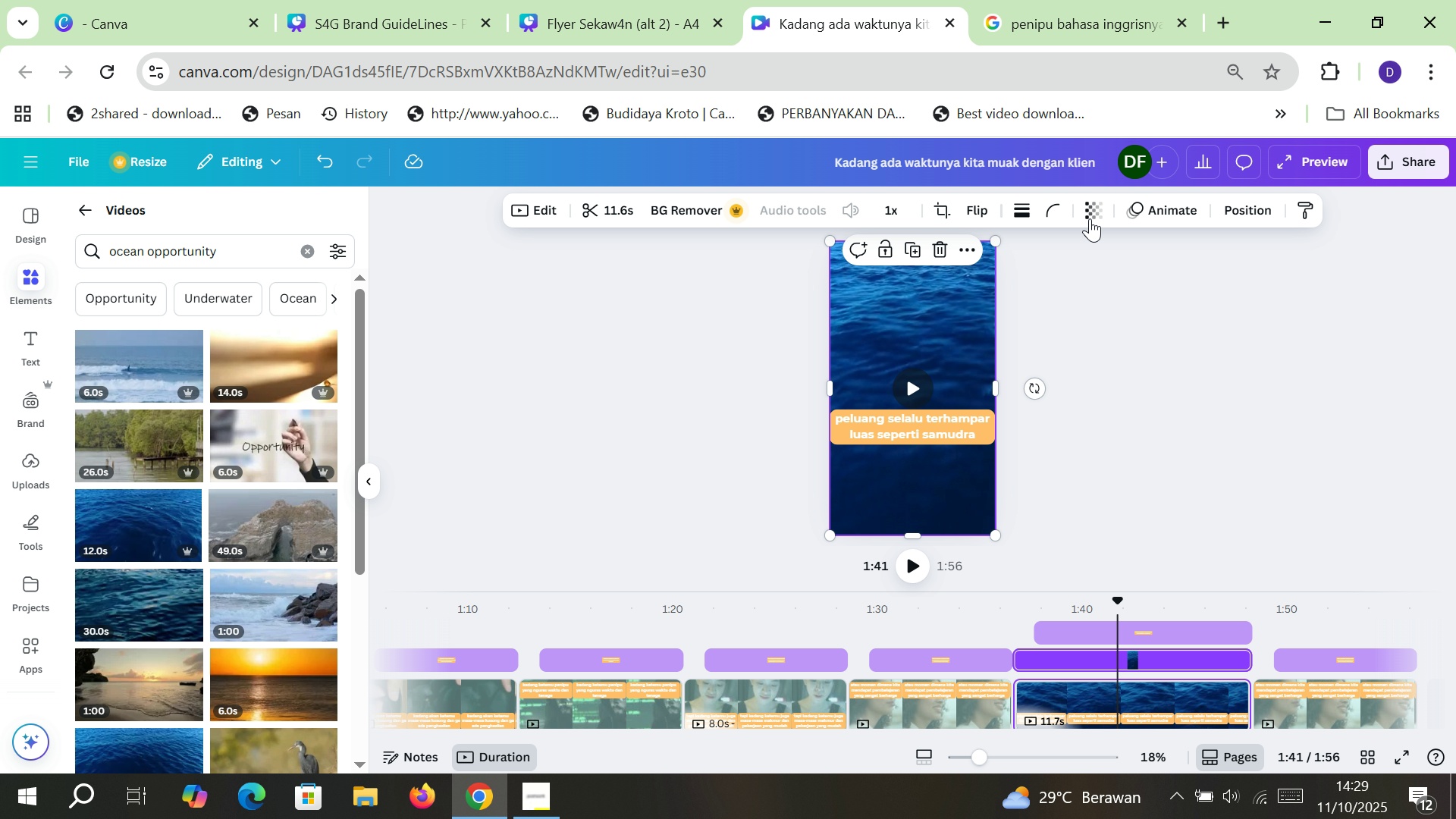 
left_click([1090, 218])
 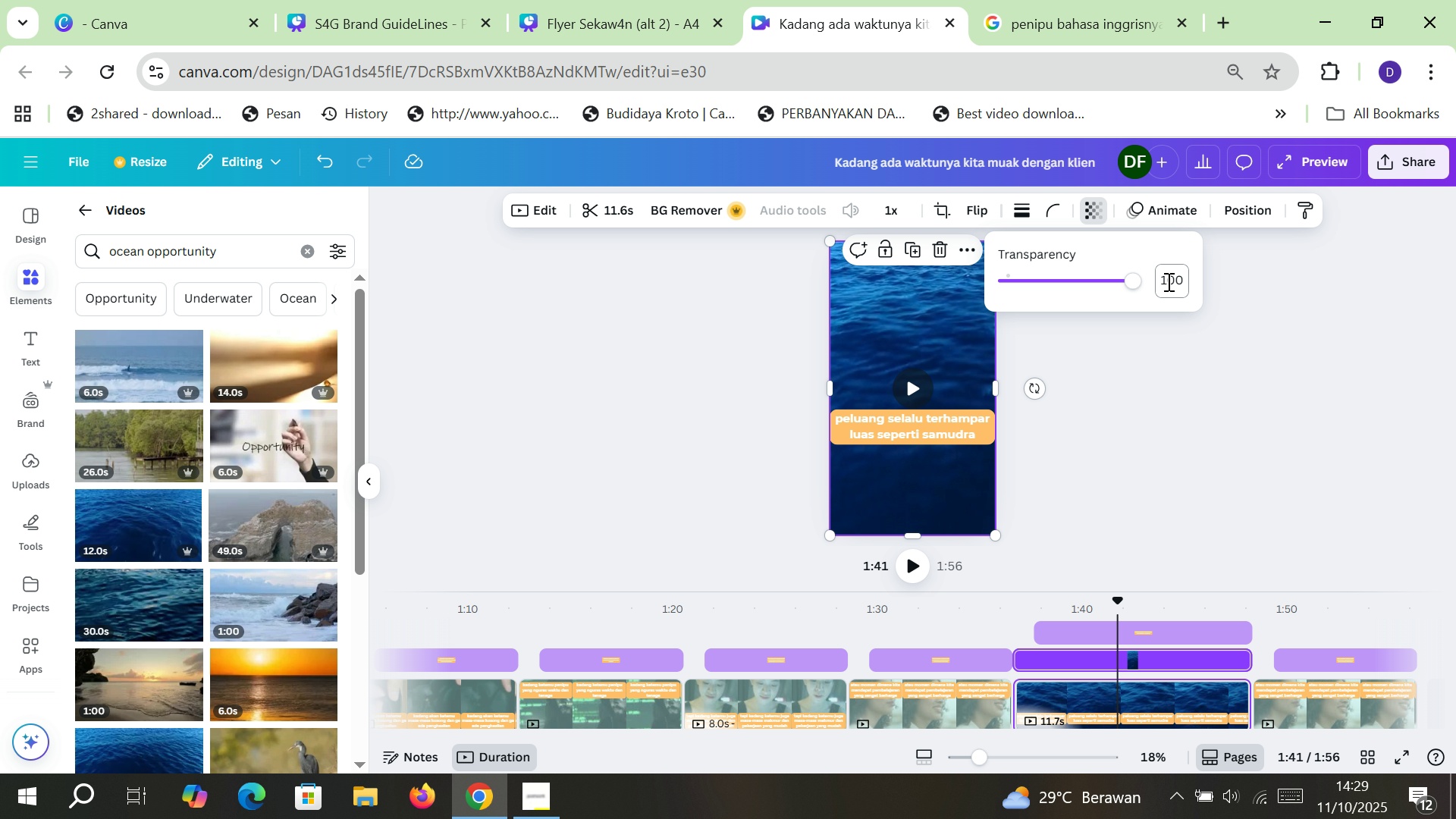 
left_click([1167, 281])
 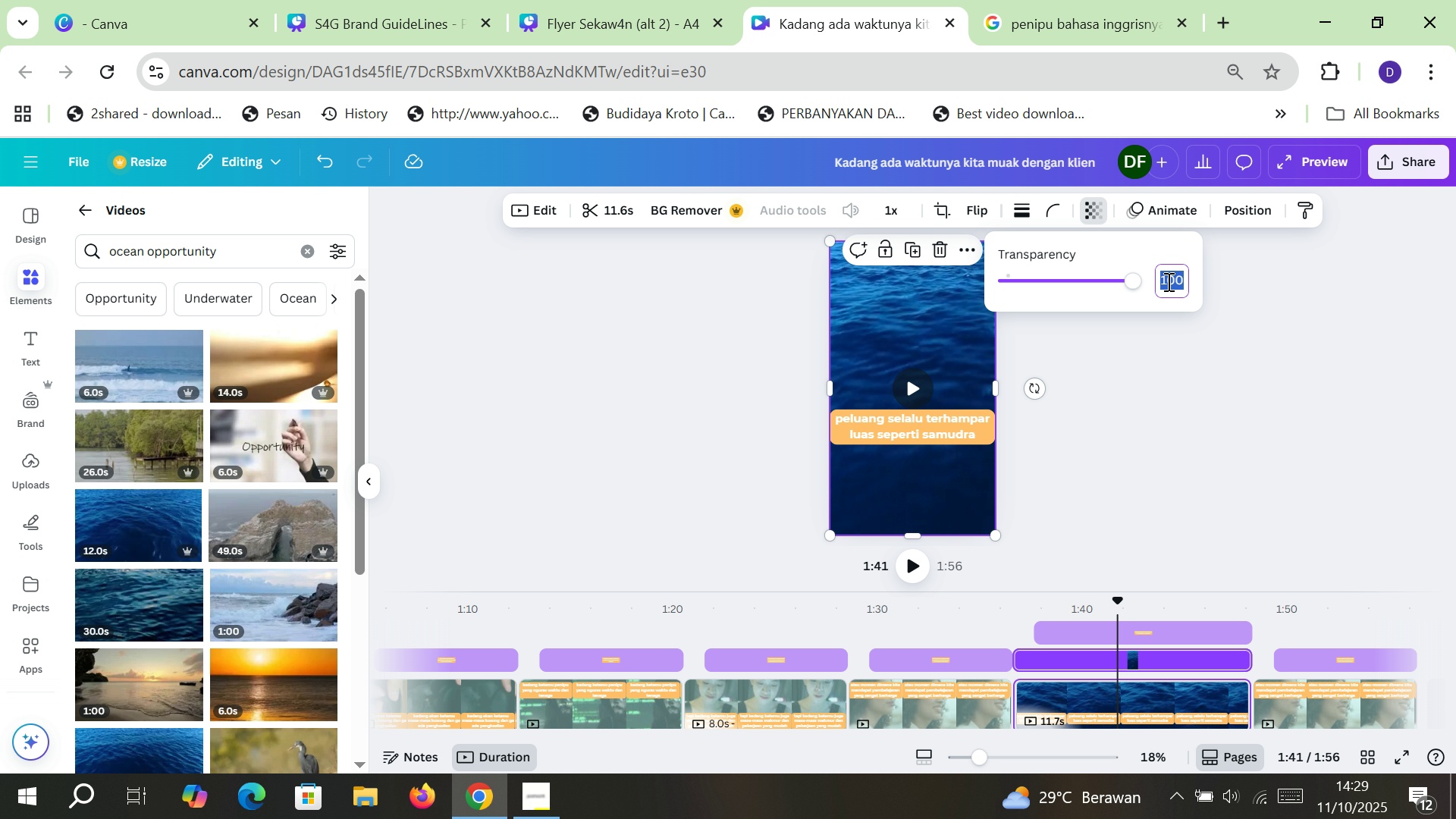 
type(50)
 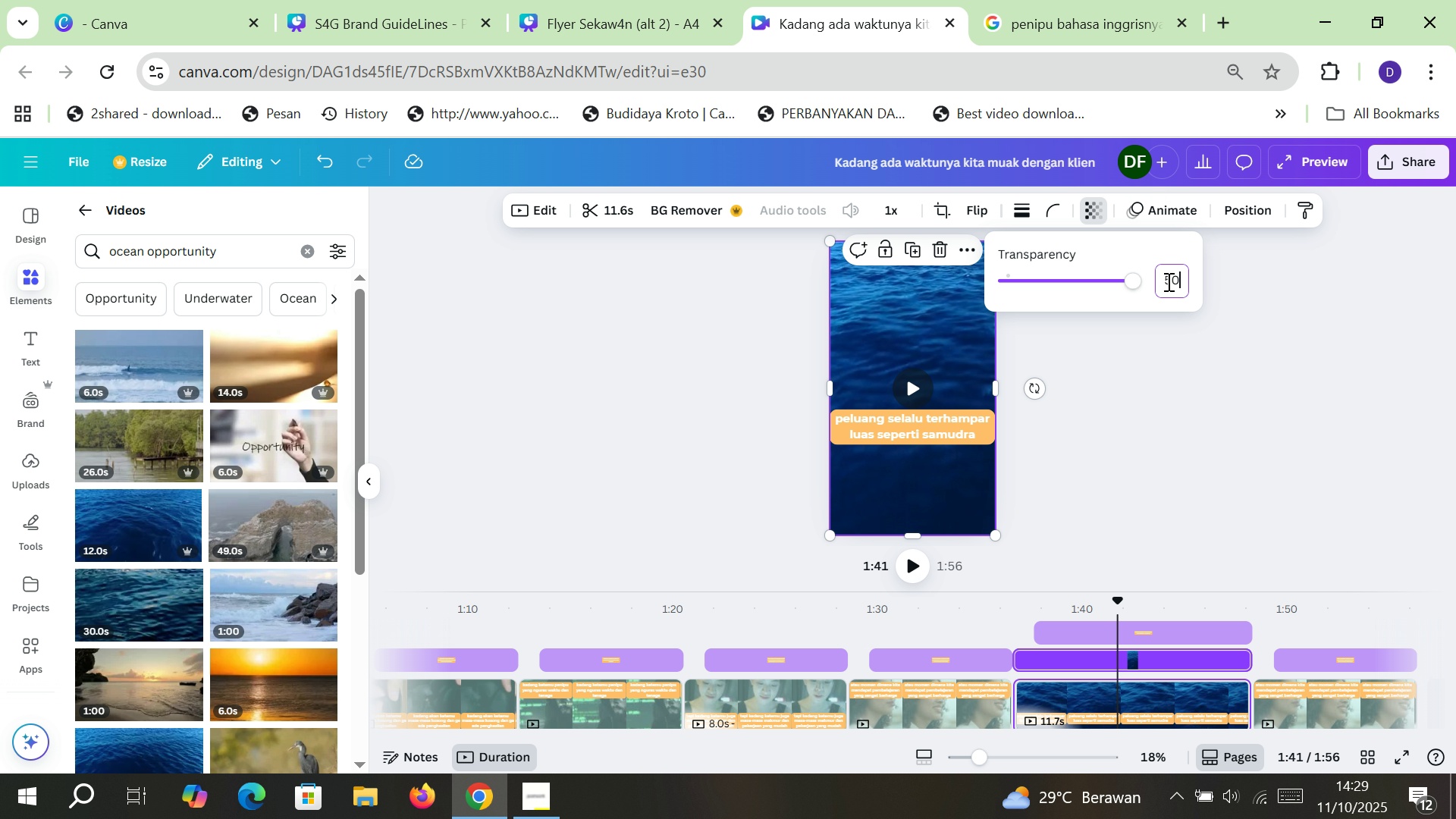 
key(Enter)
 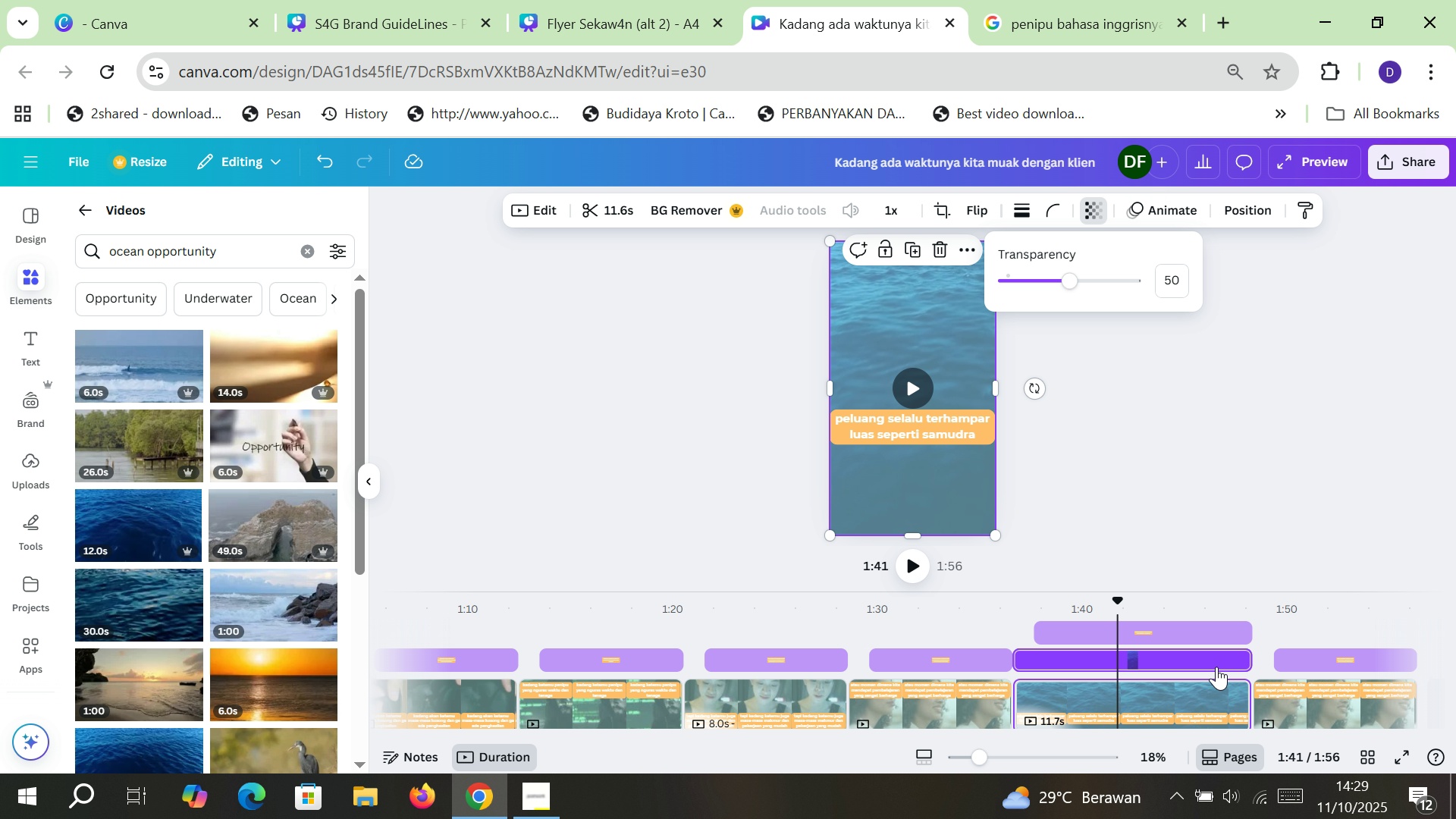 
left_click([1216, 493])
 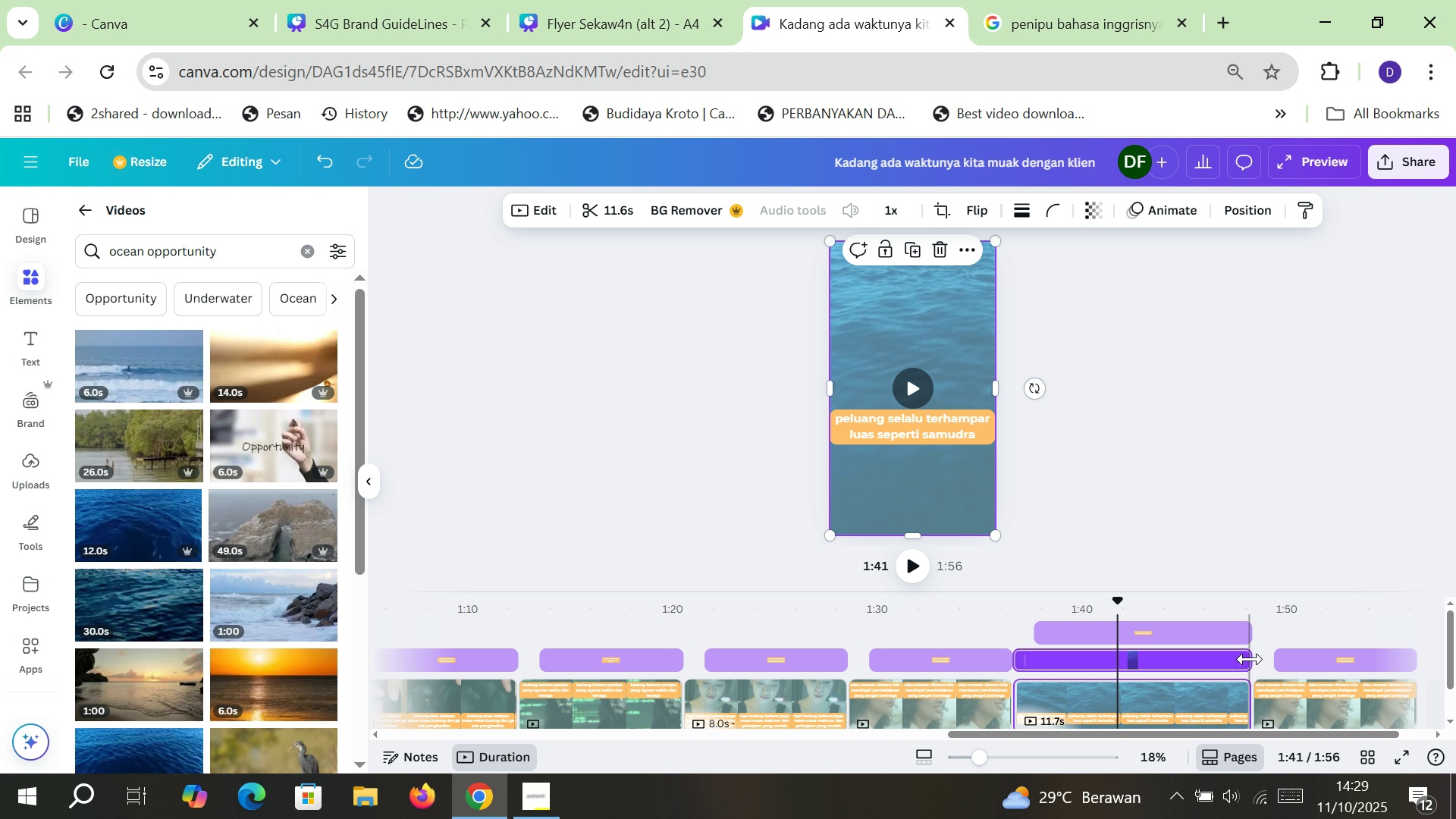 
left_click_drag(start_coordinate=[1244, 660], to_coordinate=[1169, 659])
 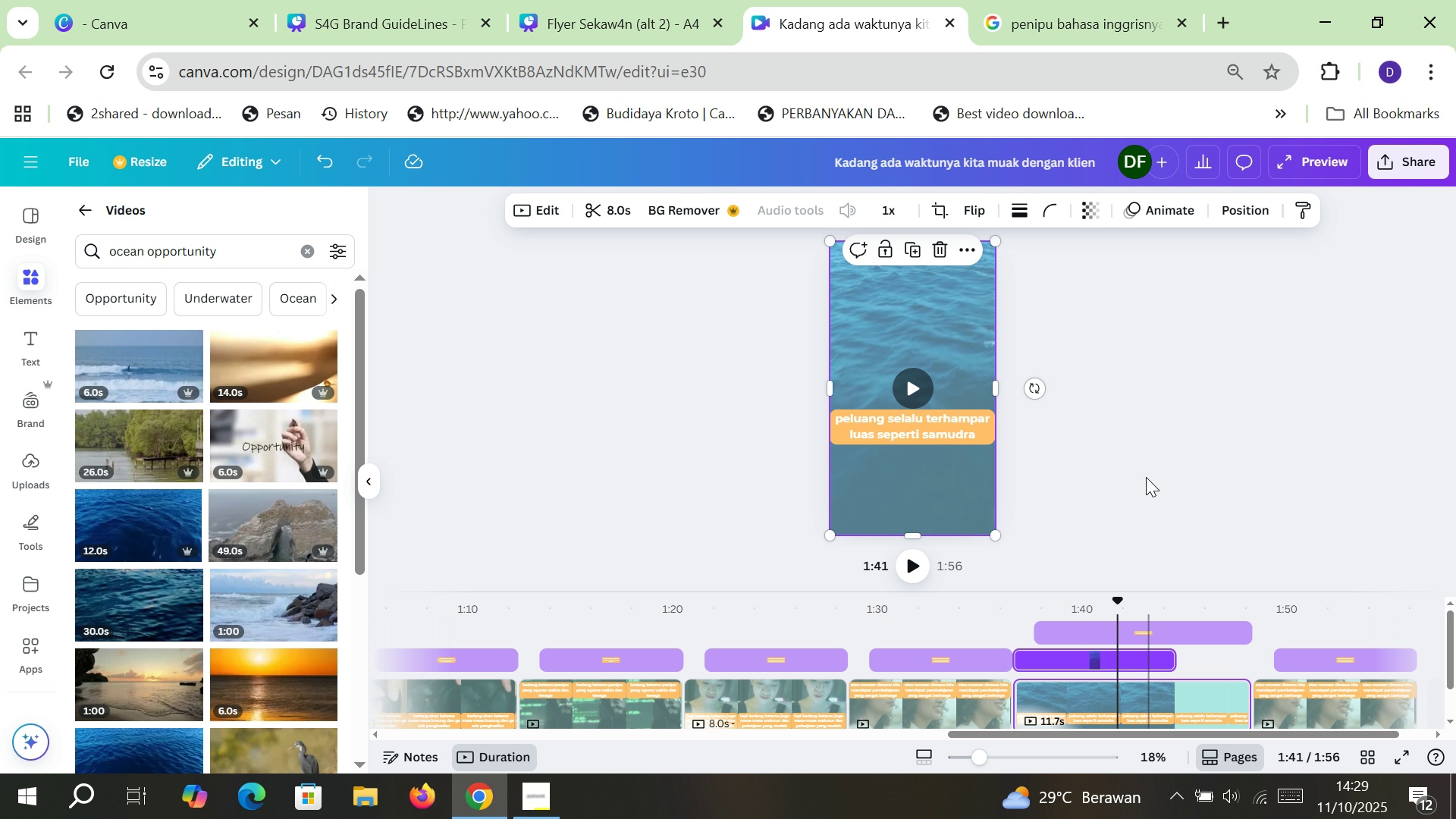 
left_click([1146, 477])
 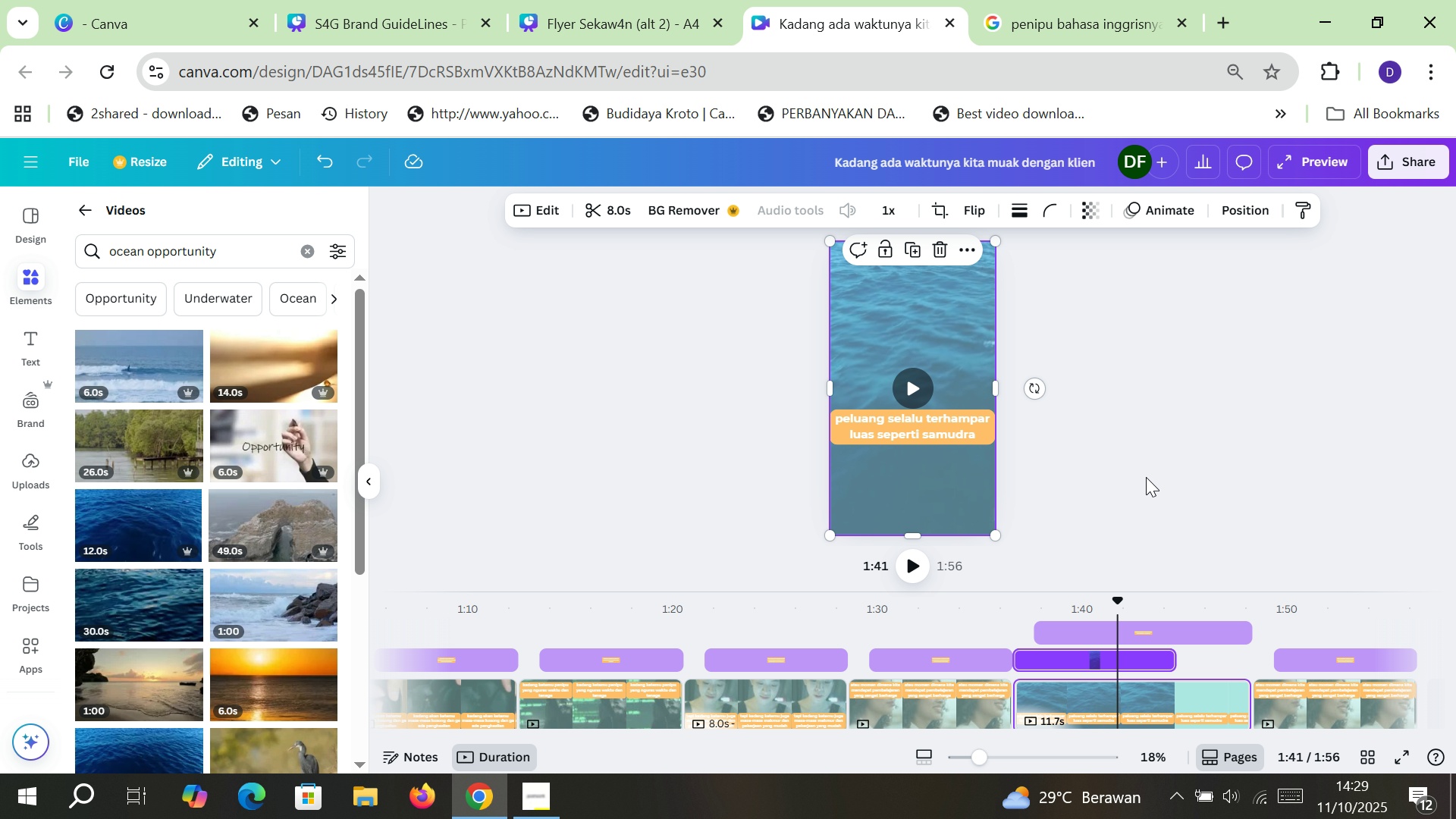 
key(Control+Z)
 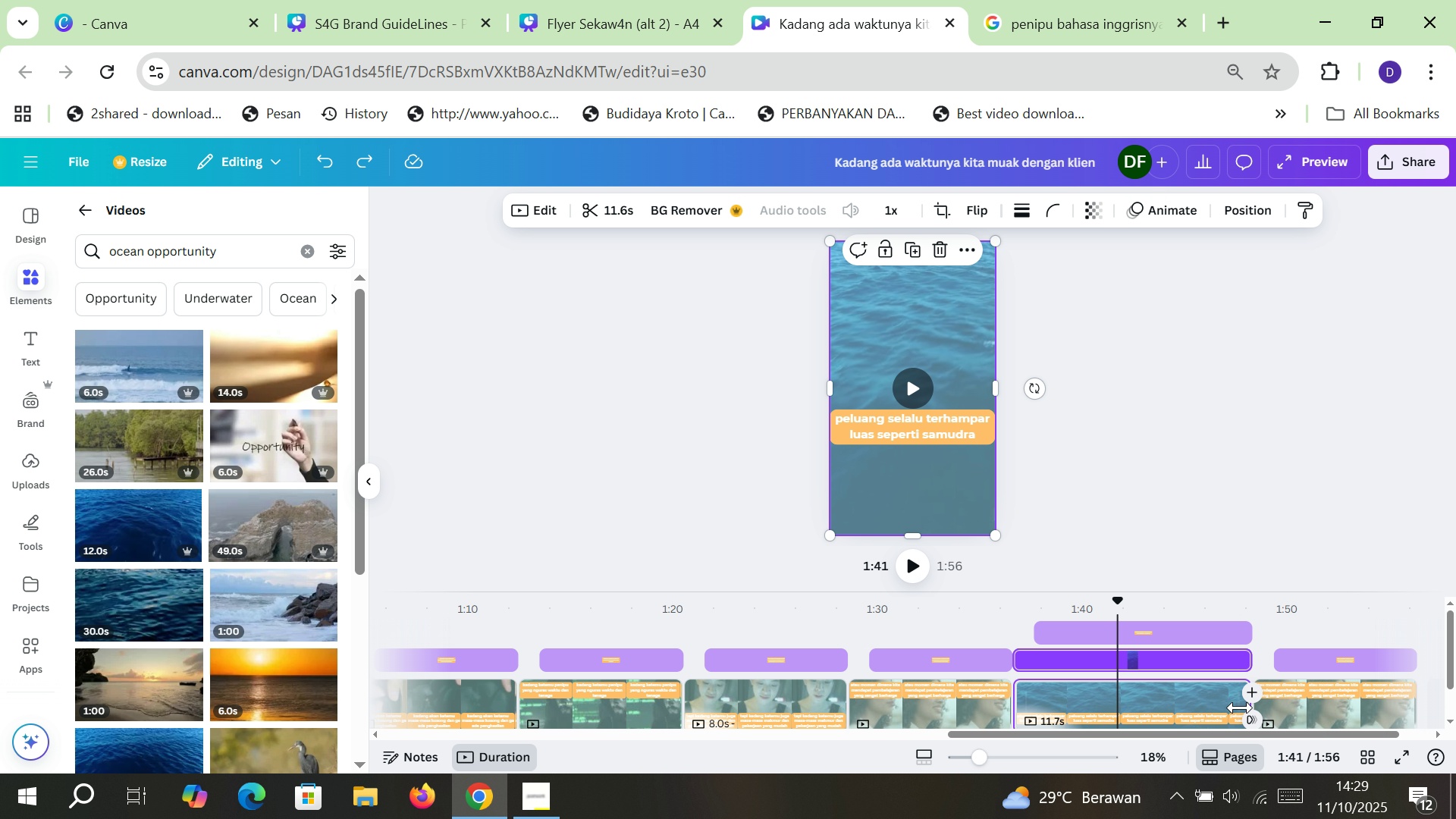 
left_click_drag(start_coordinate=[1240, 708], to_coordinate=[1166, 708])
 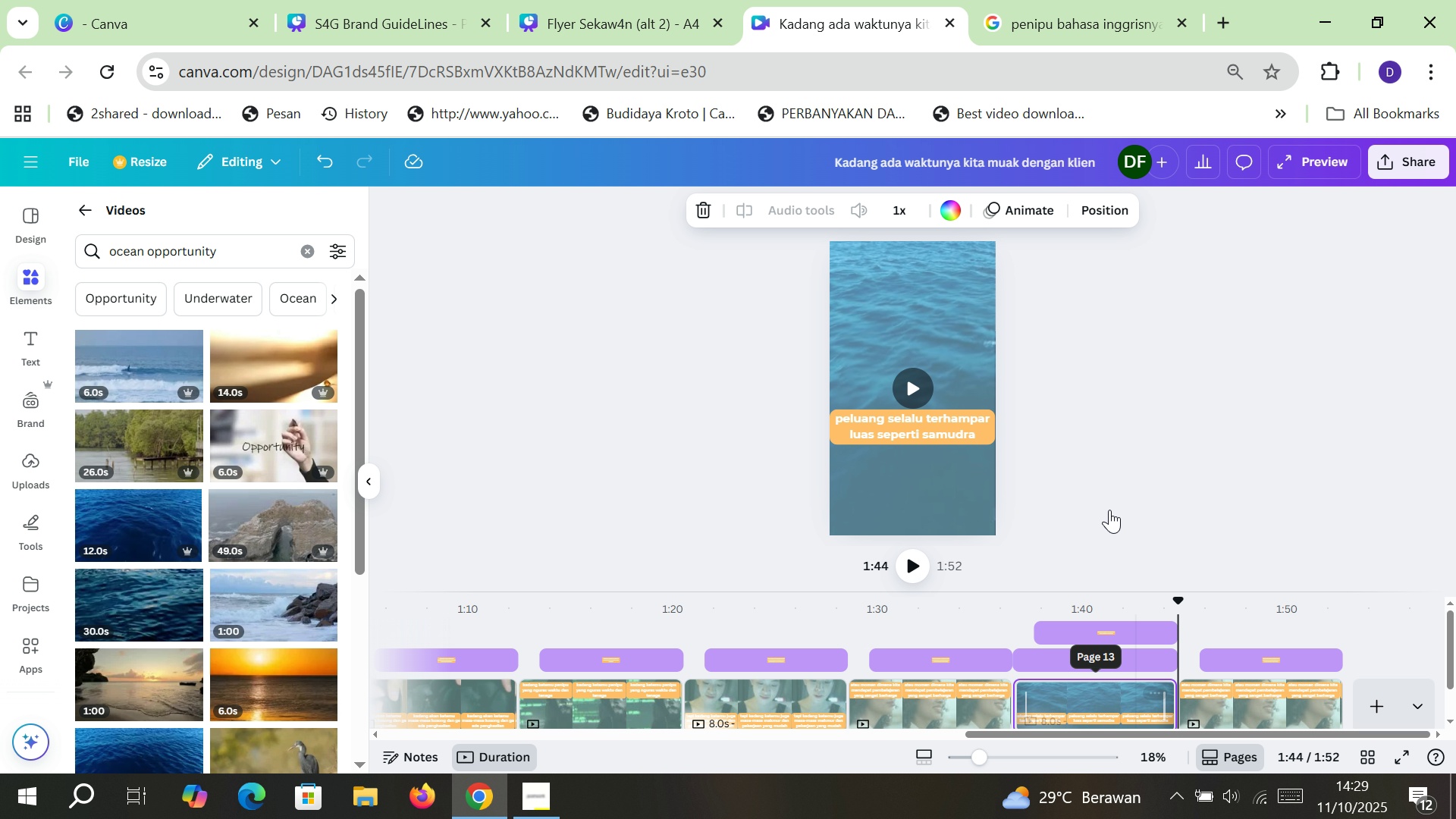 
left_click([1115, 447])
 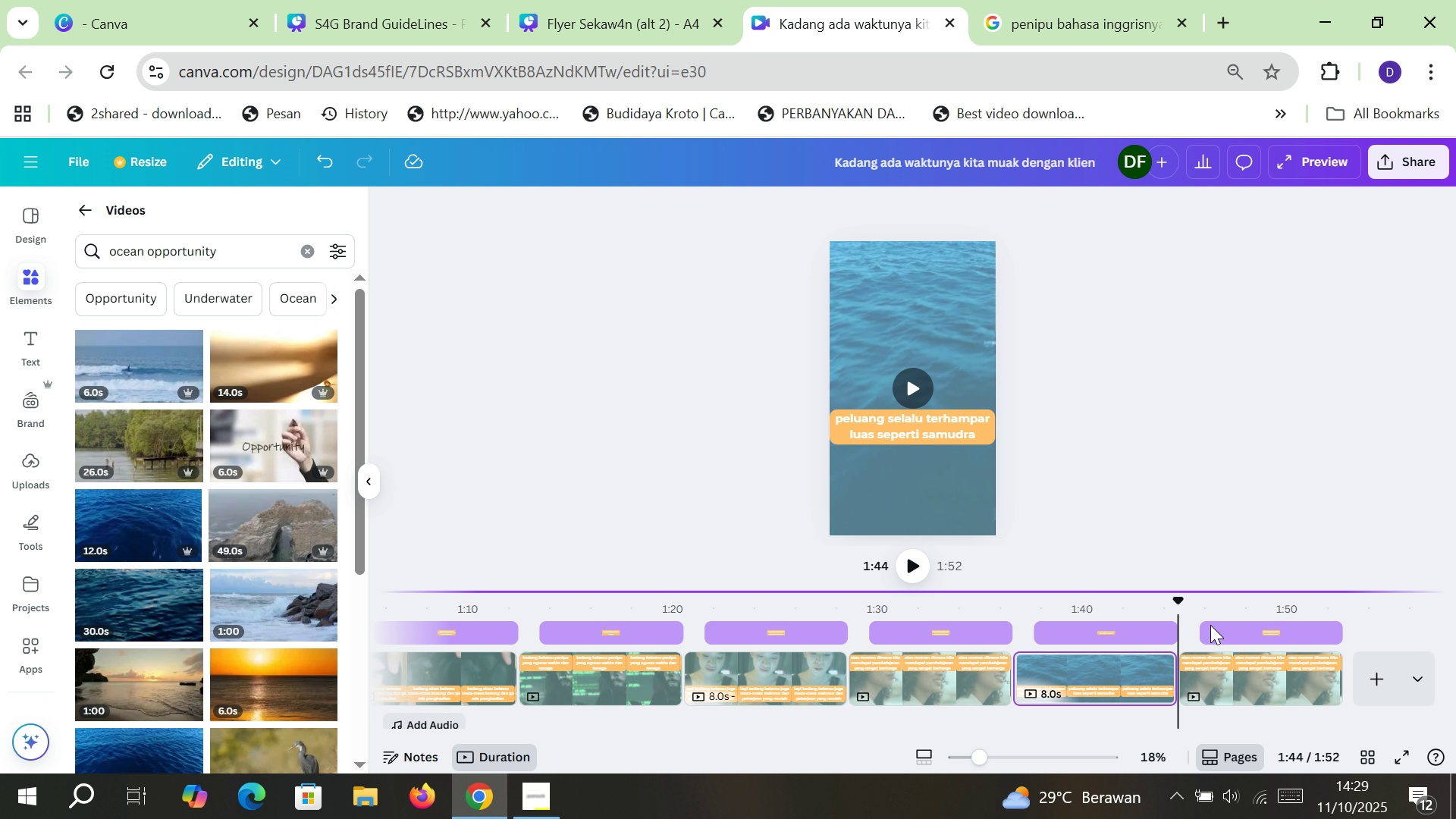 
left_click([1217, 673])
 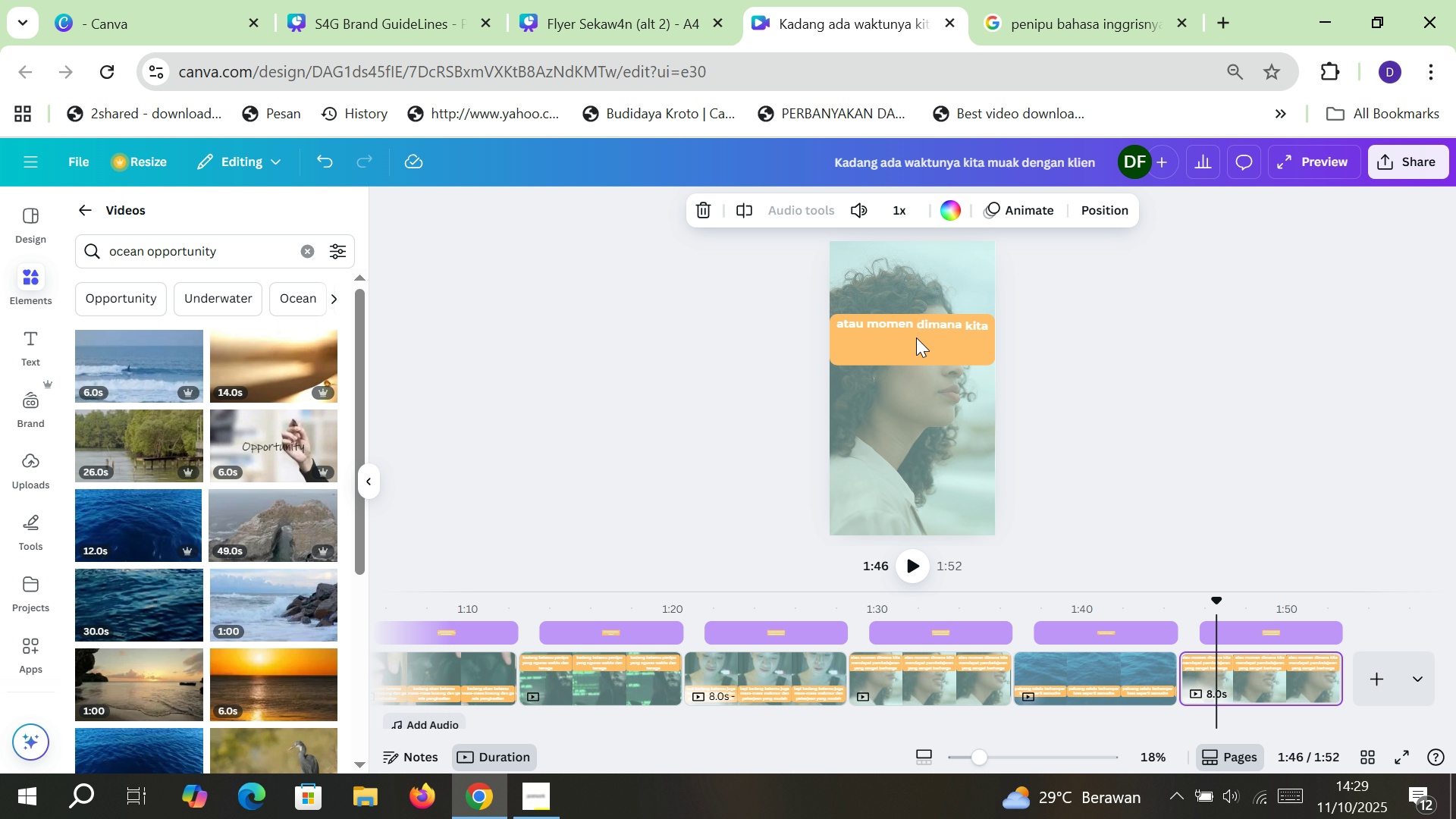 
double_click([921, 326])
 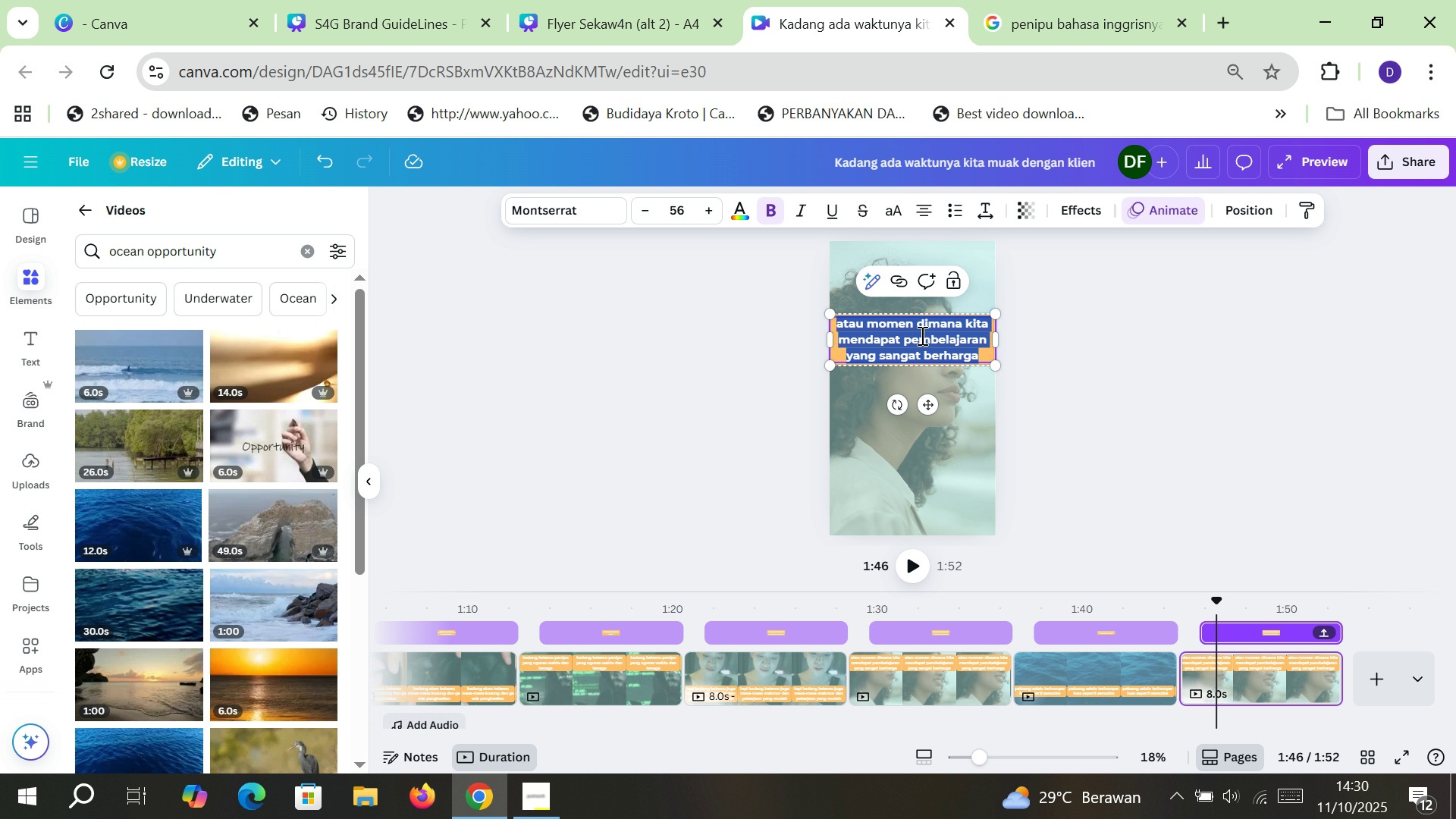 
type(KITA )
key(Backspace)
type(NYA SAJA YANG KADANG TERLALU BERPIKIR KEJAUHAN)
 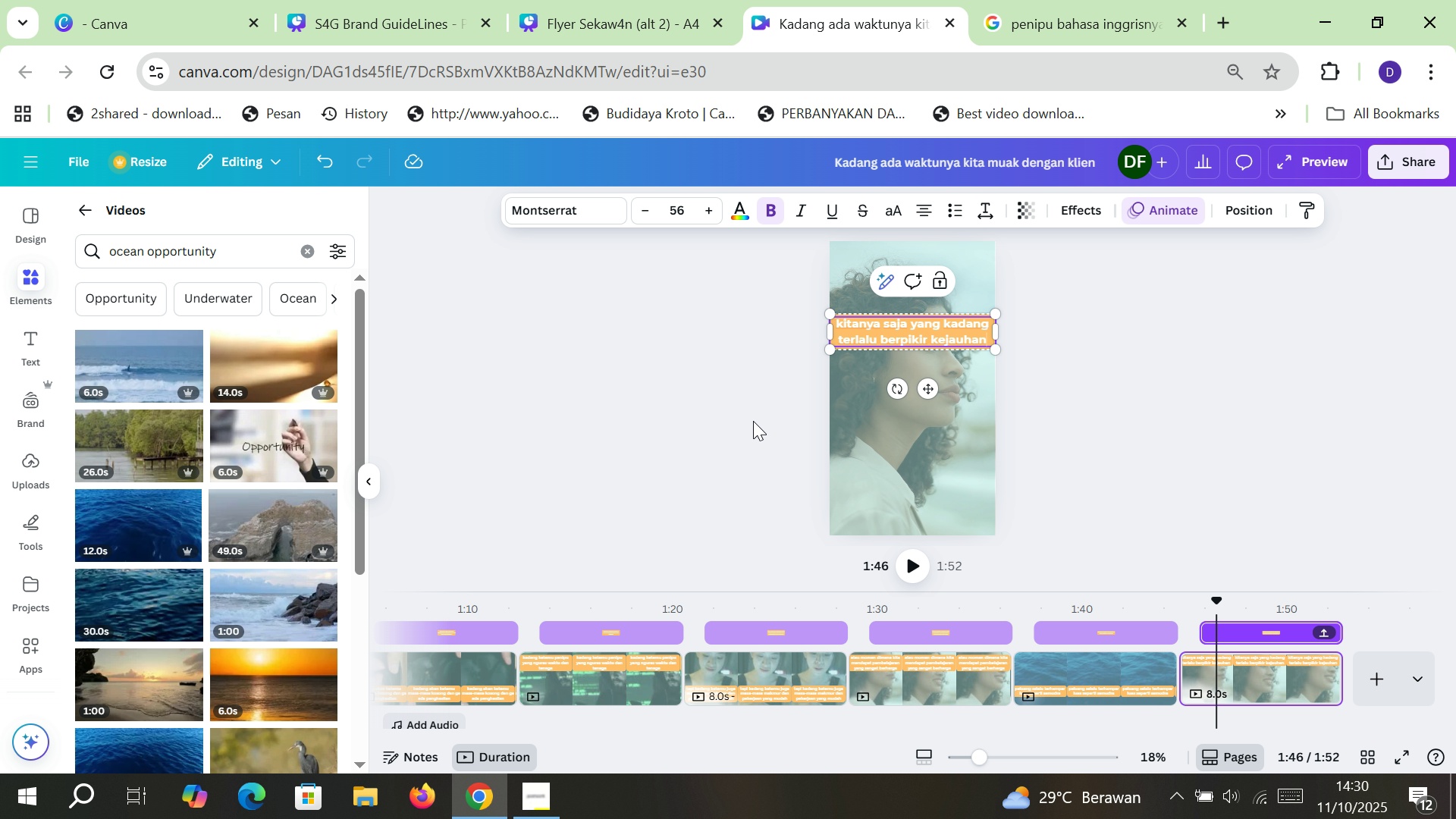 
left_click([753, 421])
 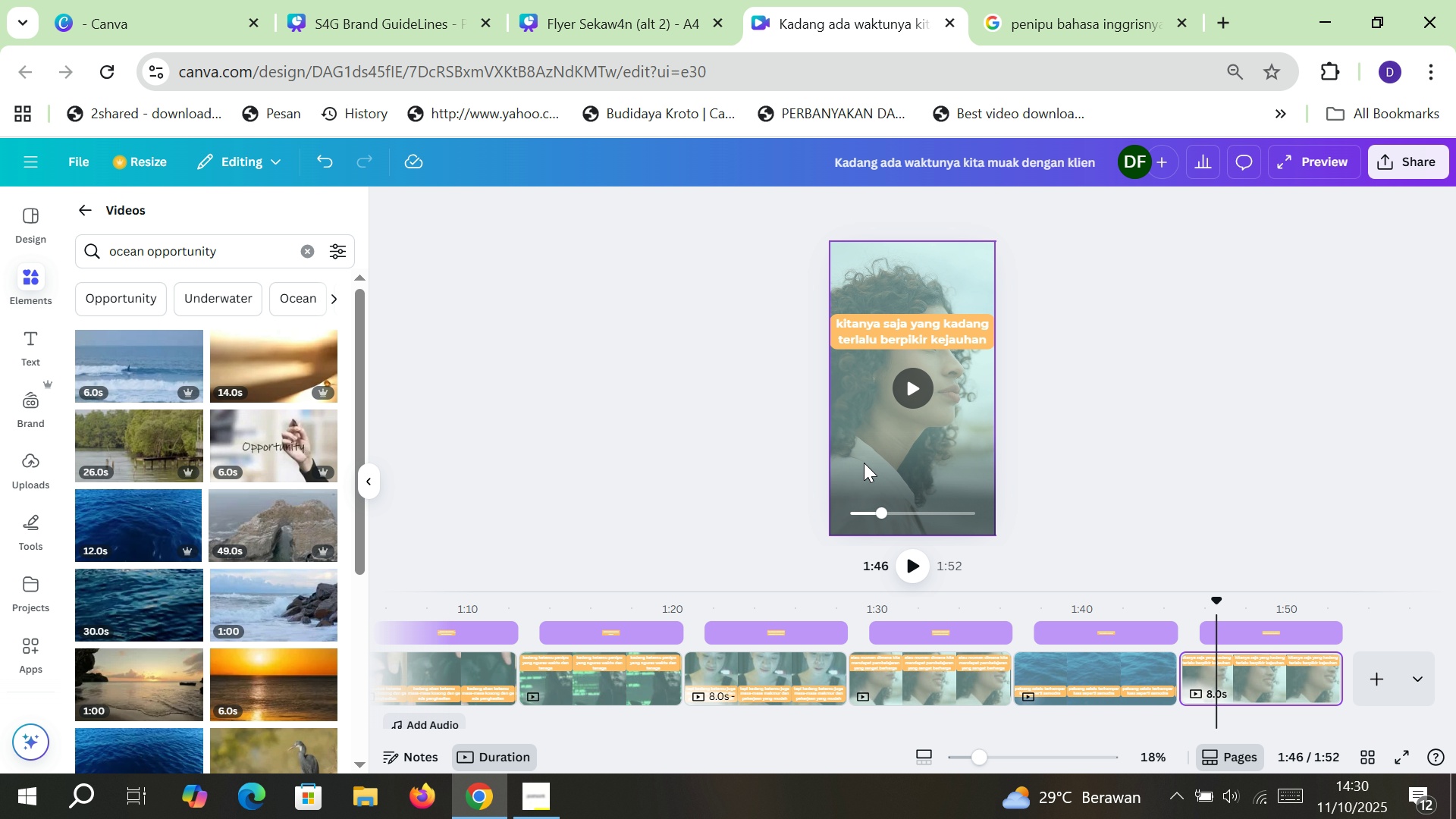 
left_click([864, 463])
 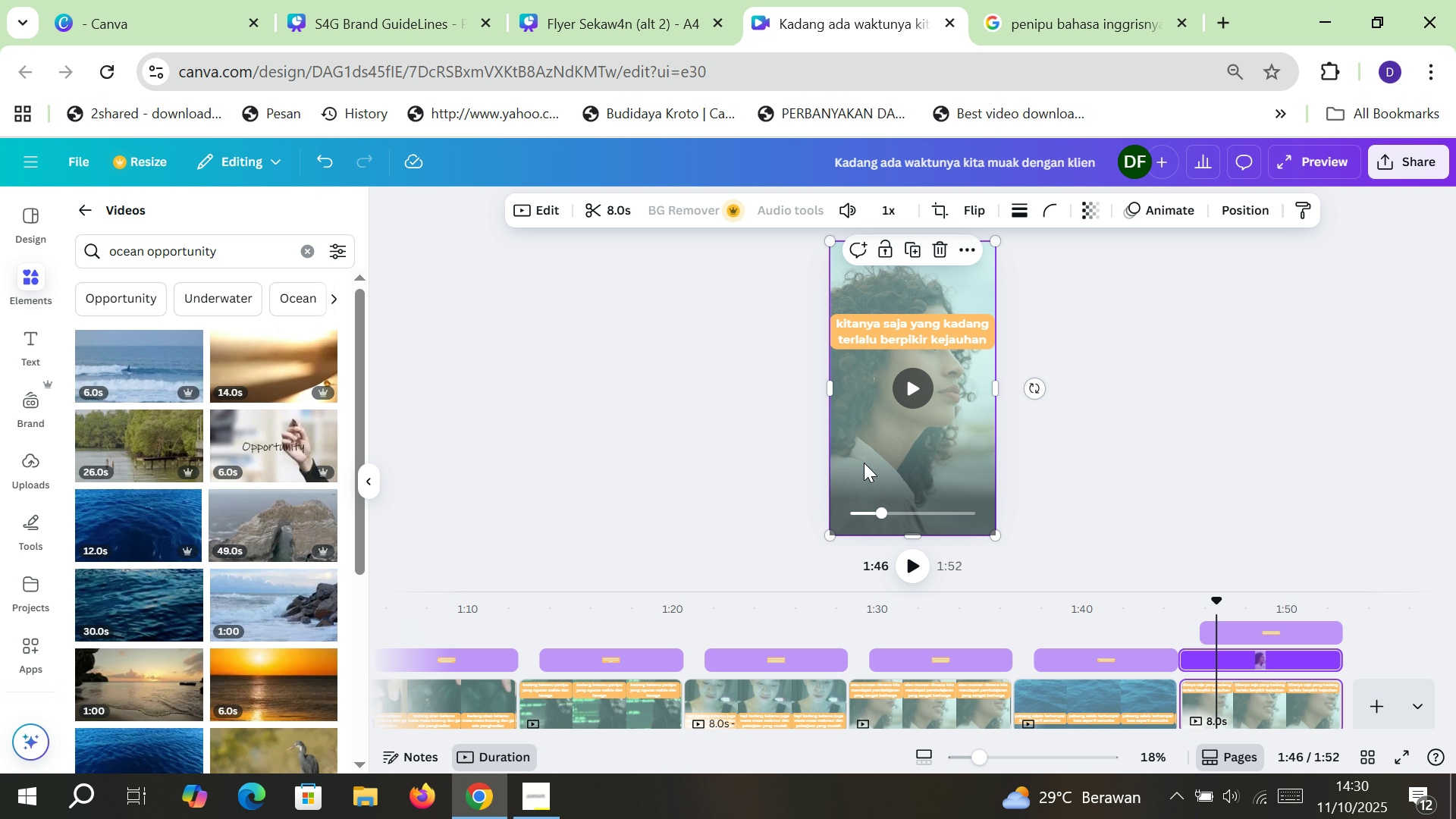 
key(Delete)
 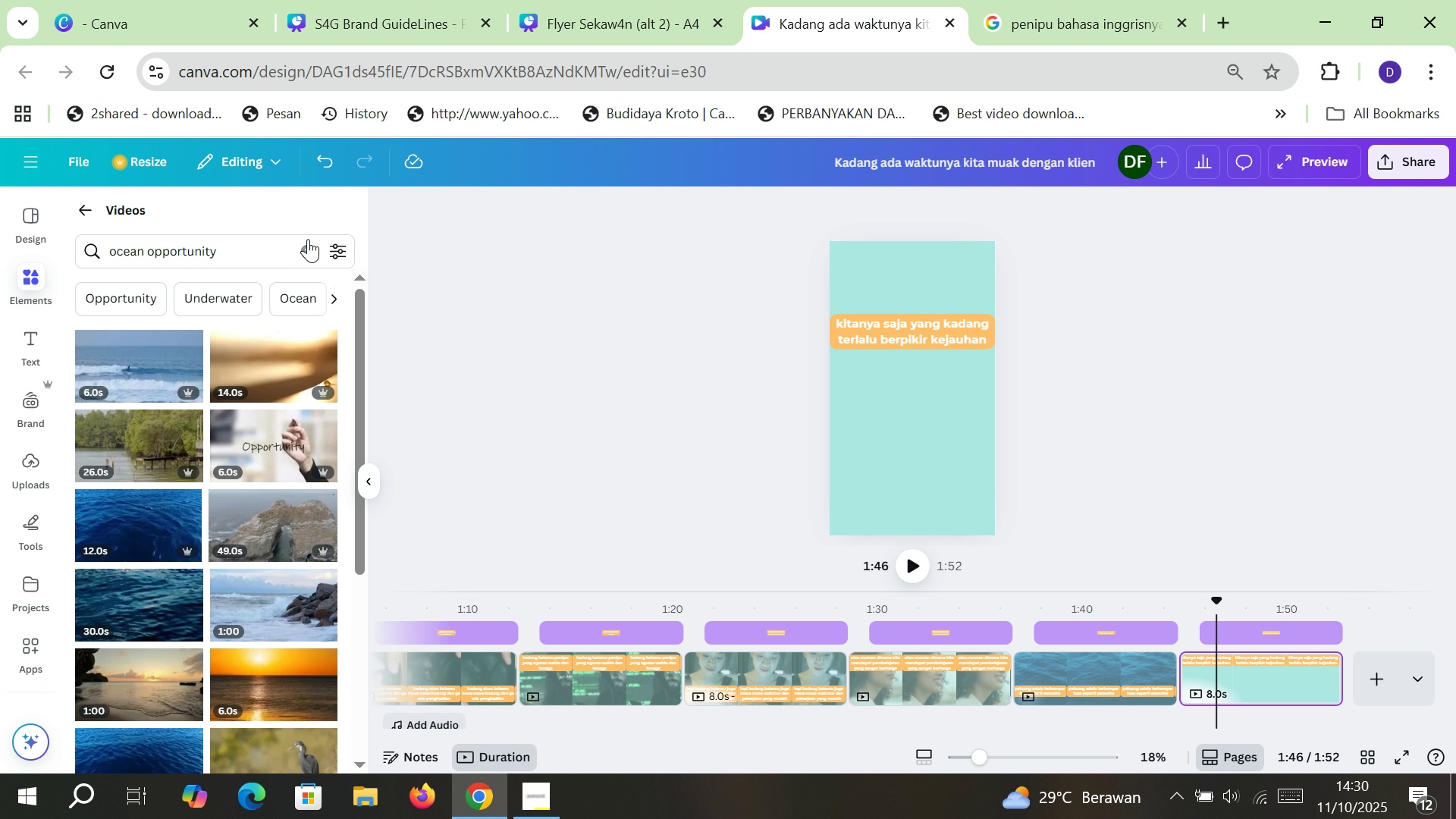 
left_click([308, 239])
 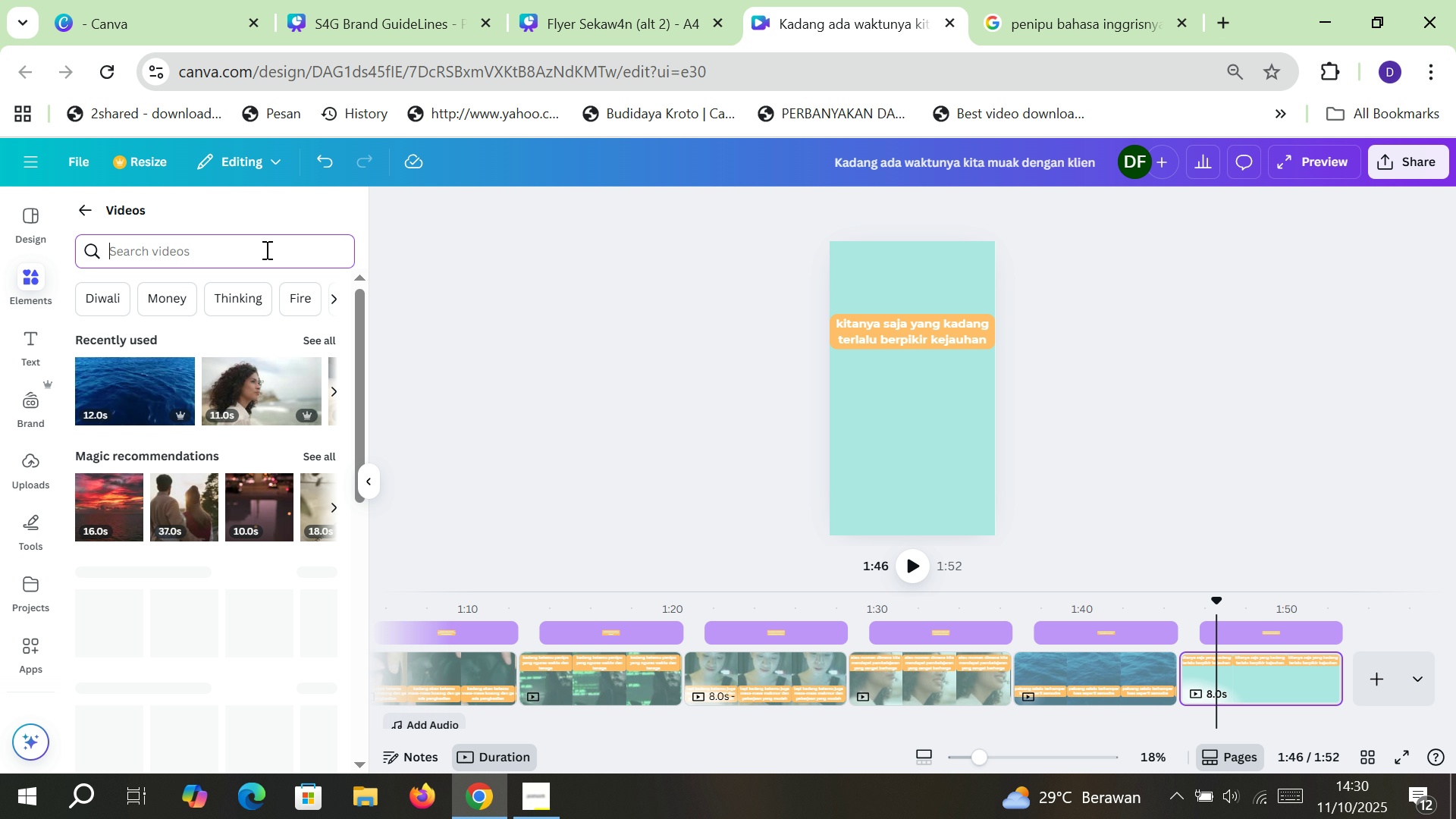 
left_click([265, 249])
 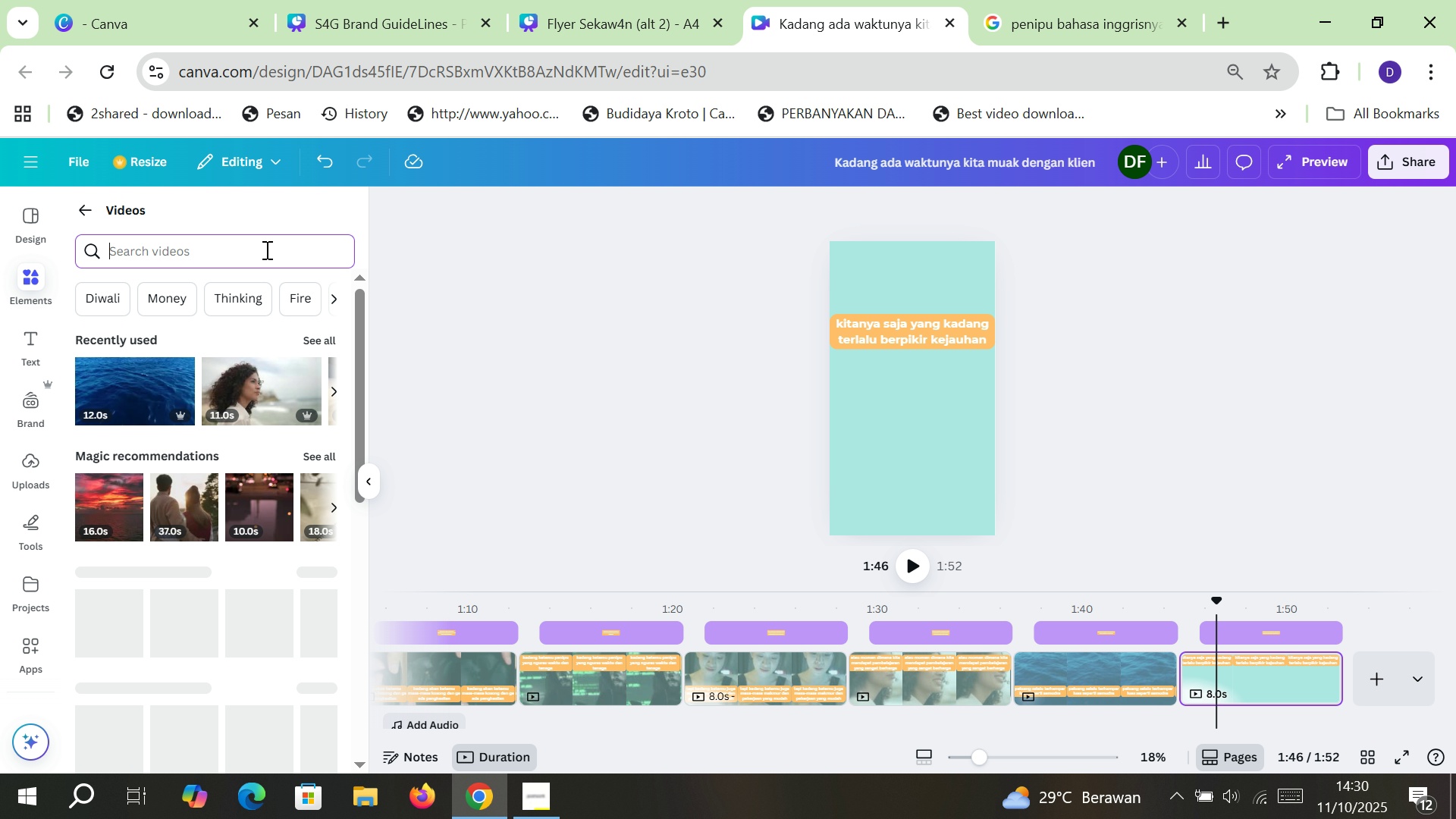 
type(CONTEMPLATING)
 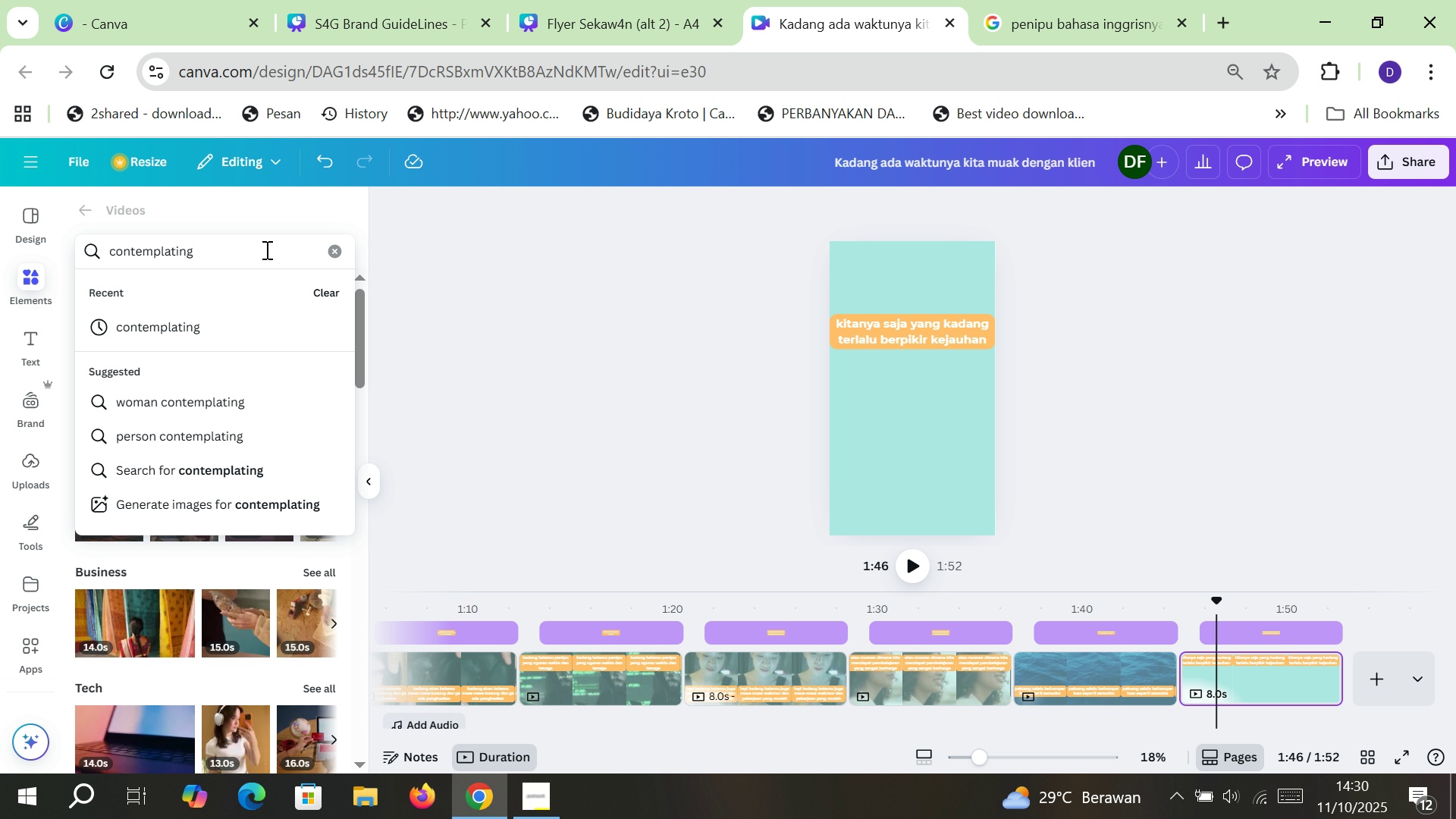 
key(Enter)
 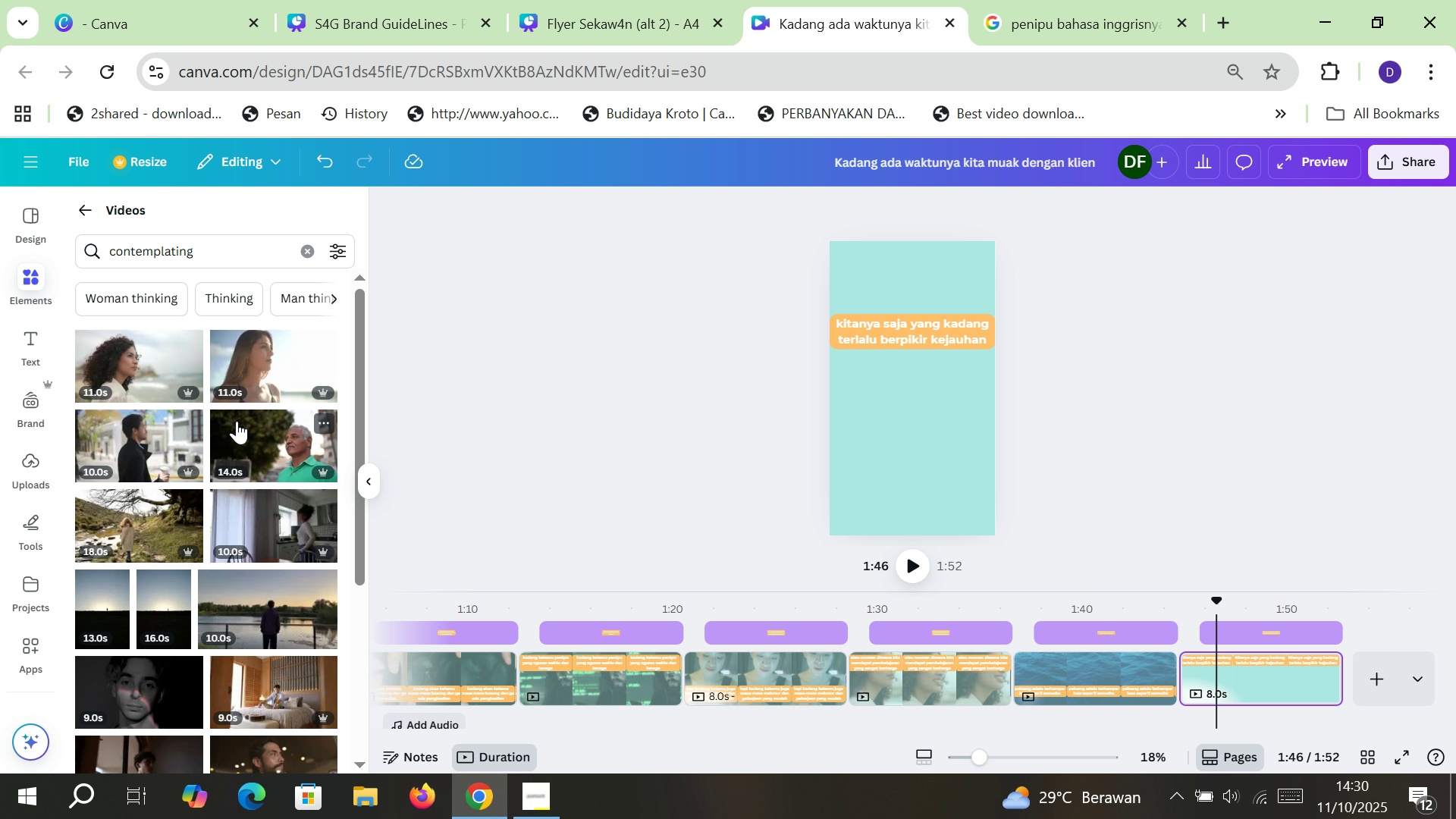 
mouse_move([184, 435])
 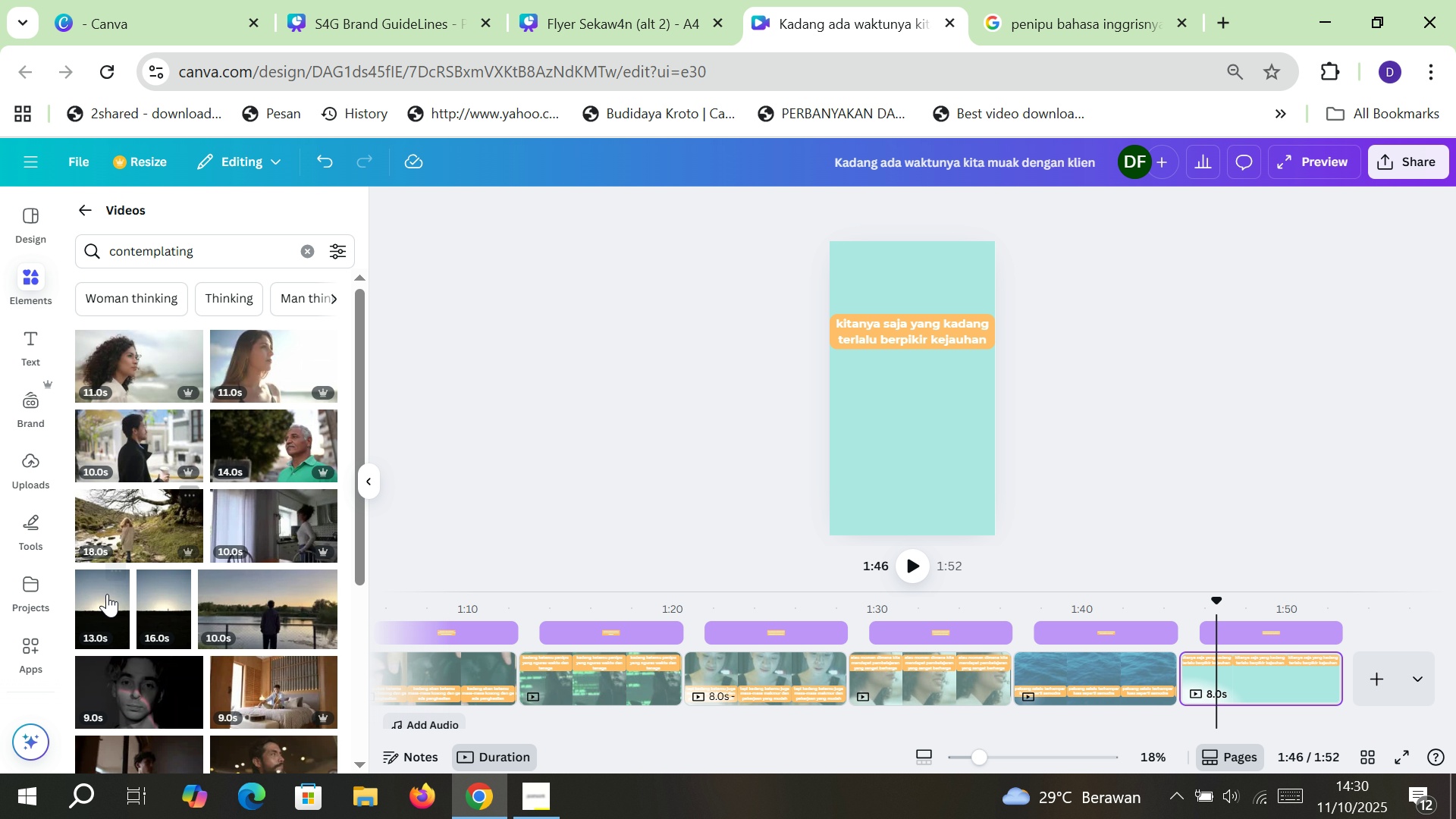 
mouse_move([114, 649])
 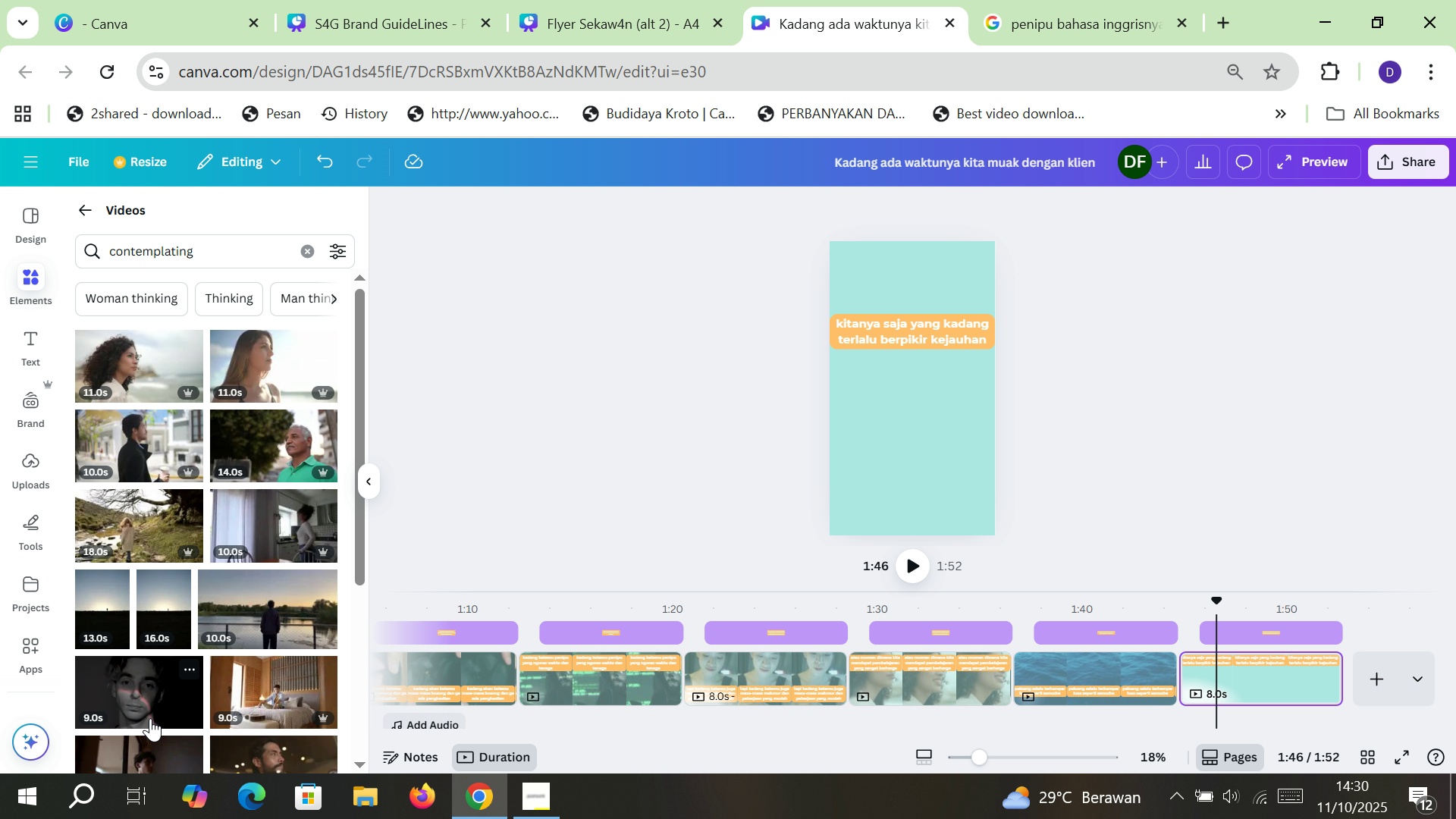 
scroll: coordinate [127, 613], scroll_direction: down, amount: 4.0
 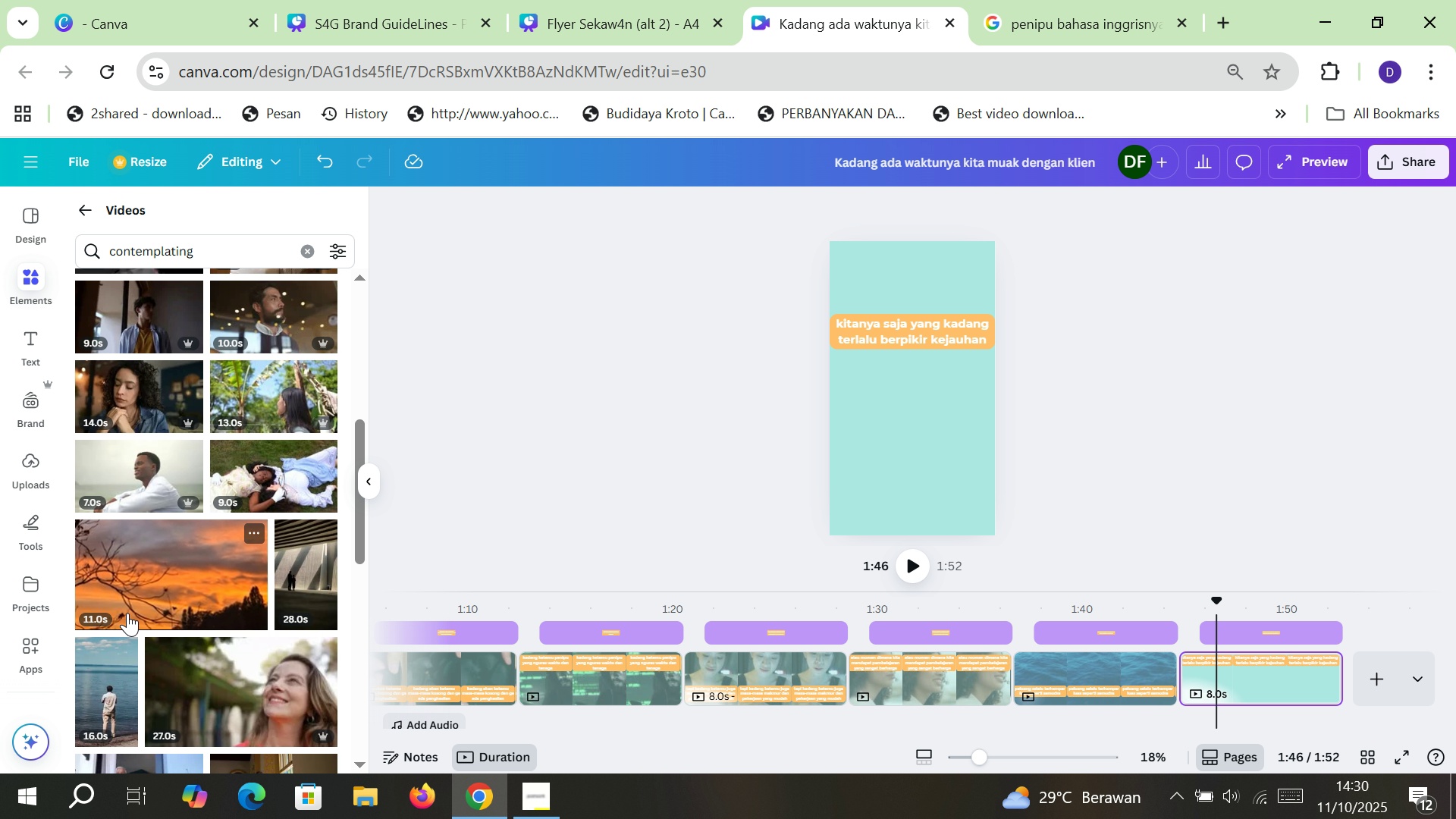 
wait(8.47)
 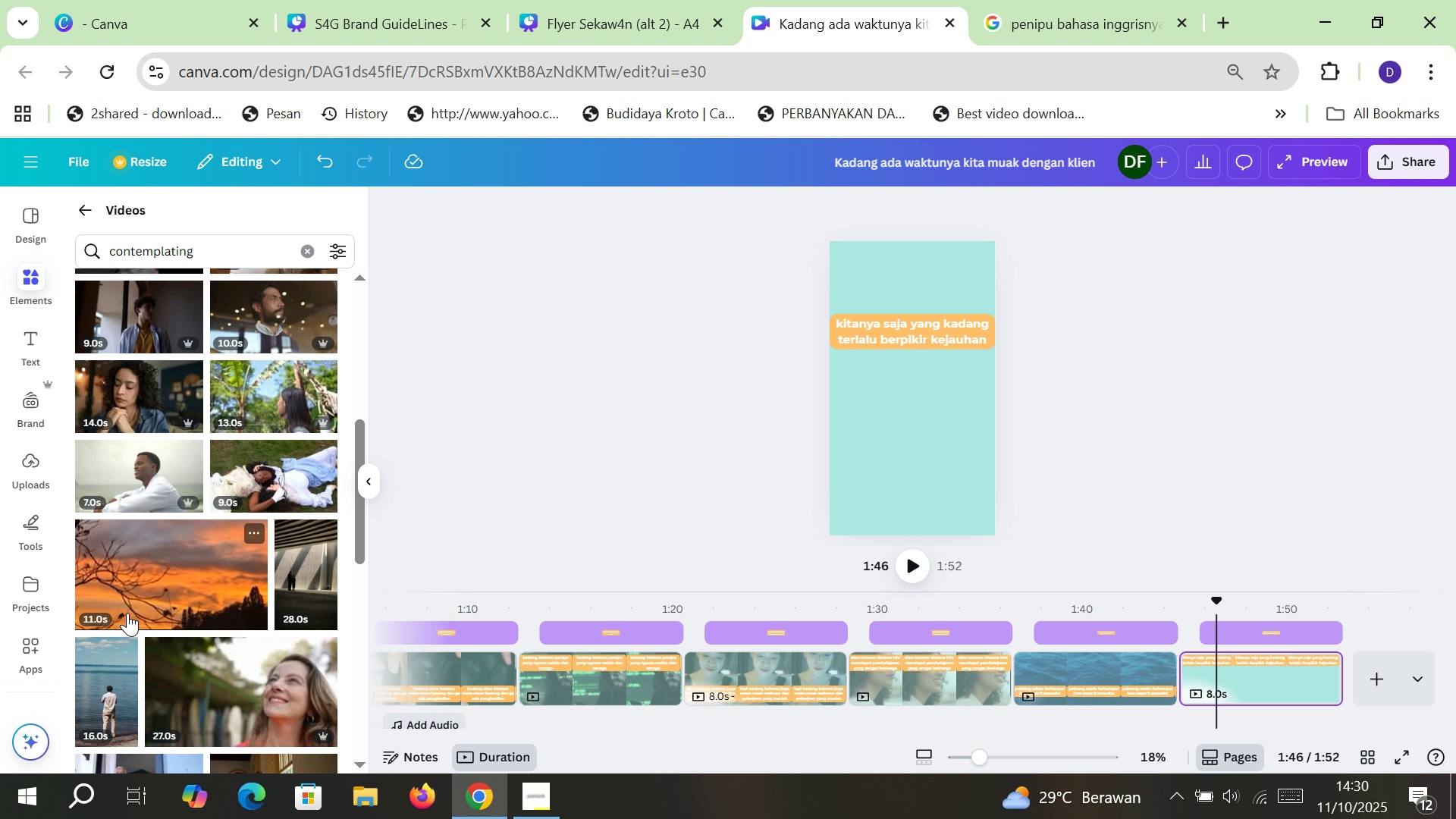 
left_click([124, 683])
 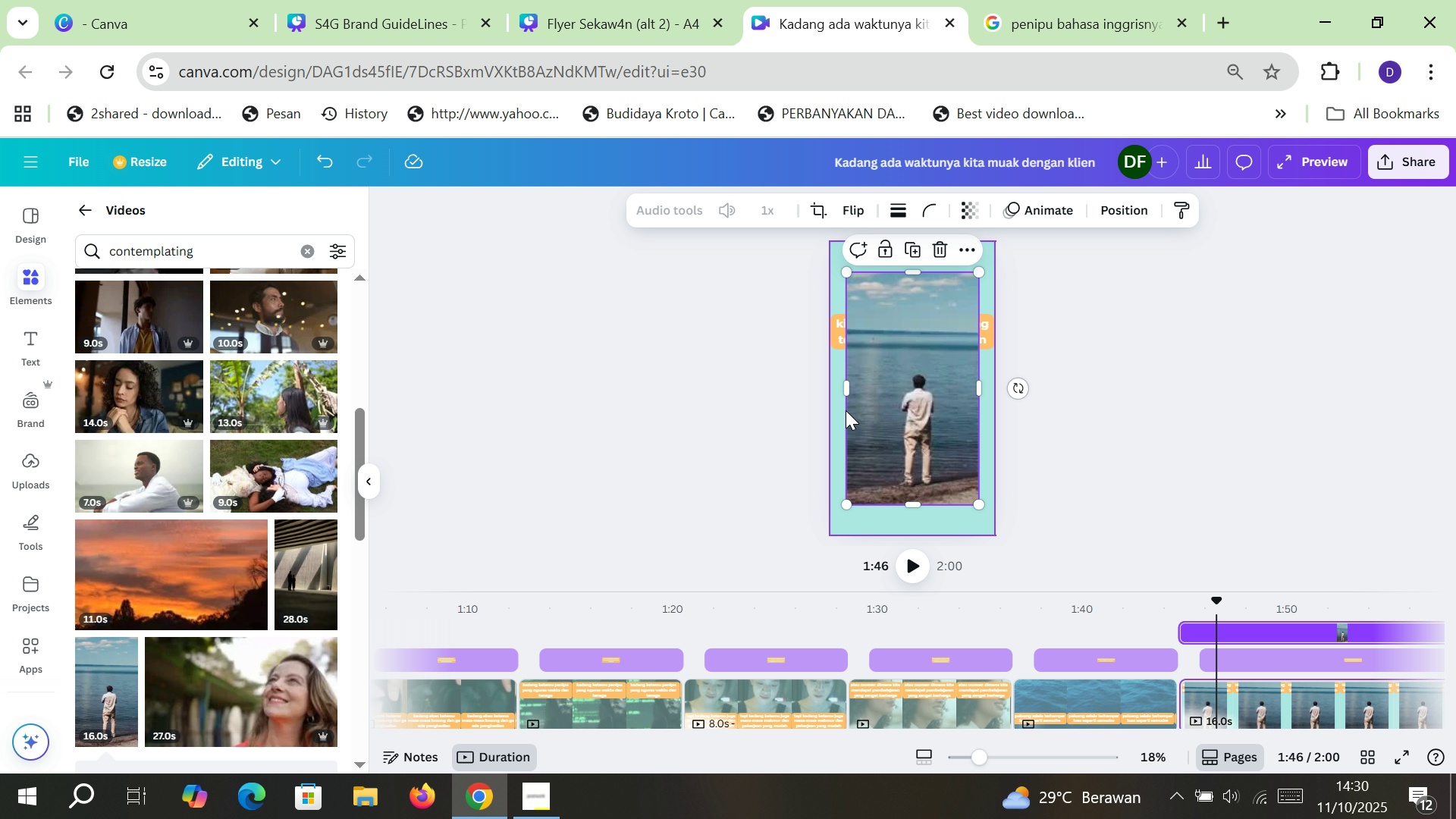 
left_click_drag(start_coordinate=[896, 378], to_coordinate=[881, 344])
 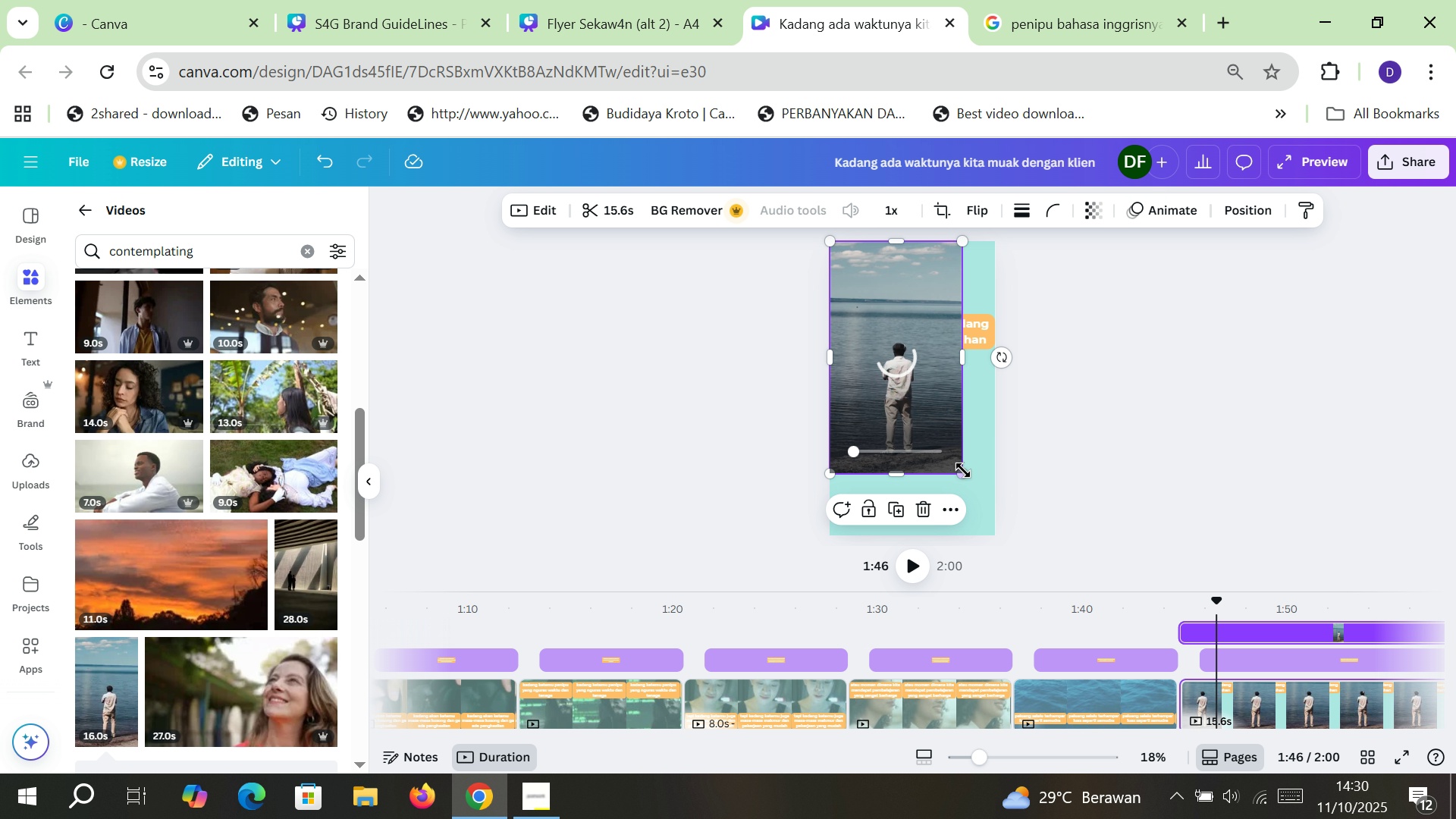 
left_click_drag(start_coordinate=[963, 470], to_coordinate=[1007, 528])
 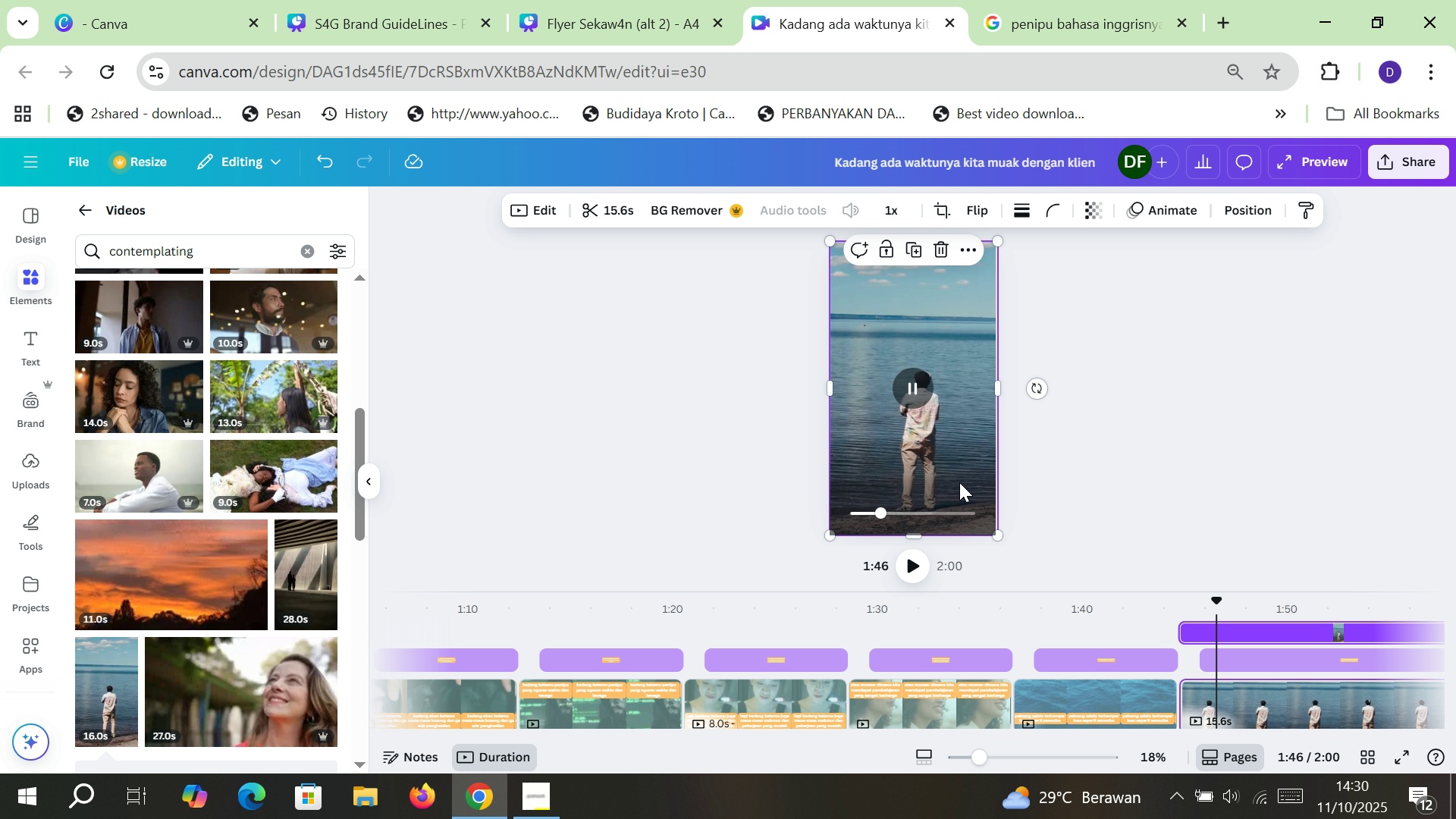 
key(Control+BracketLeft)
 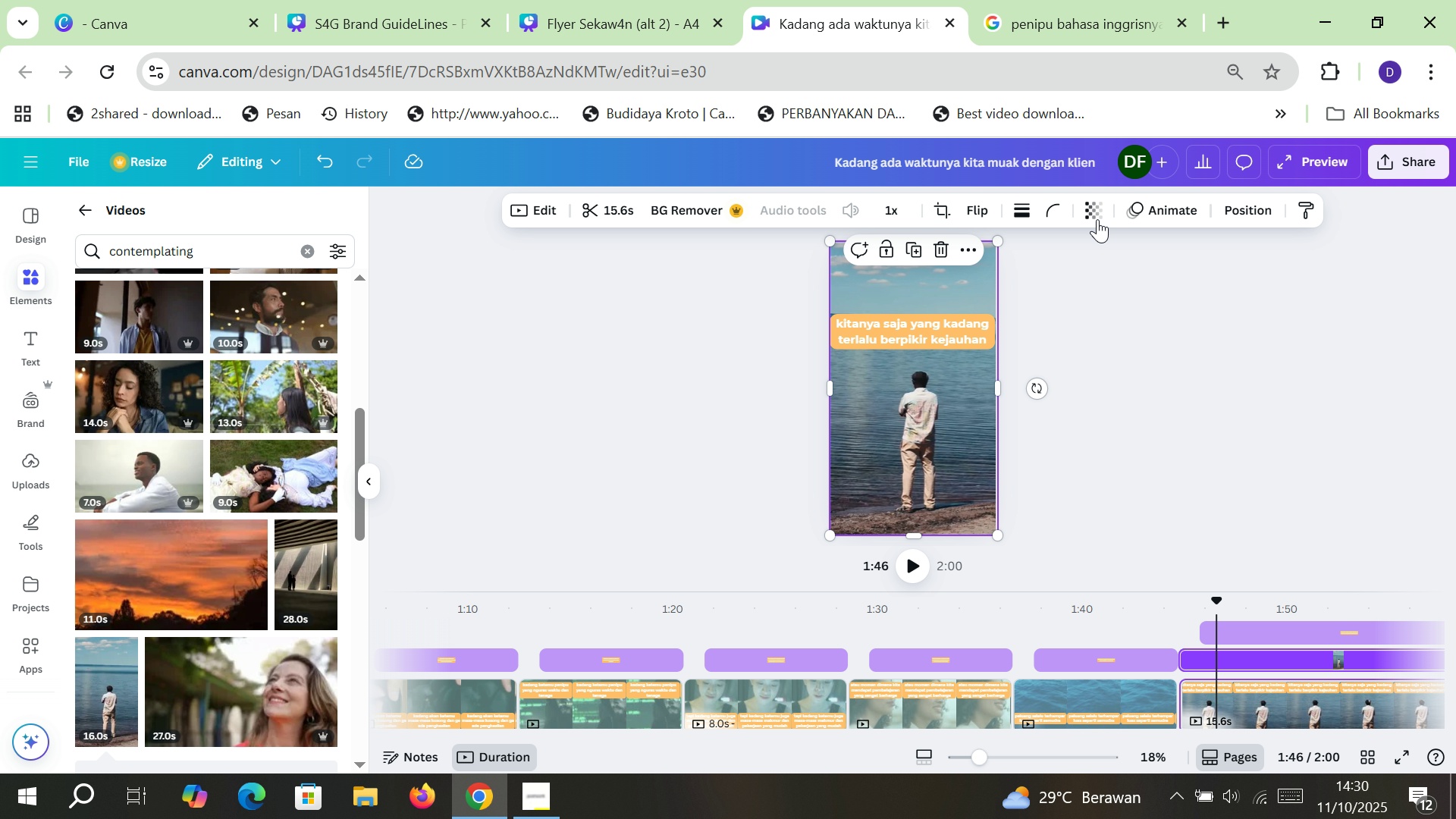 
left_click([1098, 216])
 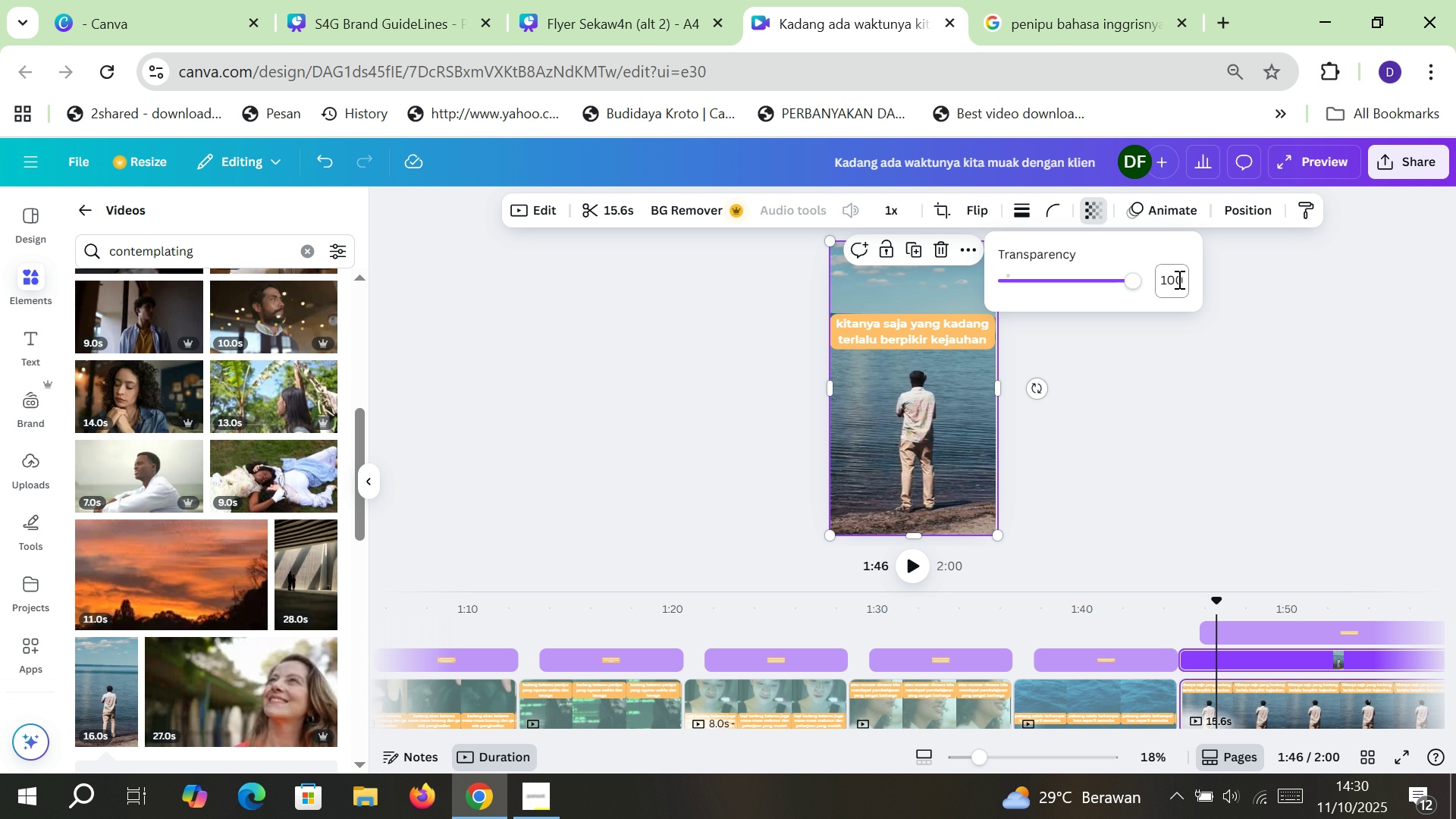 
left_click([1172, 279])
 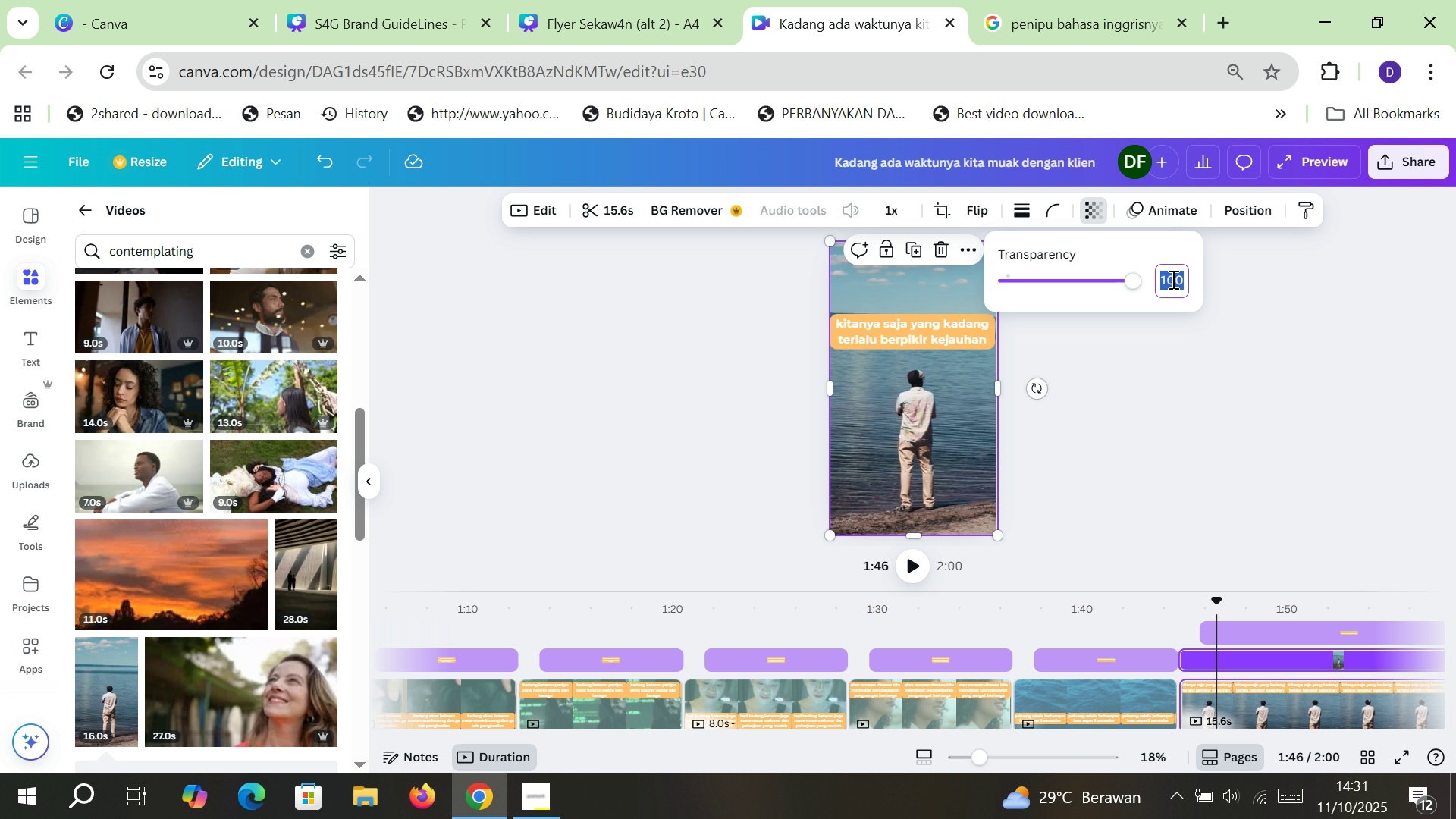 
type(50)
 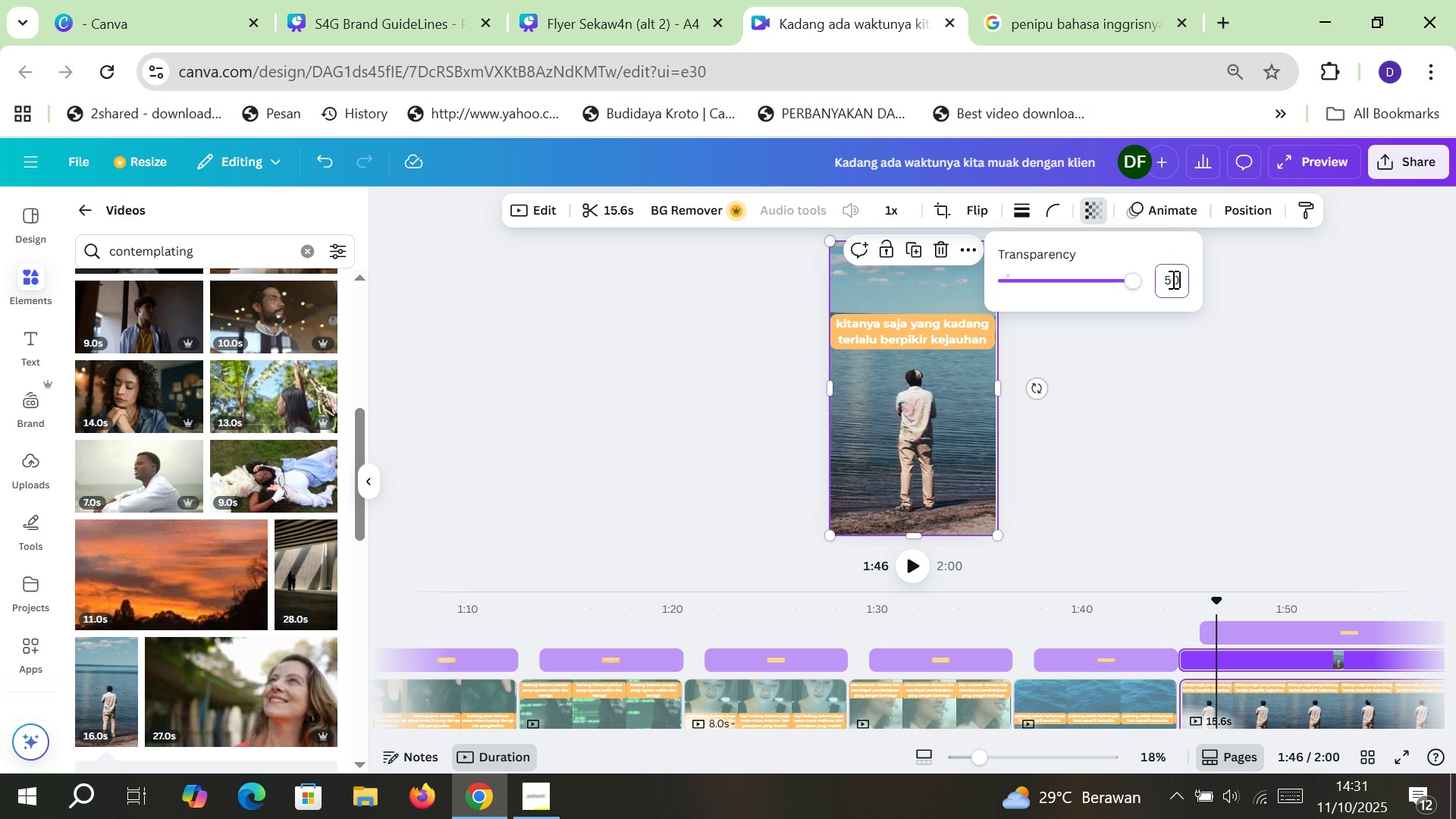 
key(Enter)
 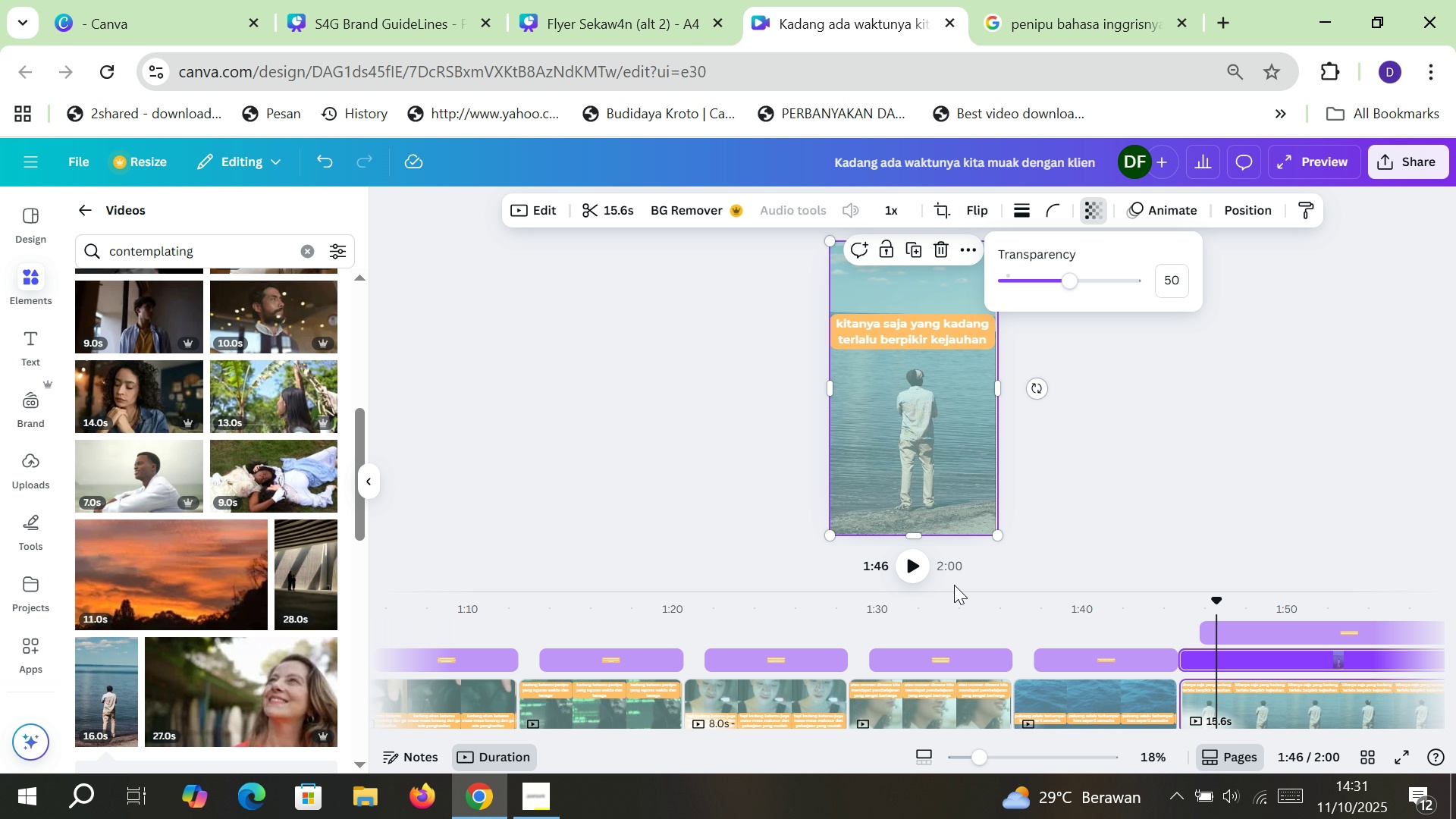 
scroll: coordinate [949, 595], scroll_direction: down, amount: 1.0
 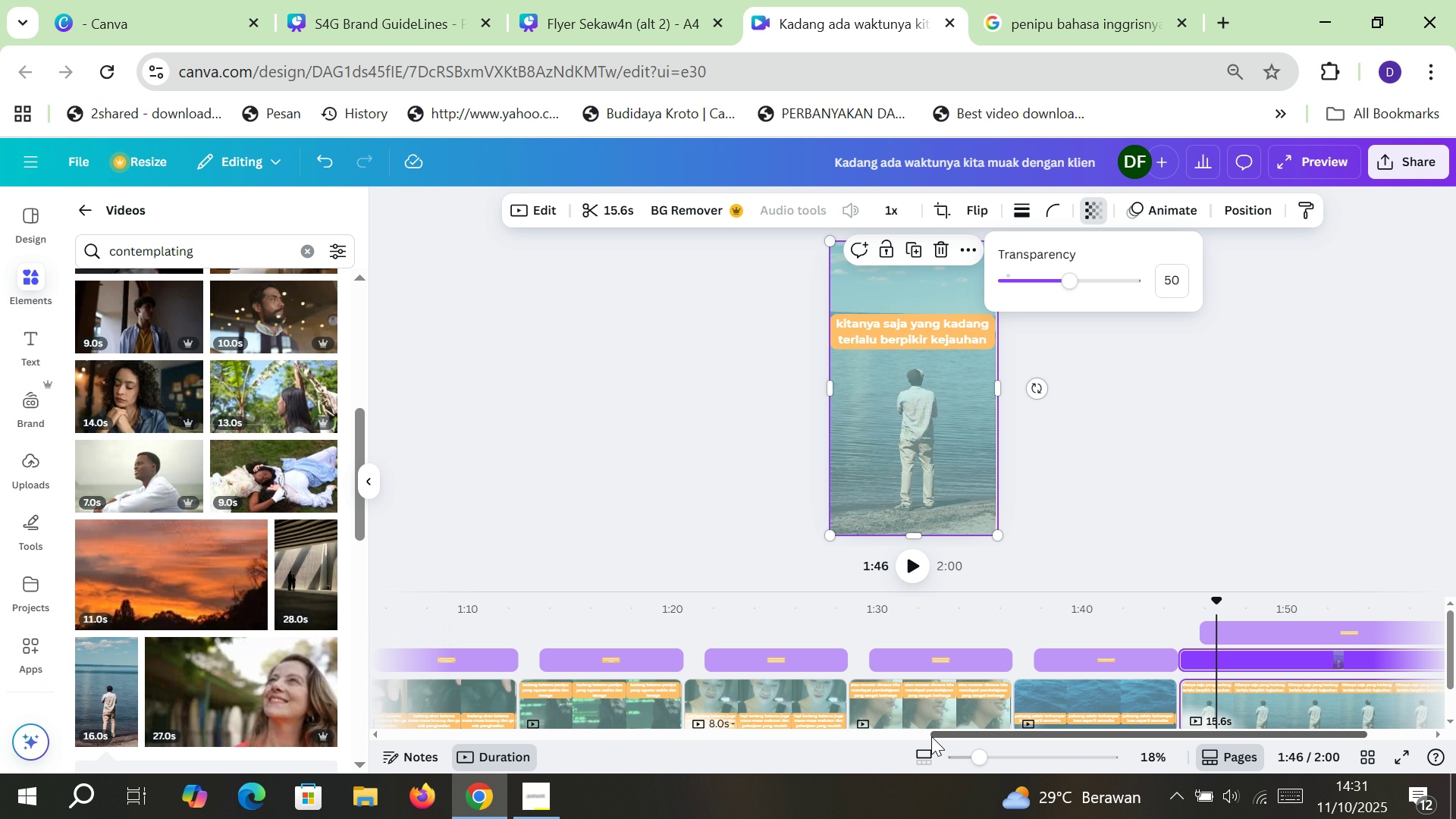 
left_click_drag(start_coordinate=[937, 733], to_coordinate=[1112, 738])
 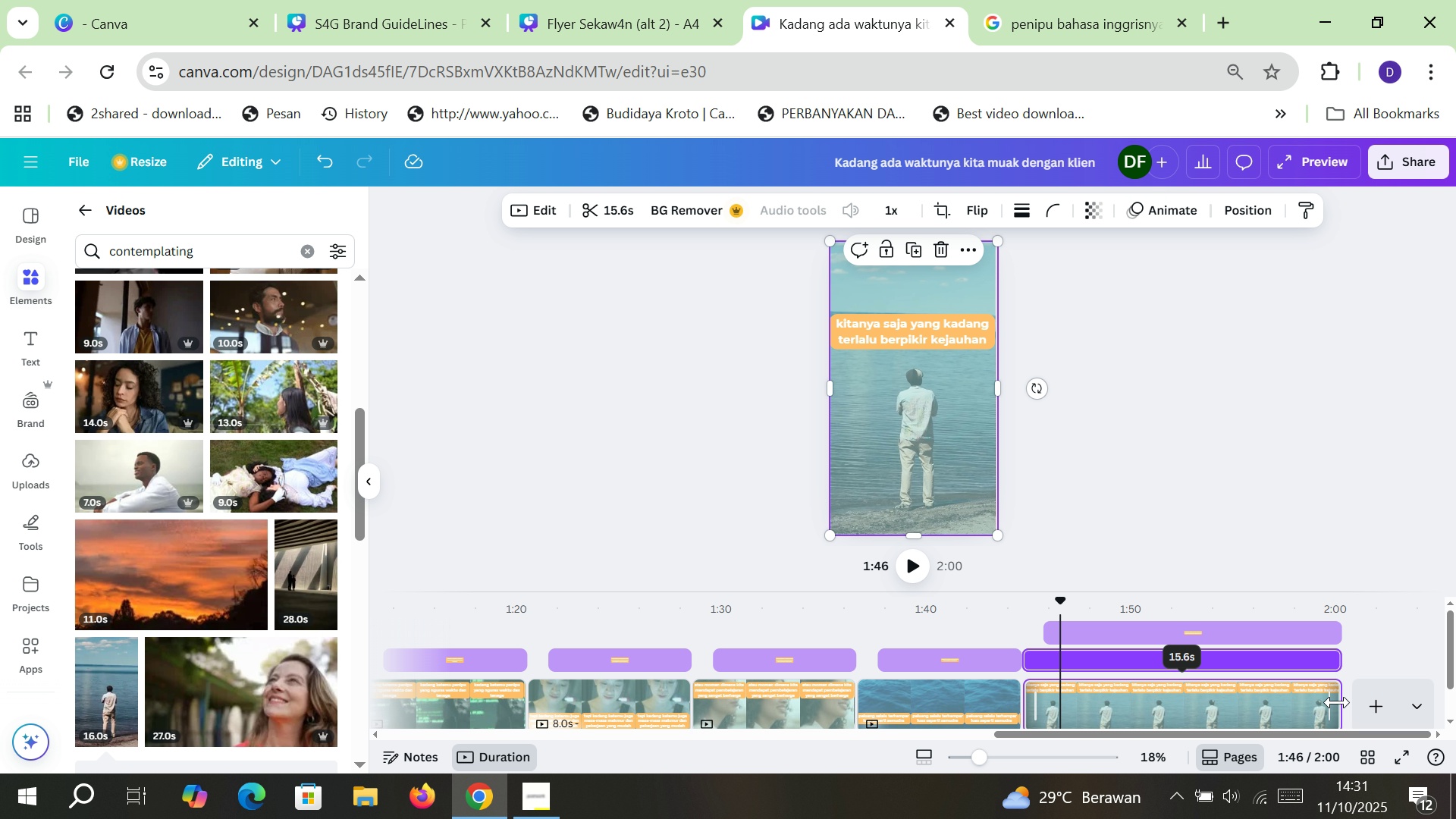 
left_click_drag(start_coordinate=[1337, 702], to_coordinate=[1180, 706])
 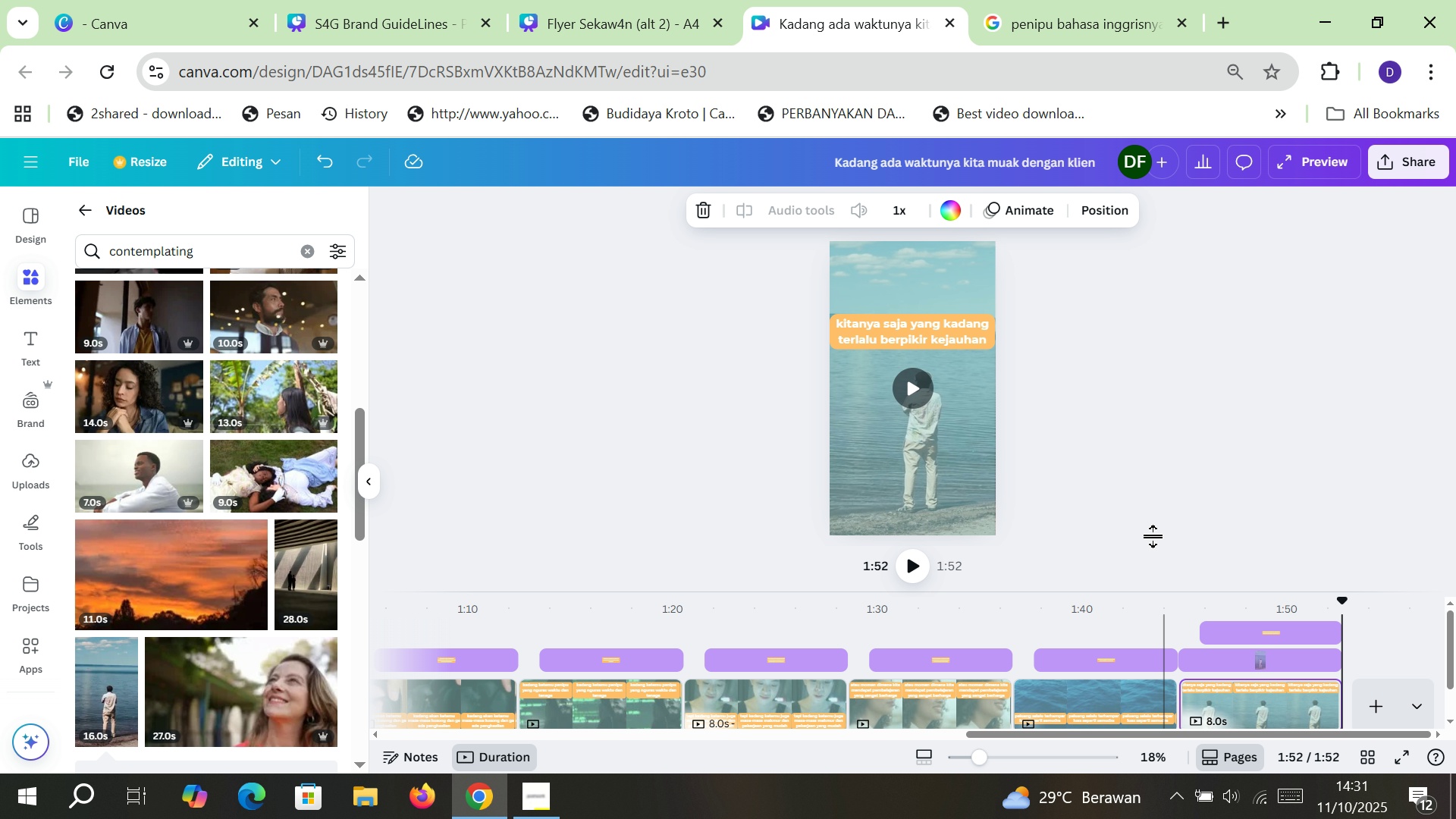 
left_click([1138, 466])
 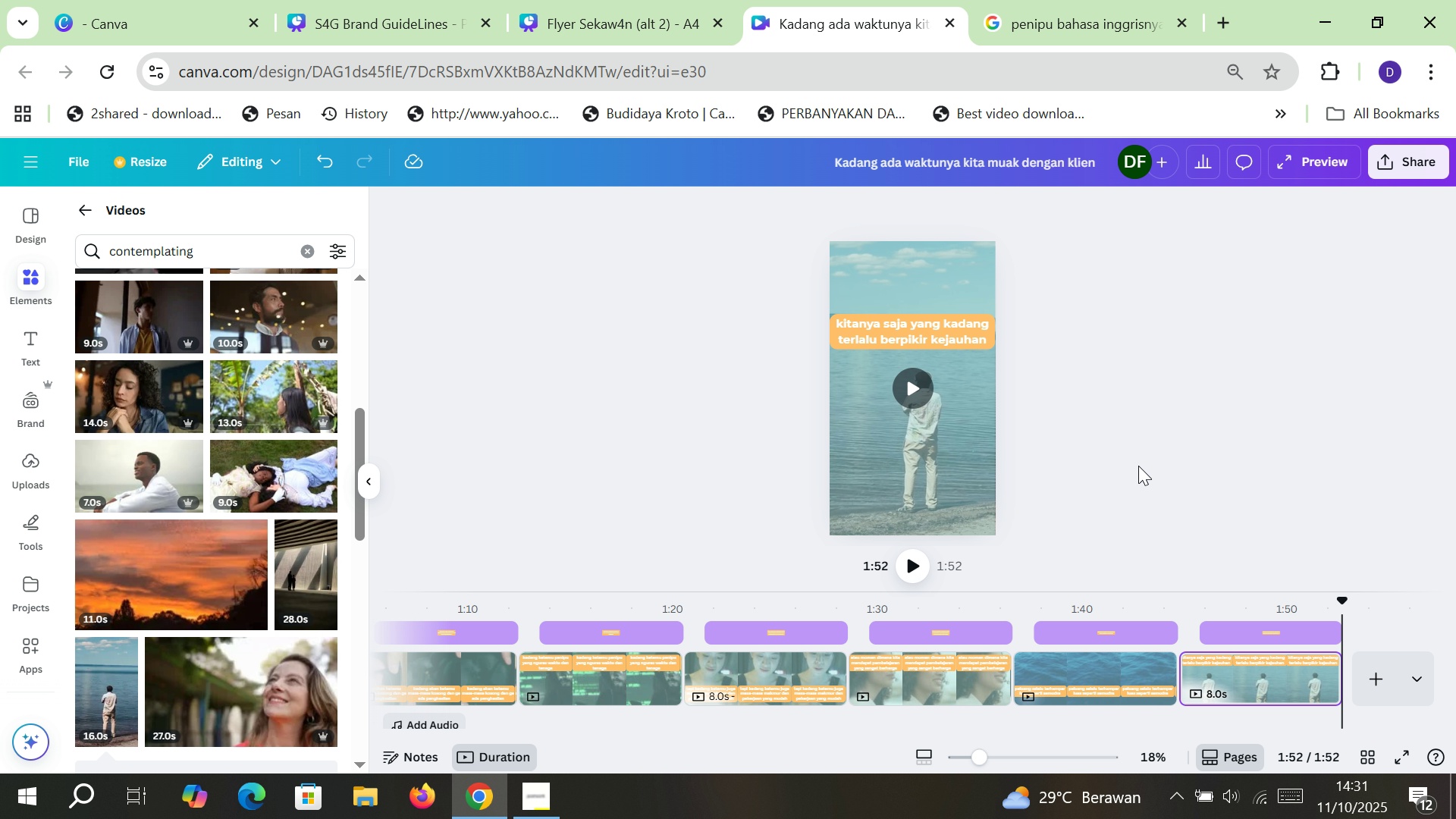 
wait(10.82)
 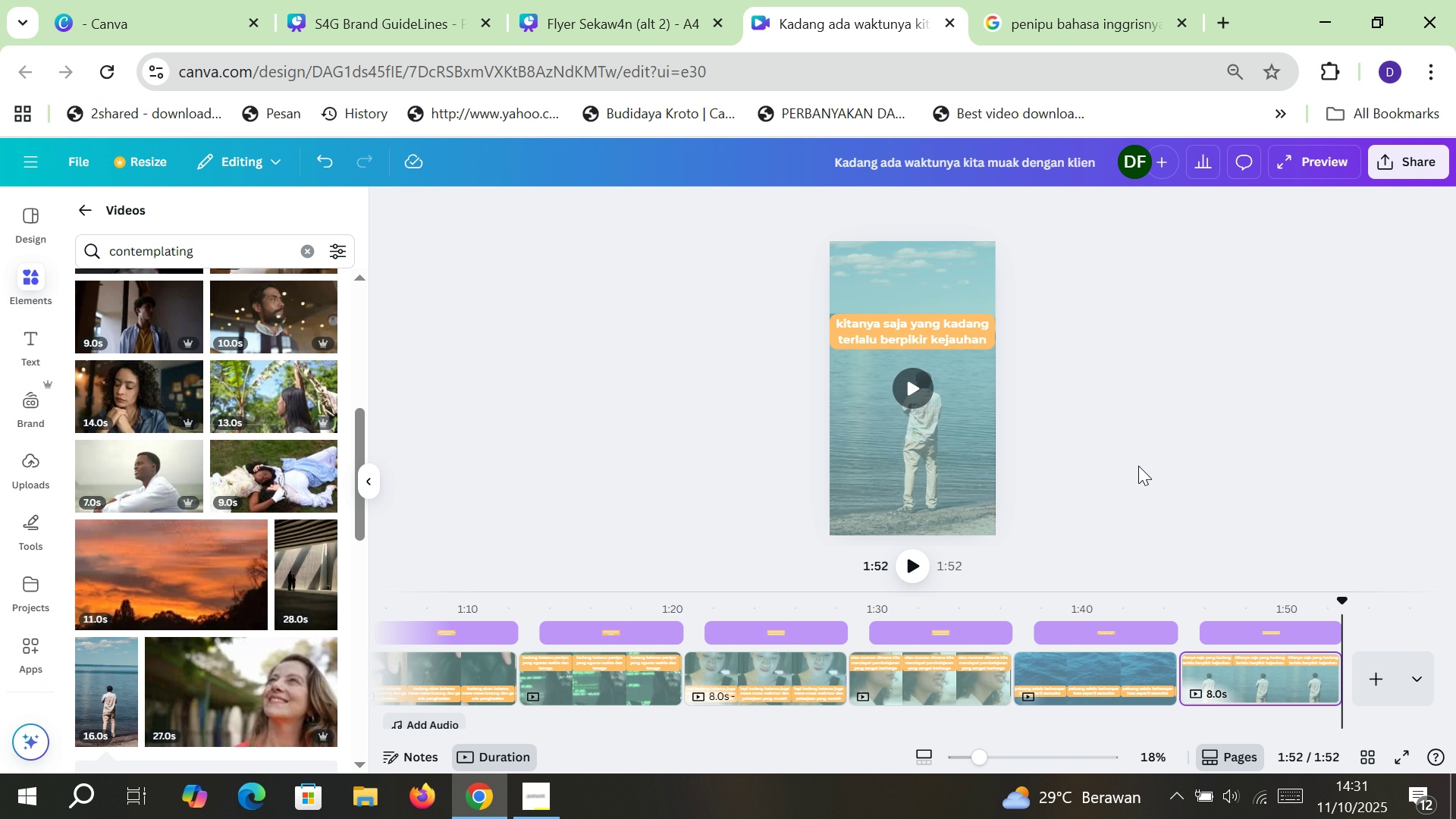 
left_click([1123, 664])
 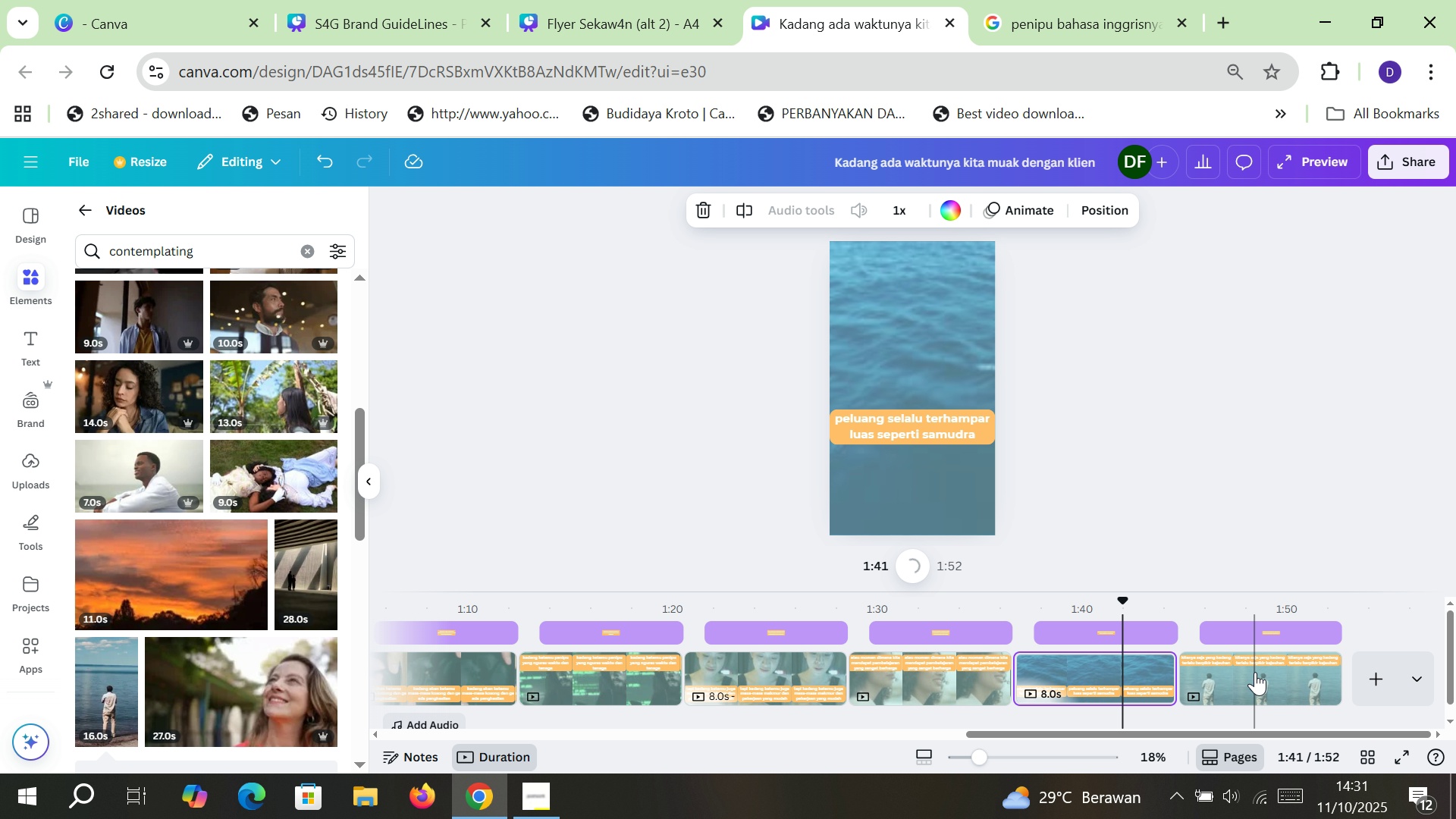 
hold_key(key=ShiftLeft, duration=1.0)
left_click([1255, 672])
 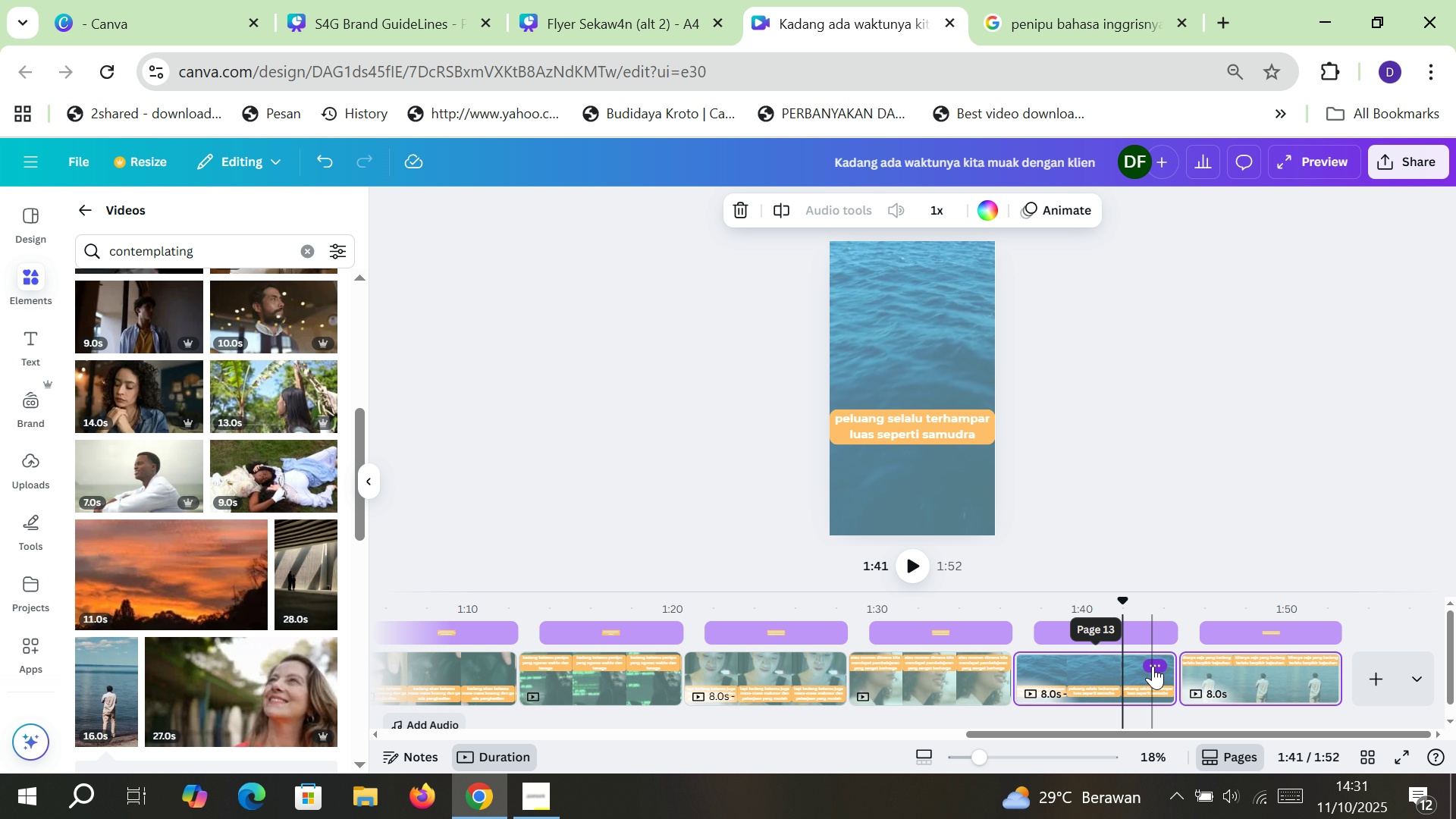 
left_click([1153, 666])
 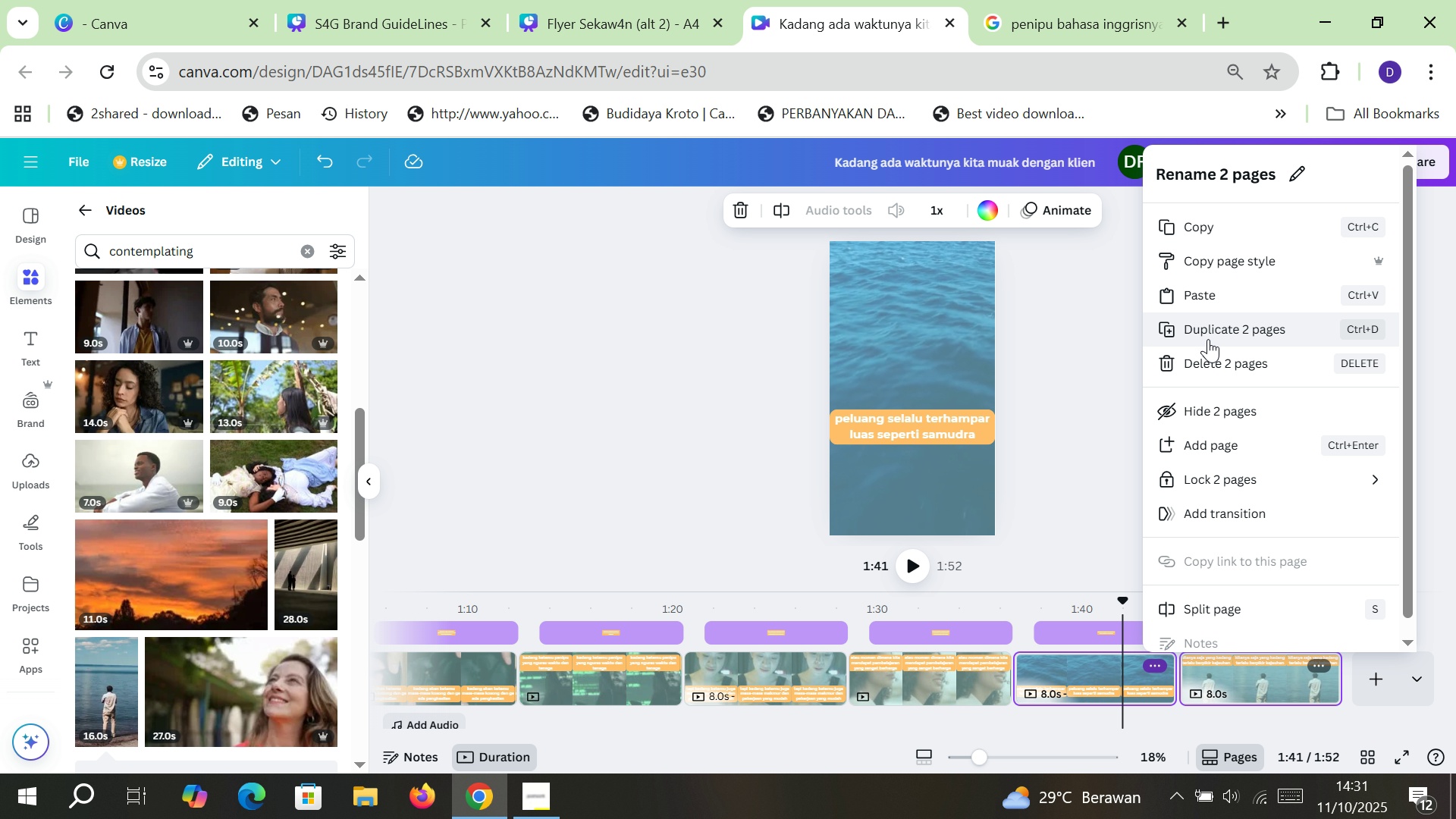 
left_click([1208, 339])
 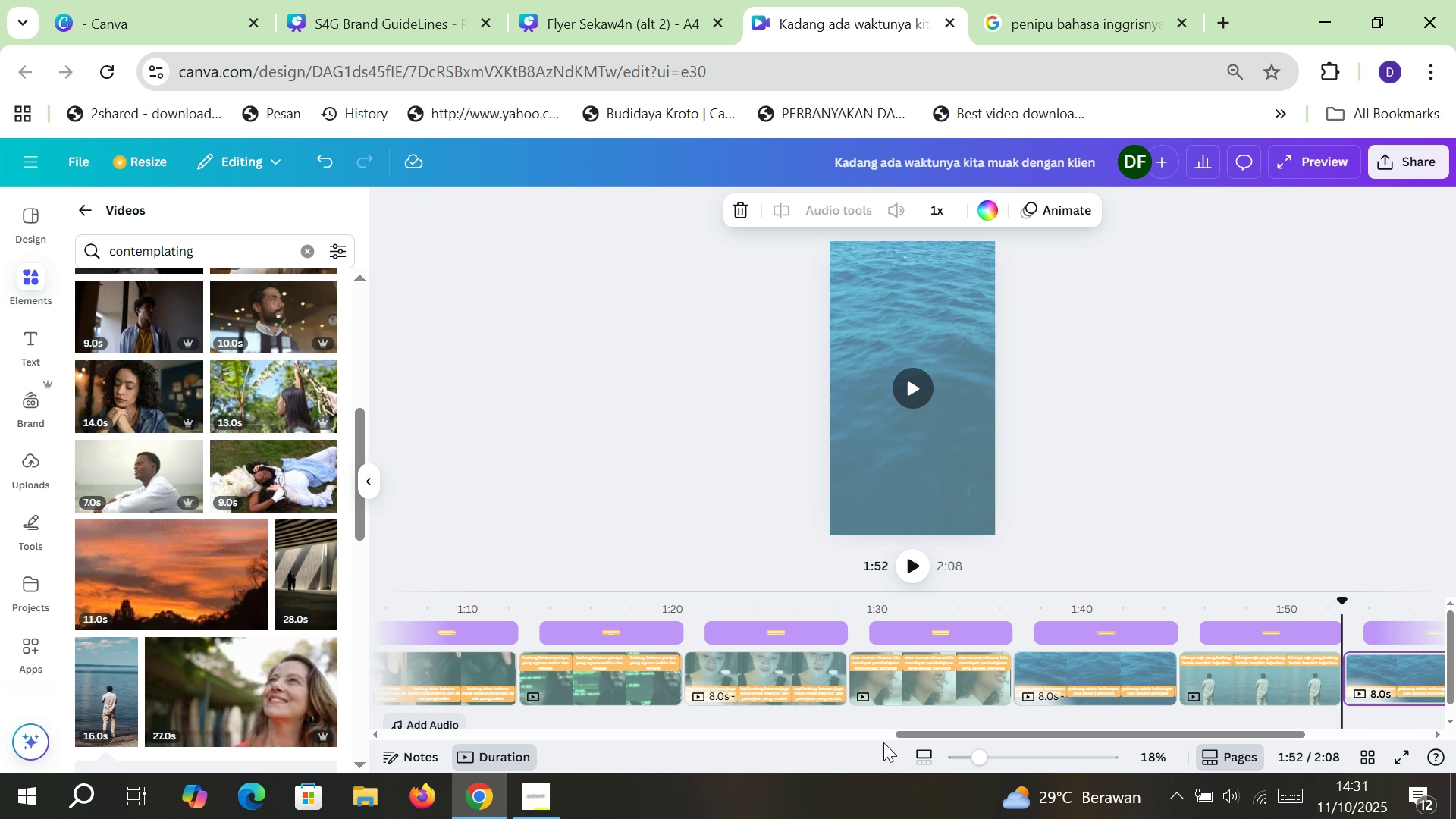 
left_click([914, 739])
 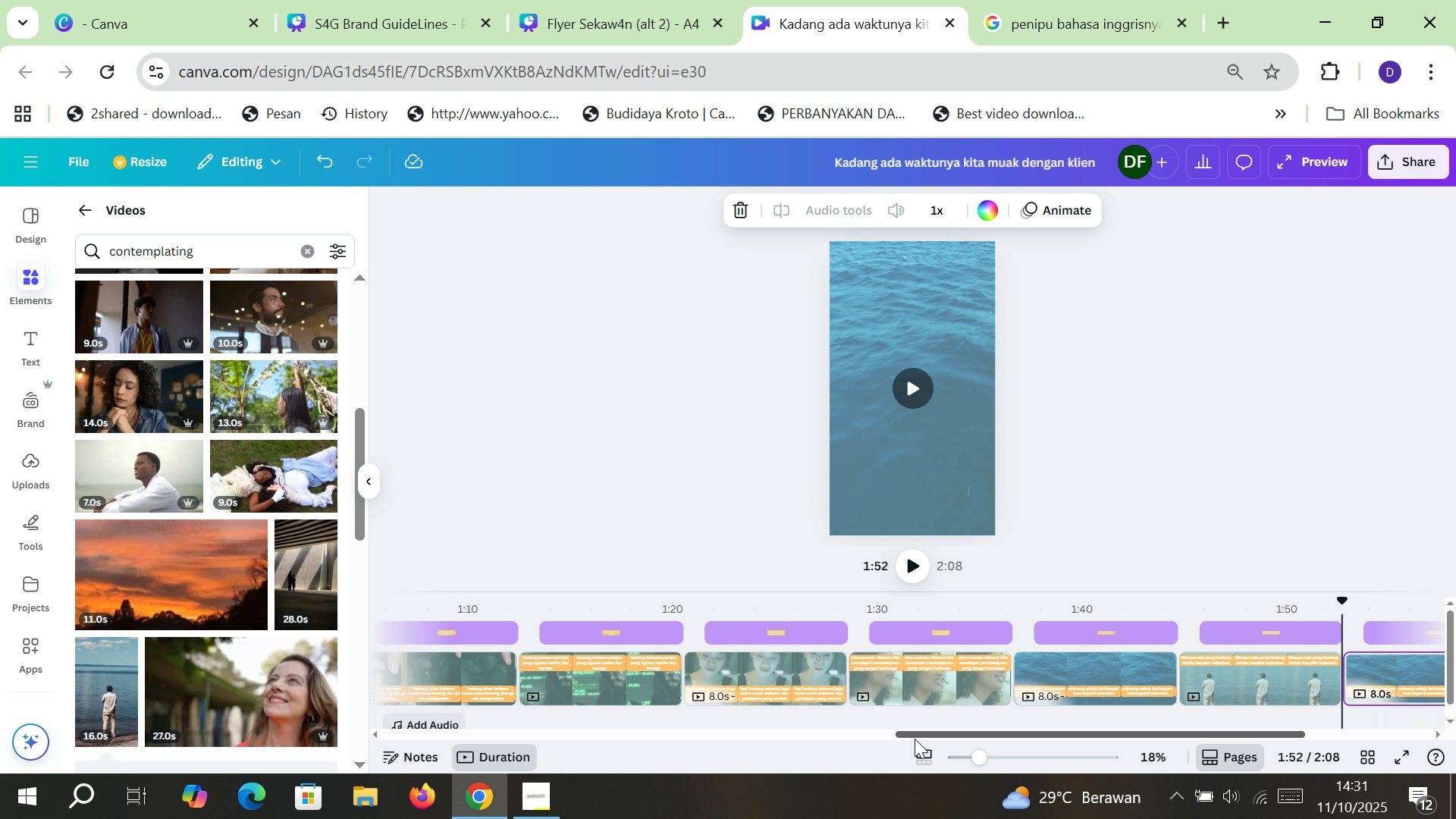 
left_click_drag(start_coordinate=[915, 739], to_coordinate=[1062, 745])
 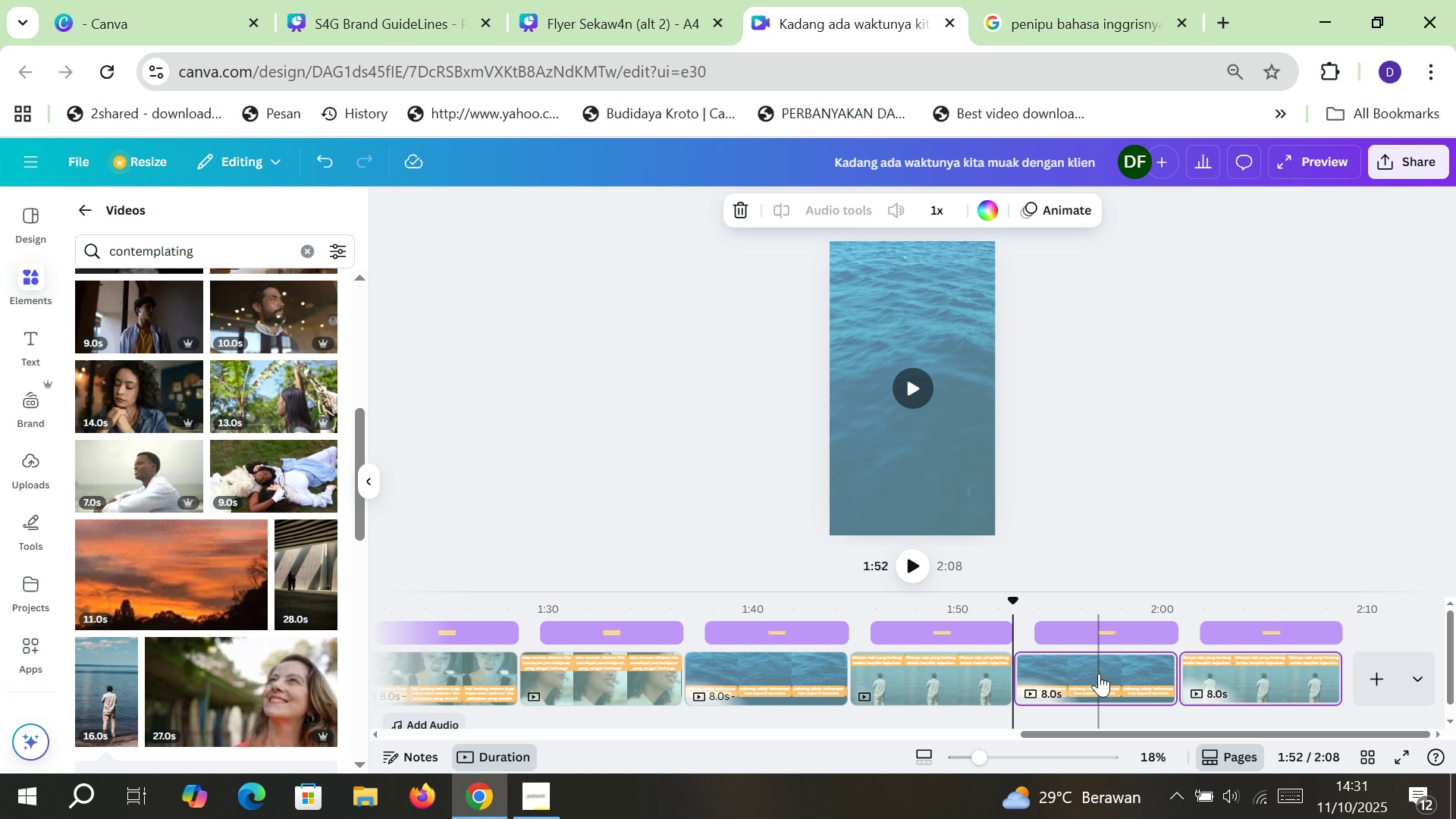 
left_click([1099, 673])
 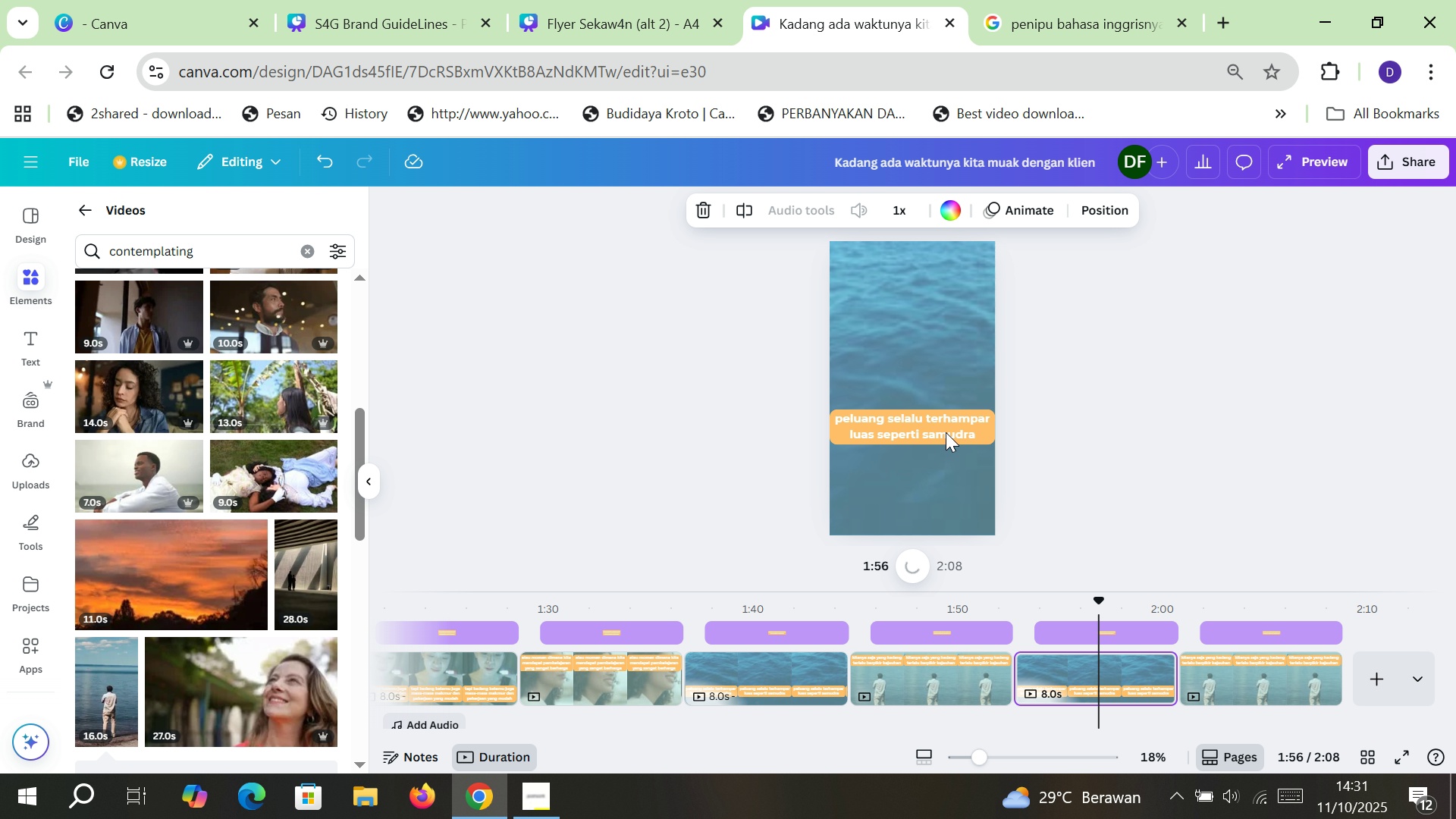 
double_click([946, 432])
 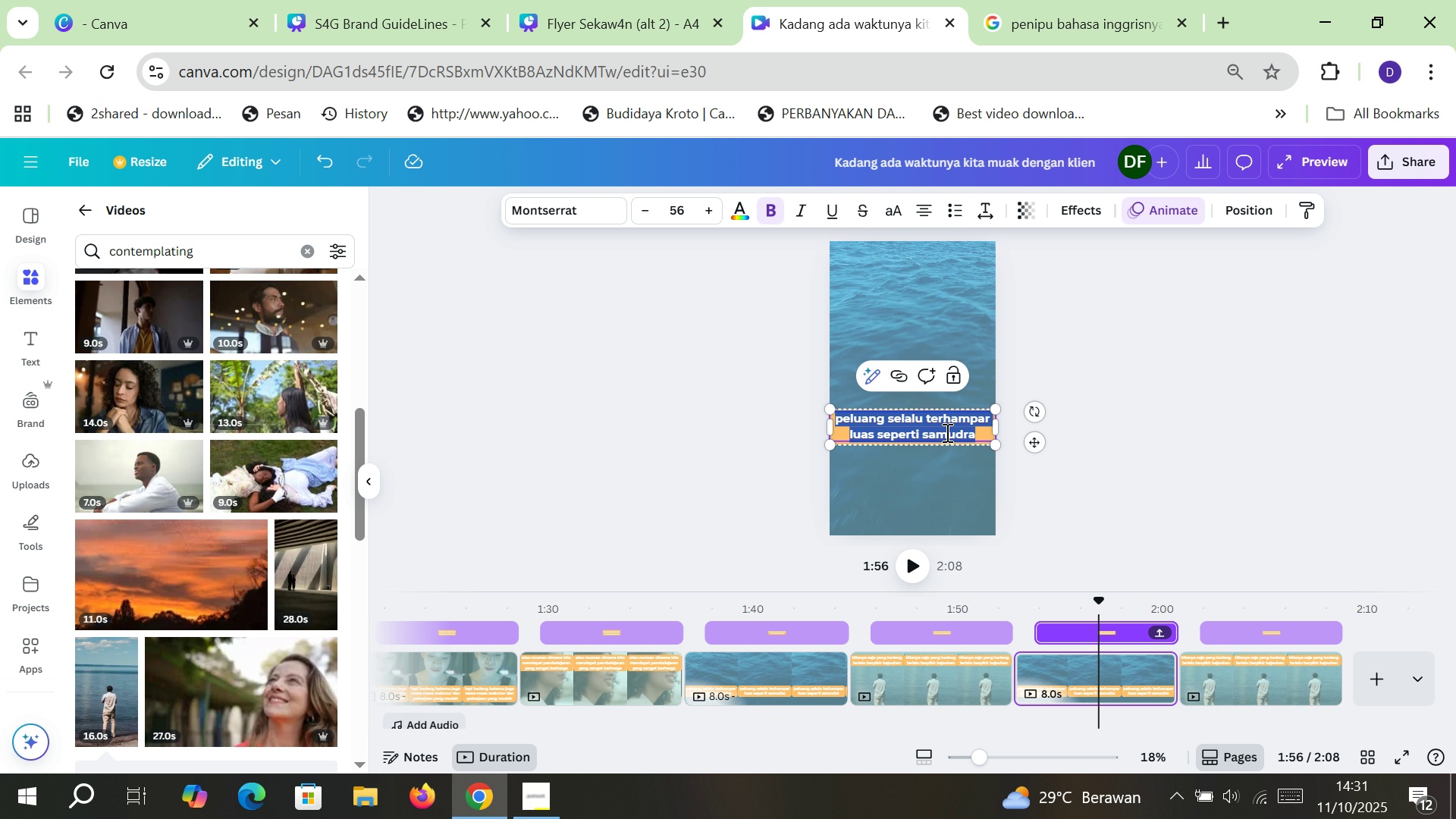 
type(JADI, JANGAN TAKUT GAGAL)
 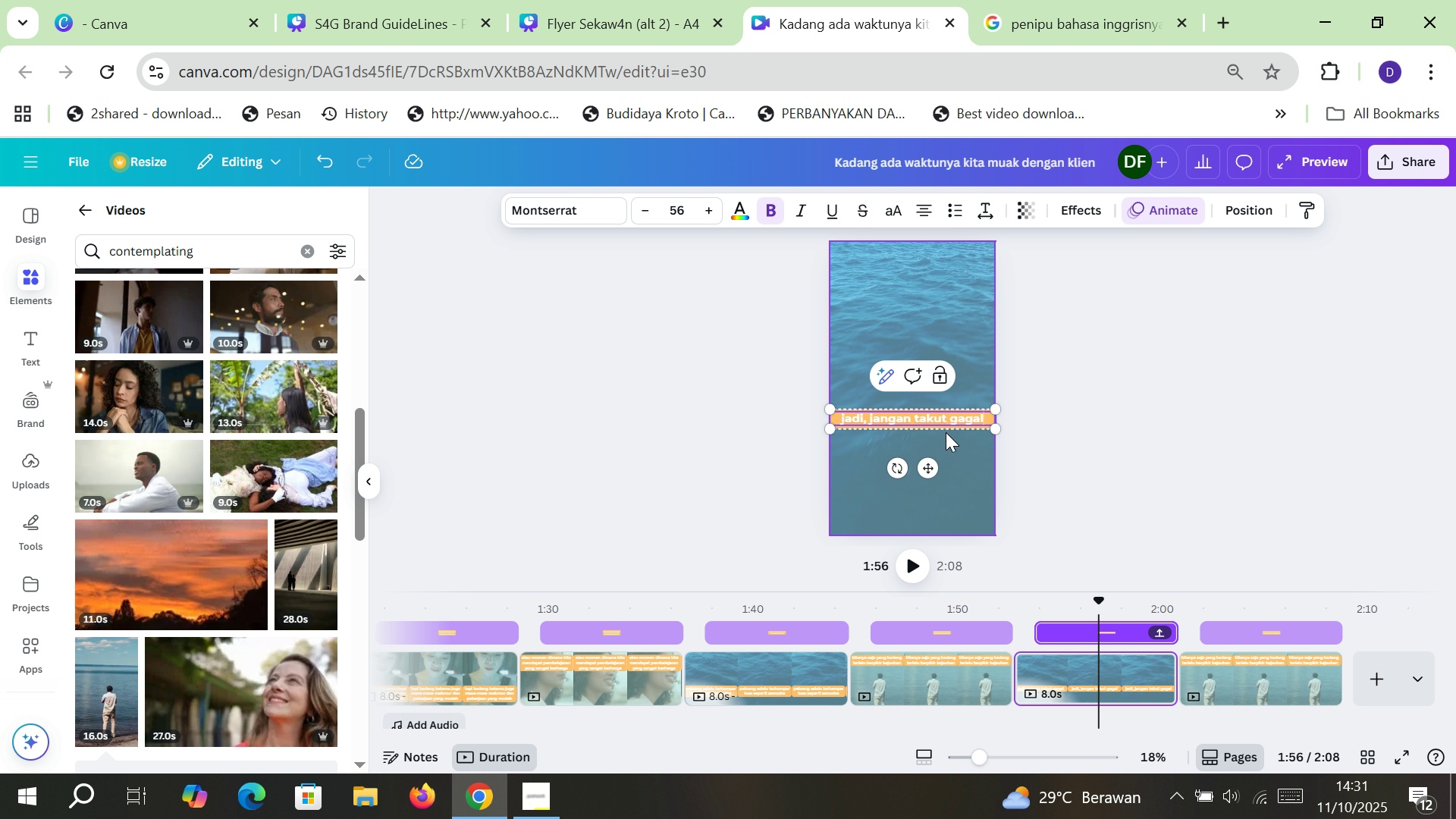 
type( MENCARI PEUANG)
 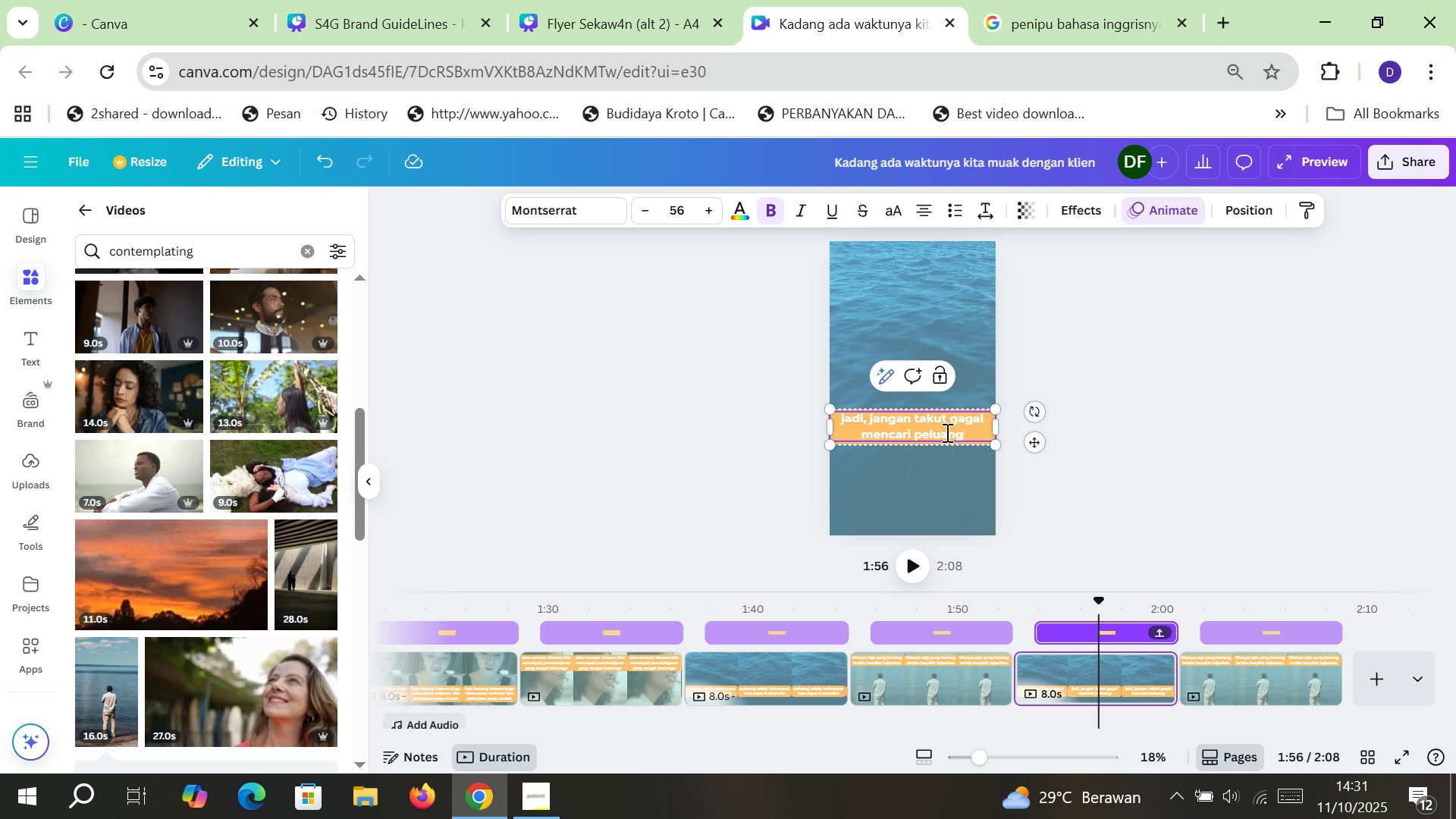 
left_click([1175, 541])
 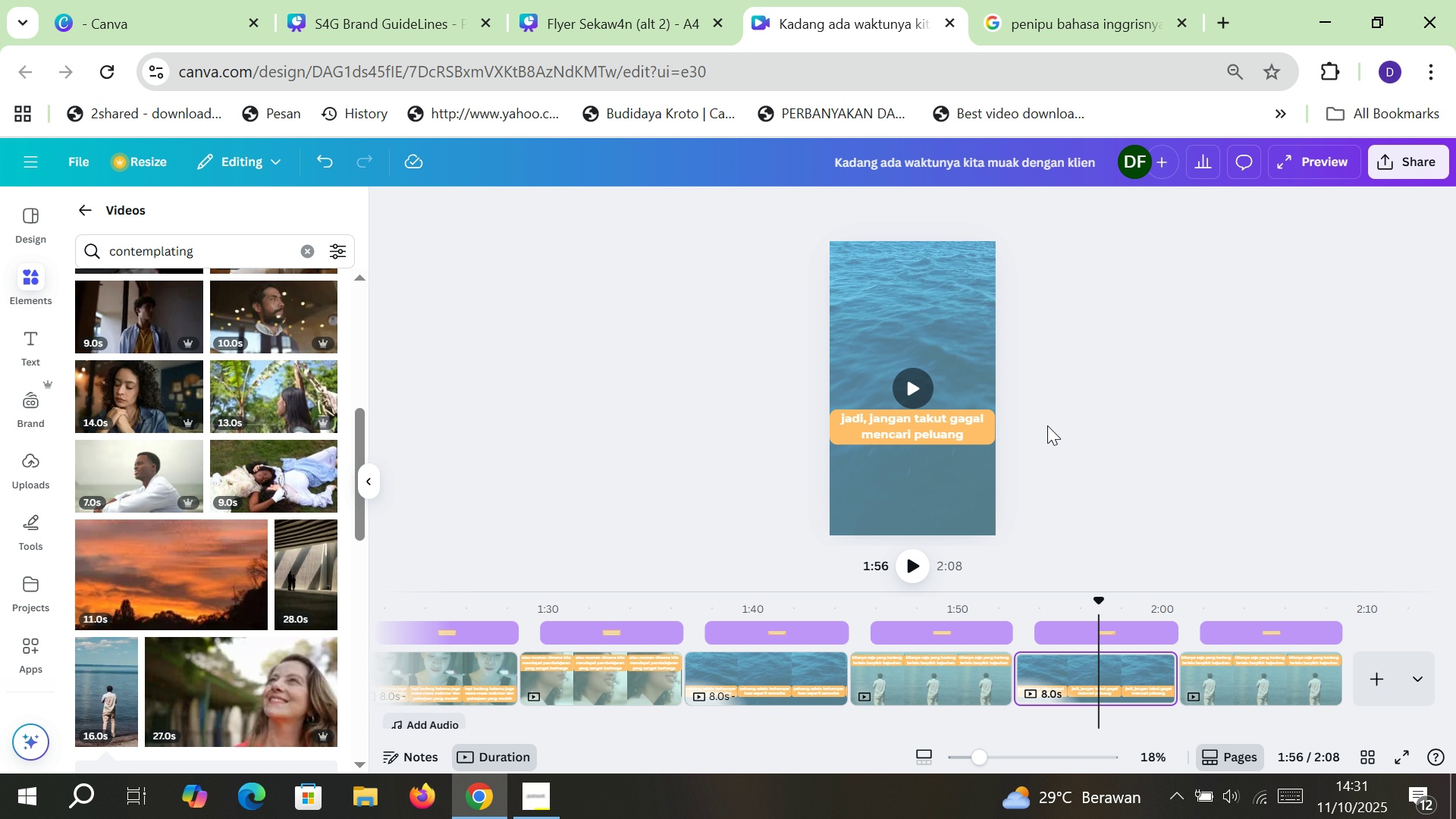 
left_click([959, 312])
 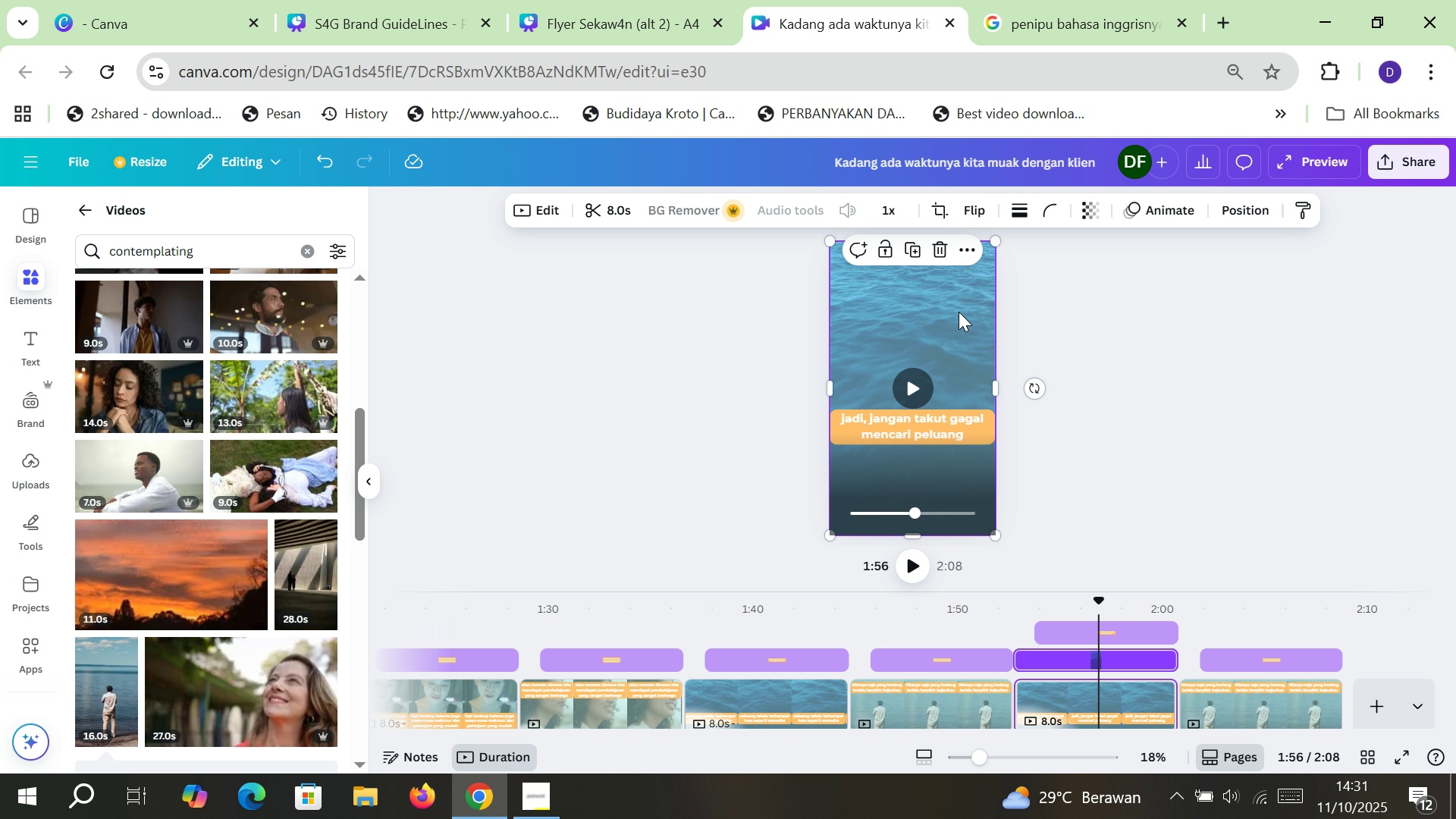 
key(Delete)
 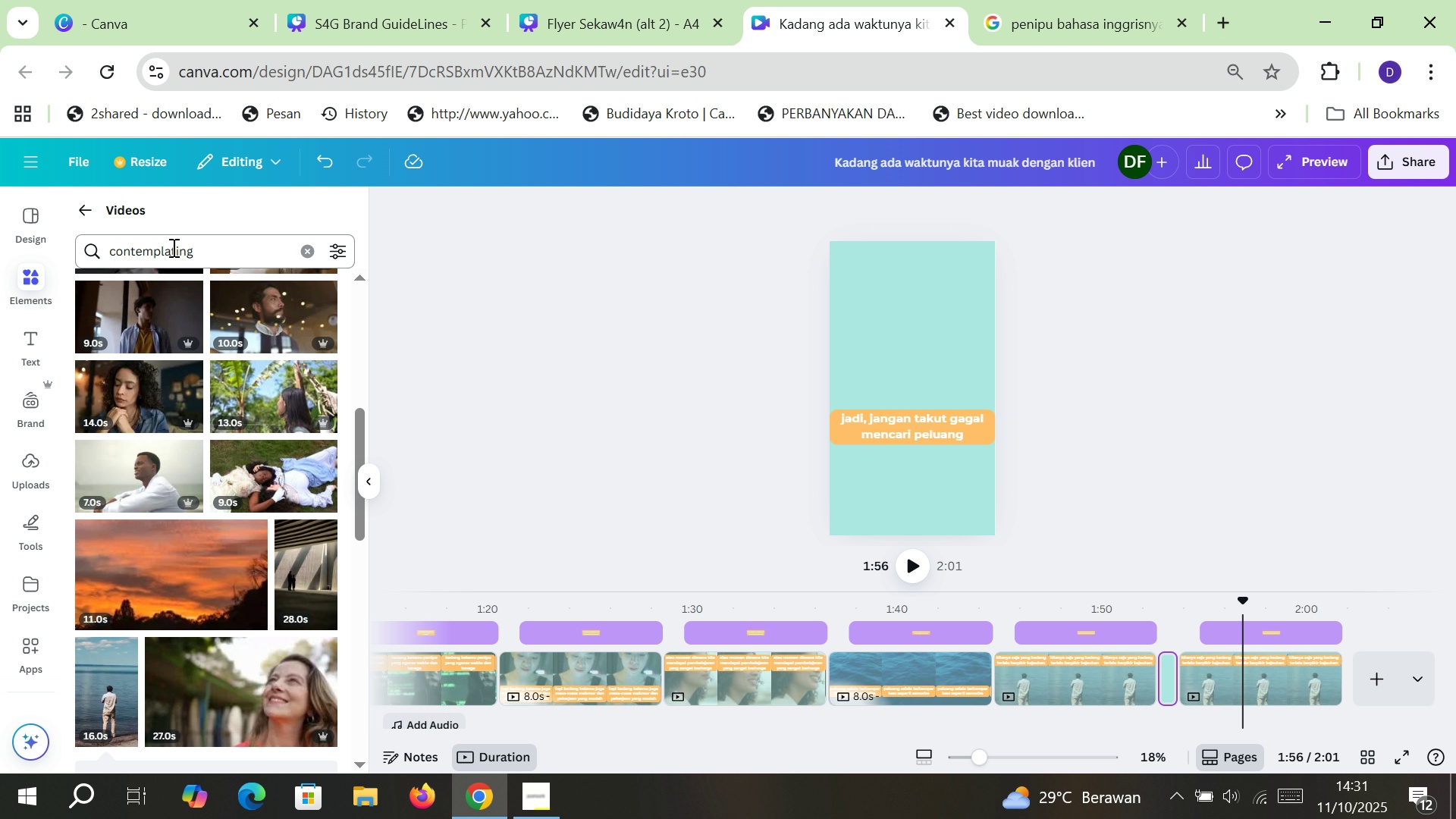 
double_click([172, 247])
 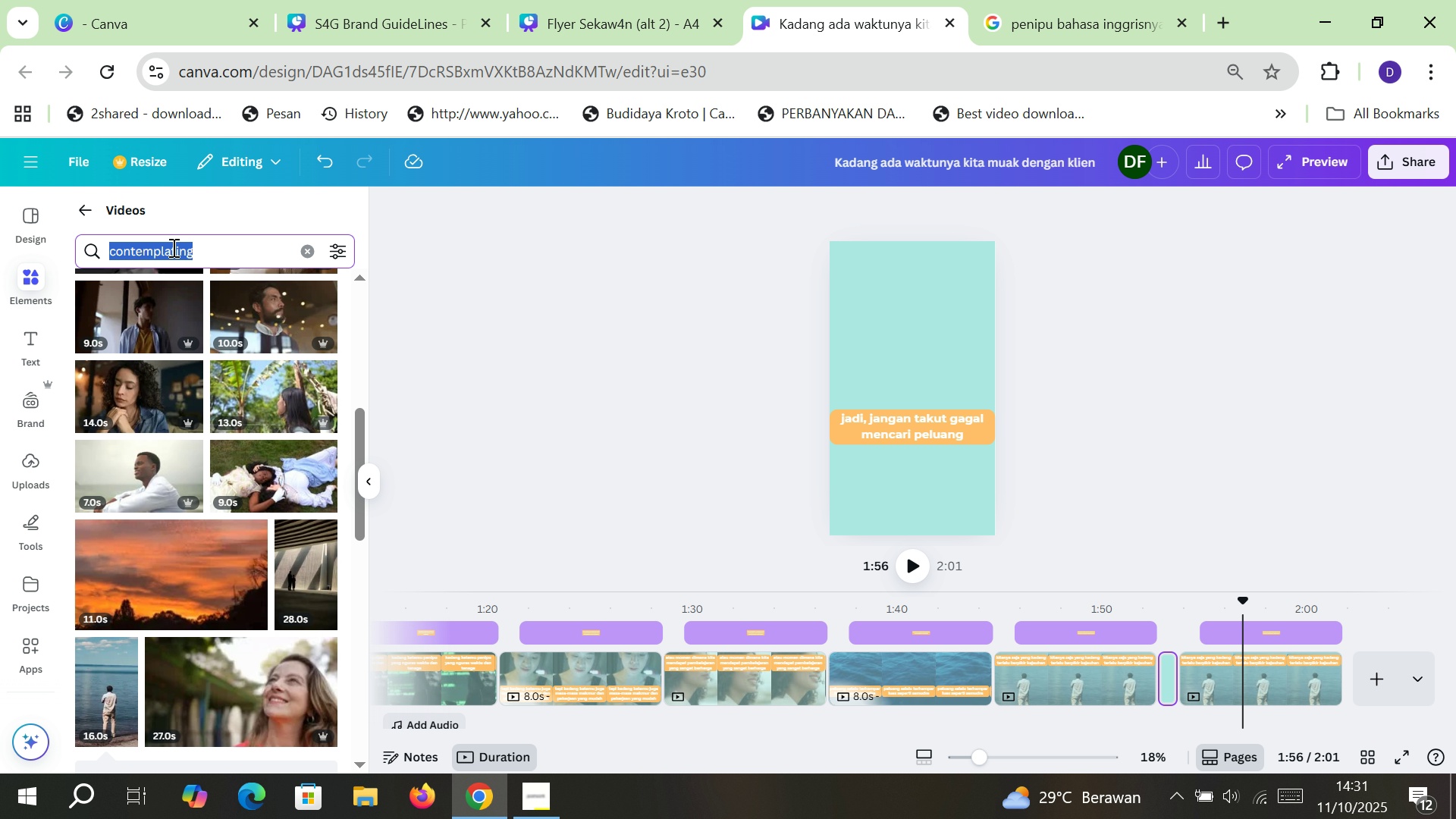 
type(AFRAID)
 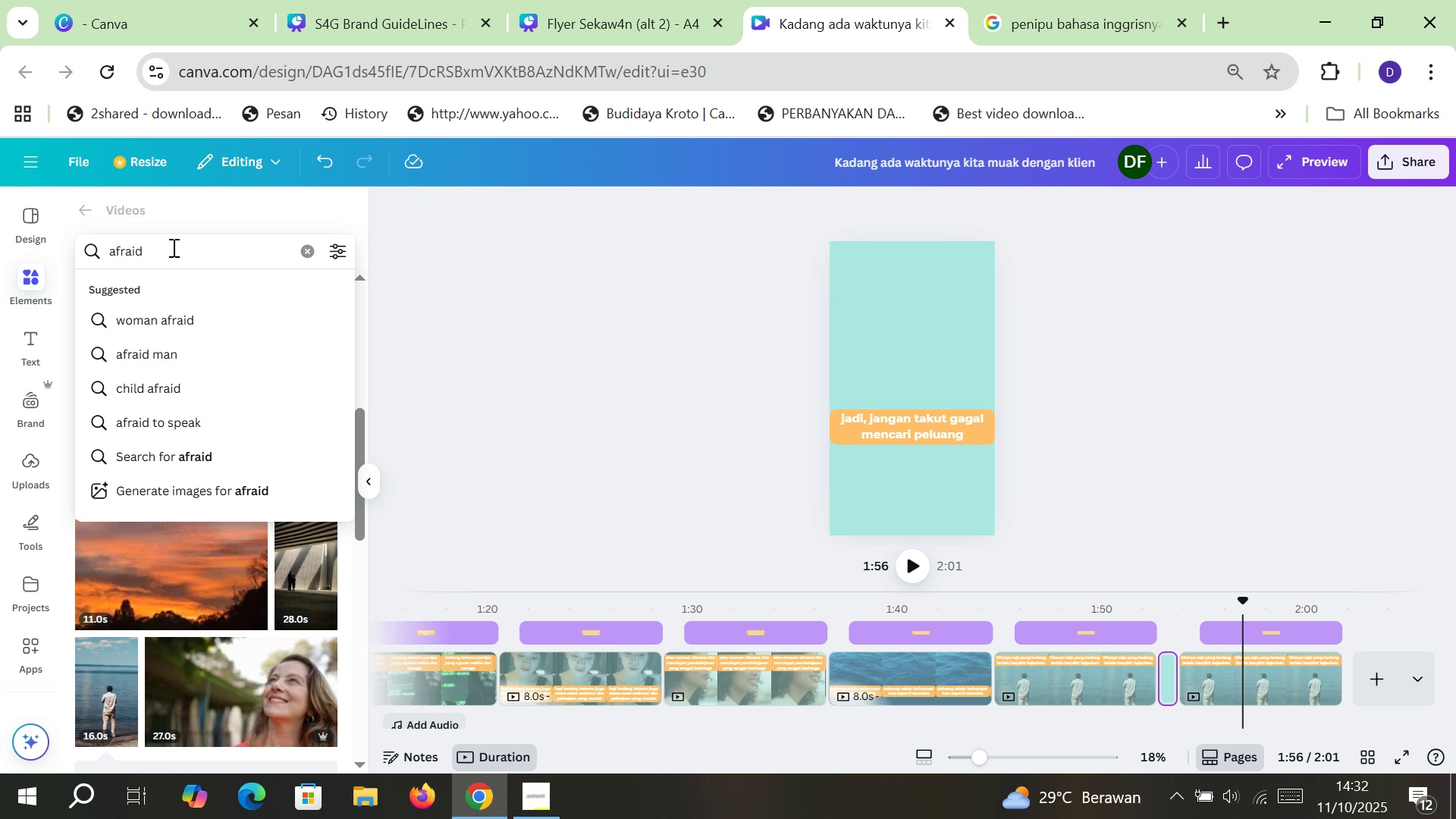 
key(Enter)
 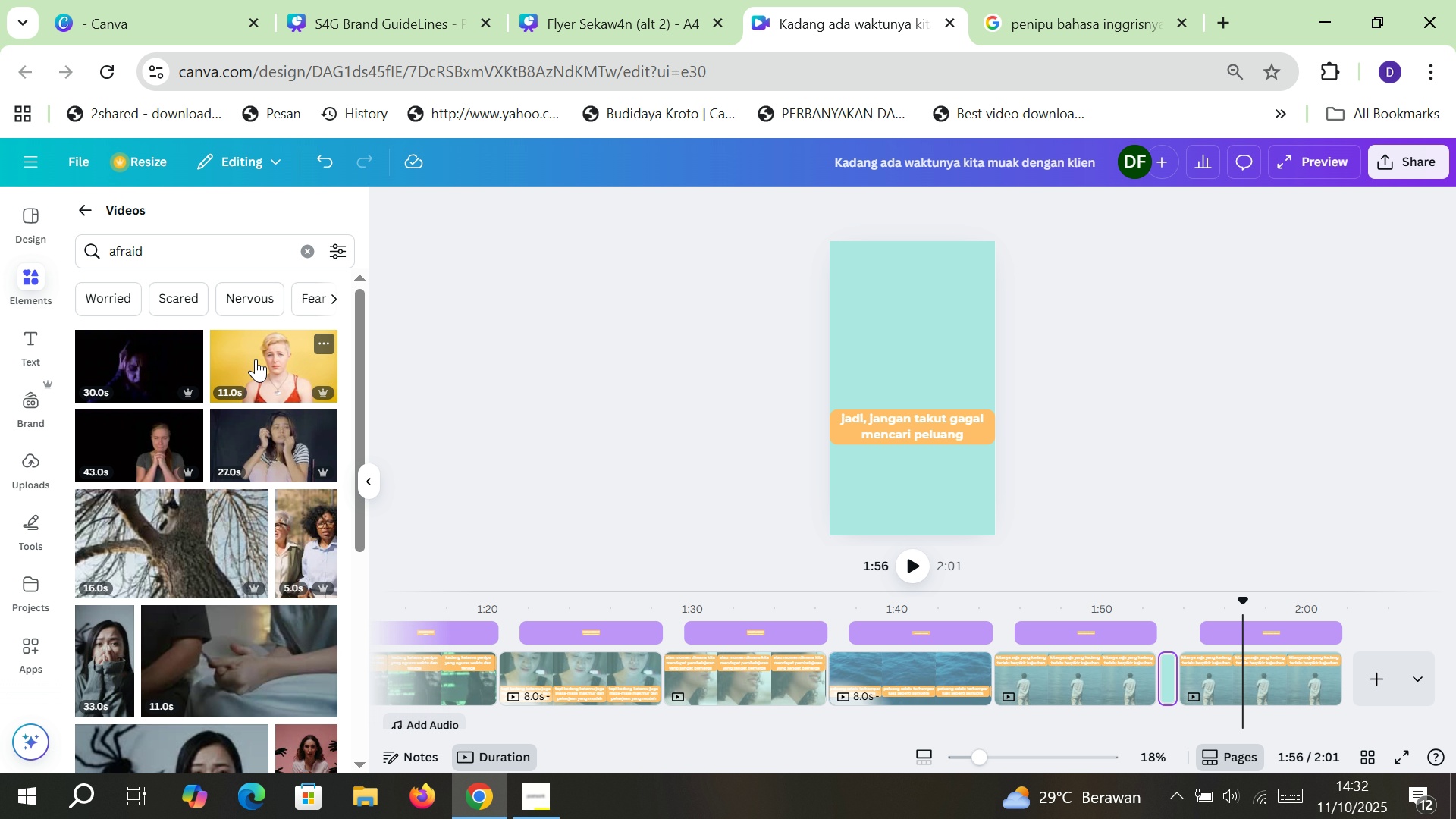 
wait(5.94)
 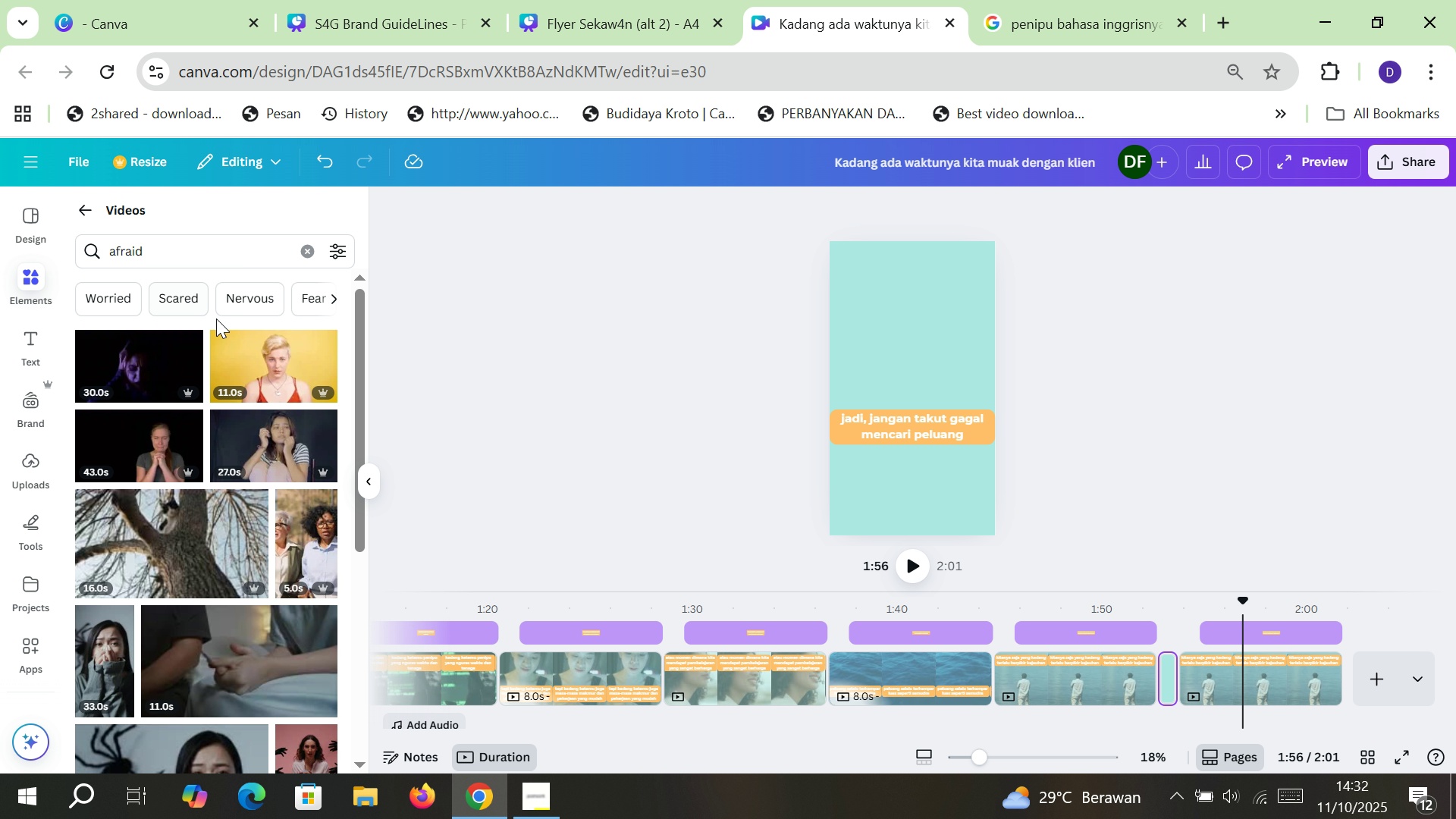 
left_click([256, 359])
 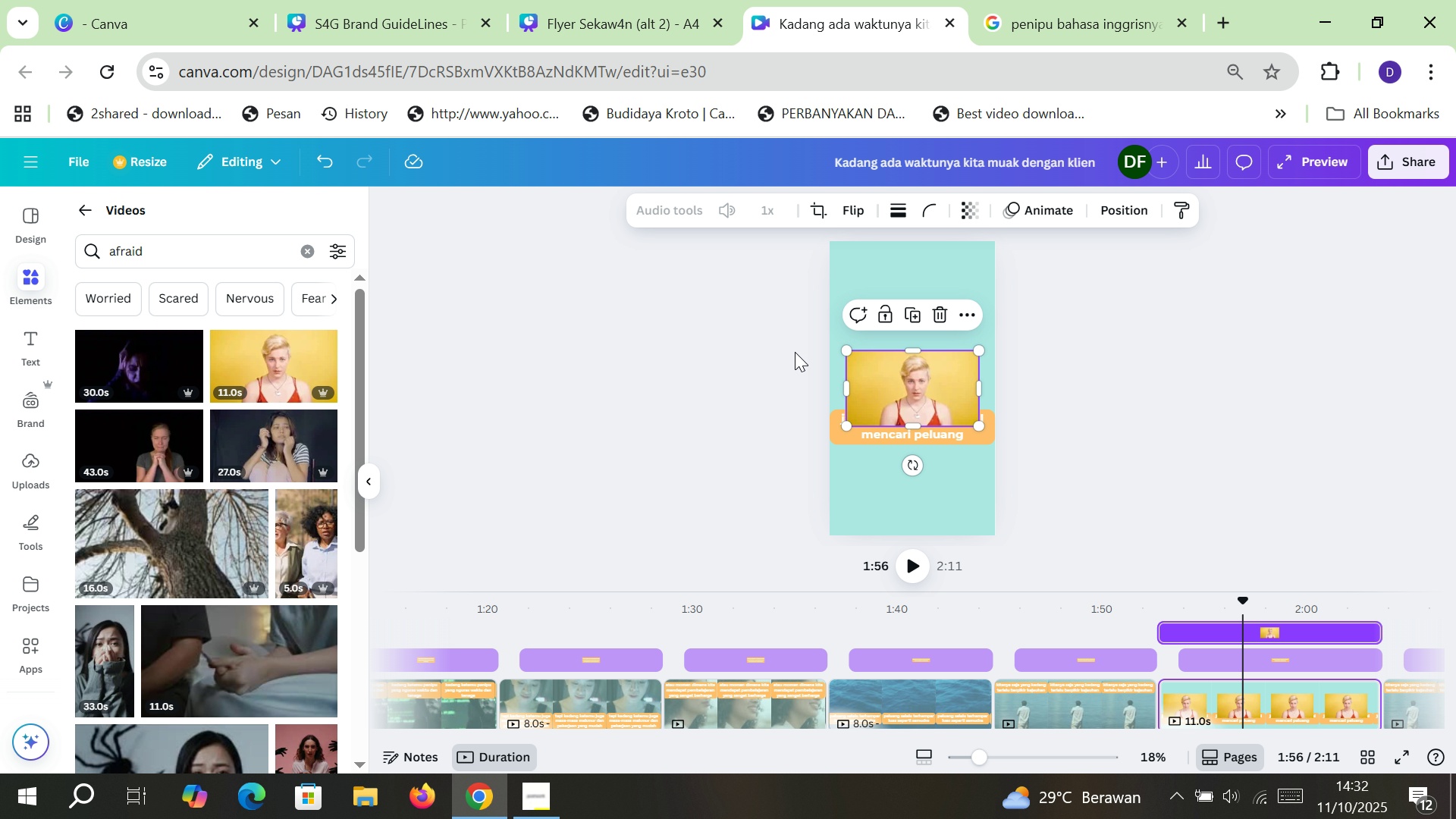 
left_click_drag(start_coordinate=[857, 372], to_coordinate=[799, 266])
 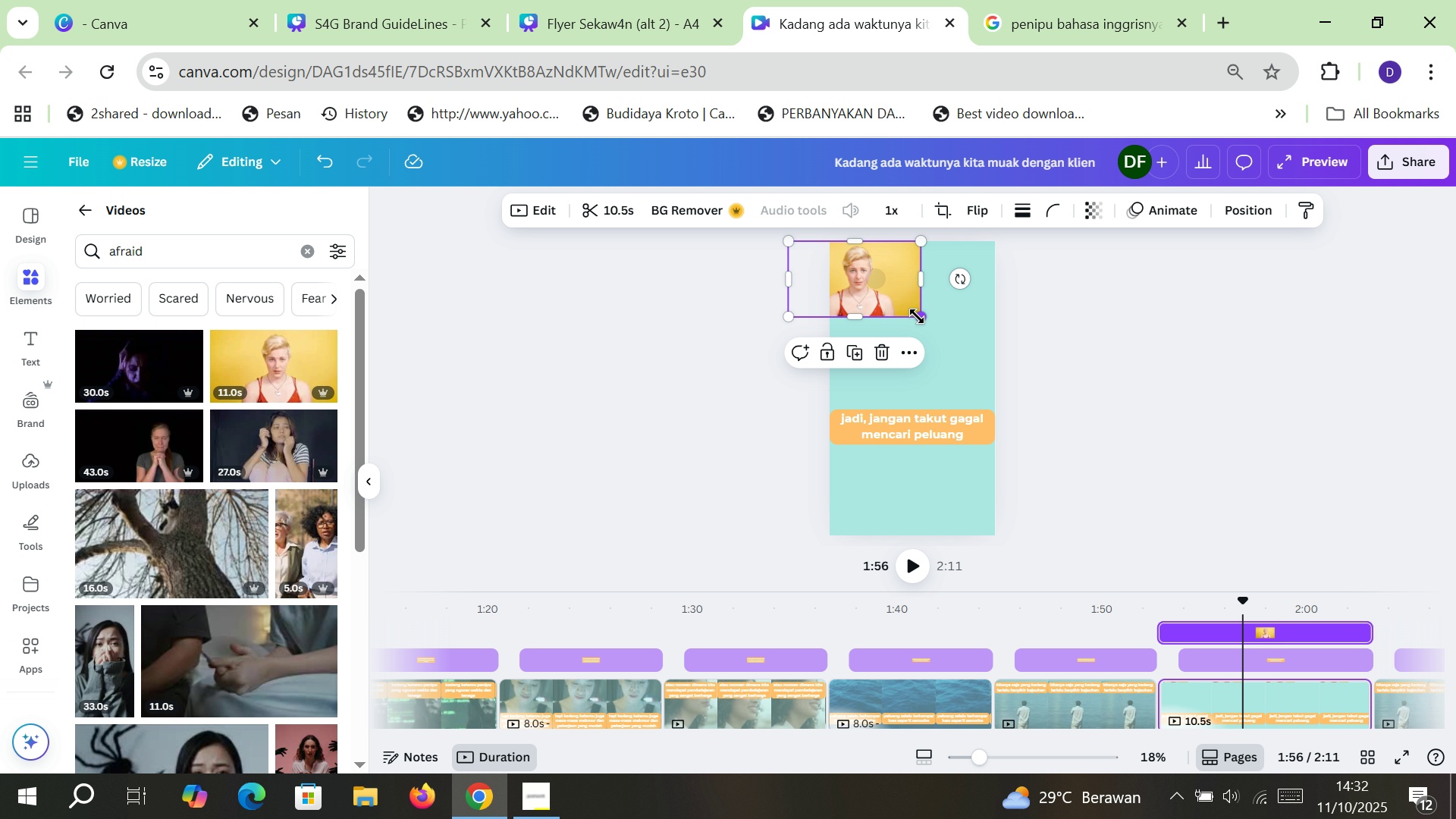 
left_click_drag(start_coordinate=[917, 316], to_coordinate=[1301, 548])
 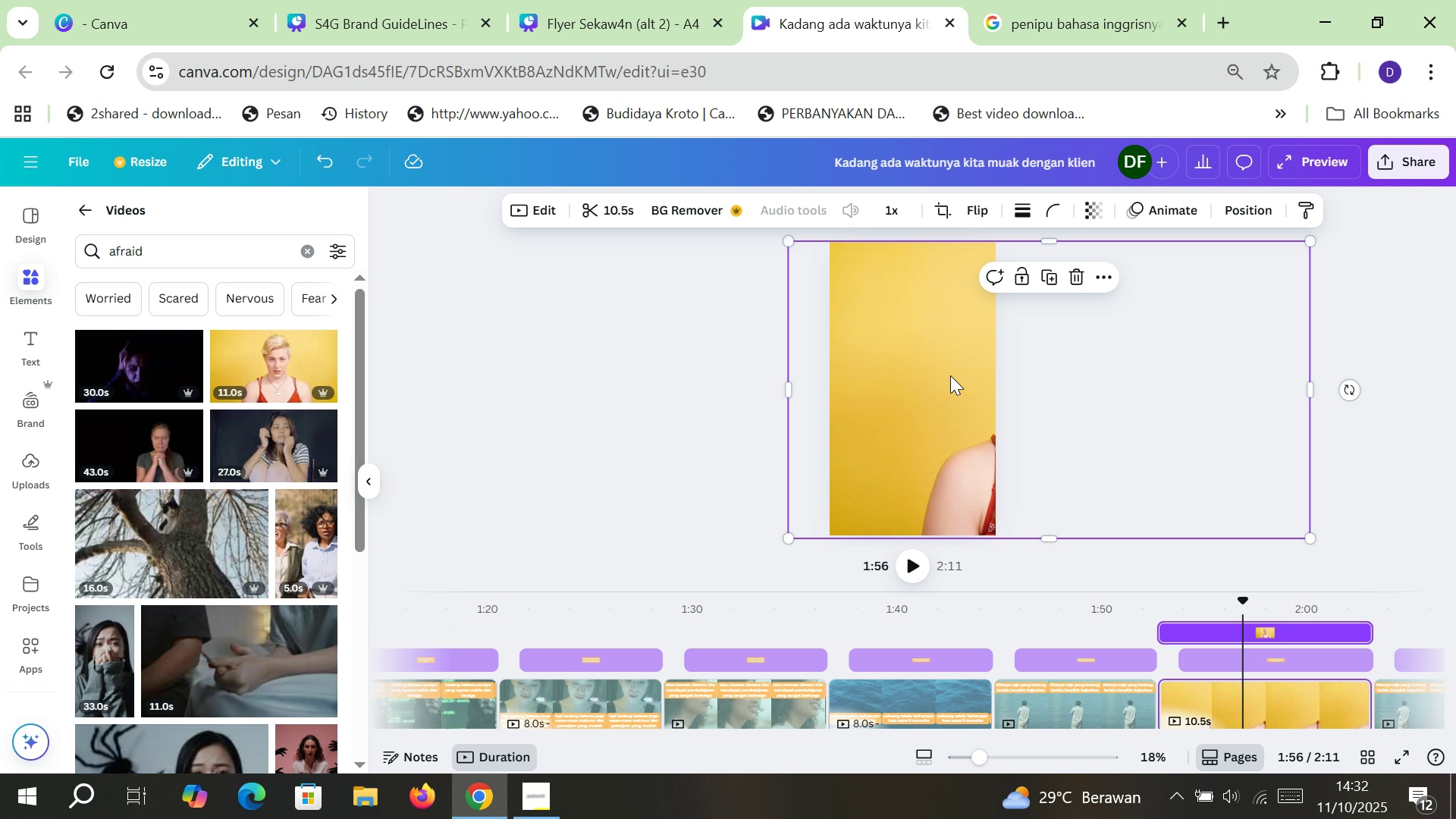 
left_click_drag(start_coordinate=[953, 372], to_coordinate=[814, 371])
 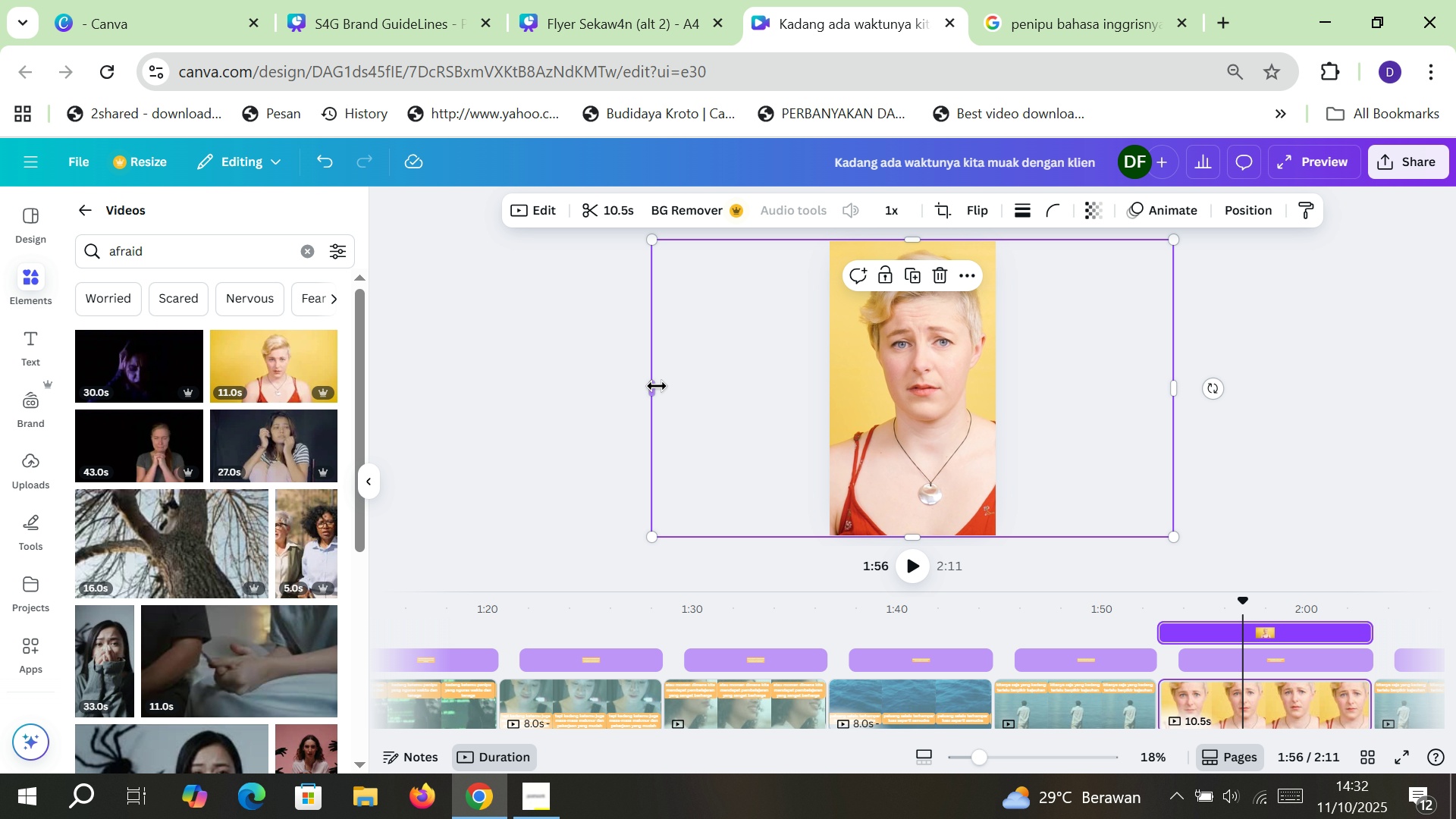 
left_click_drag(start_coordinate=[657, 386], to_coordinate=[833, 388])
 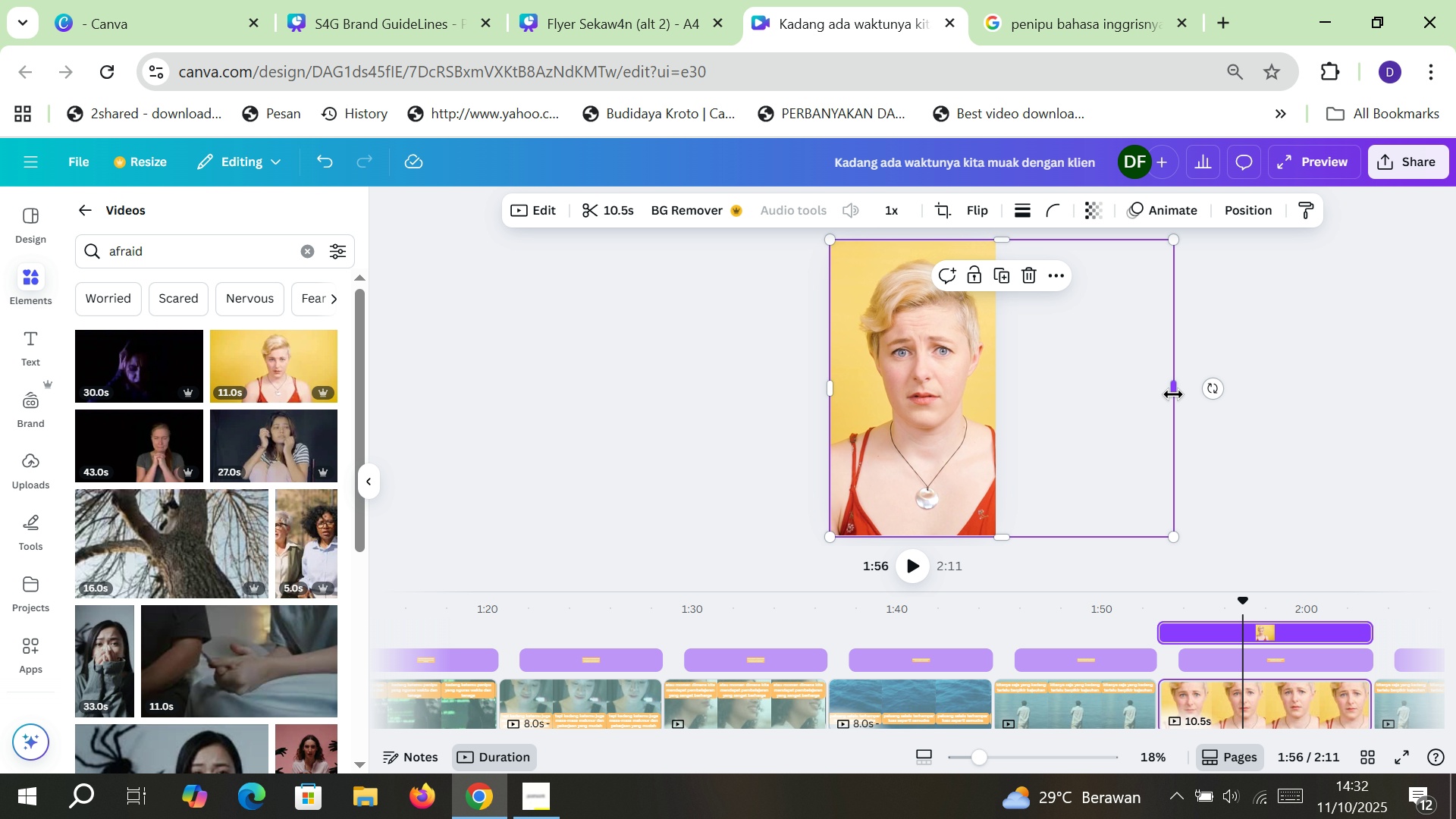 
left_click_drag(start_coordinate=[1173, 393], to_coordinate=[999, 388])
 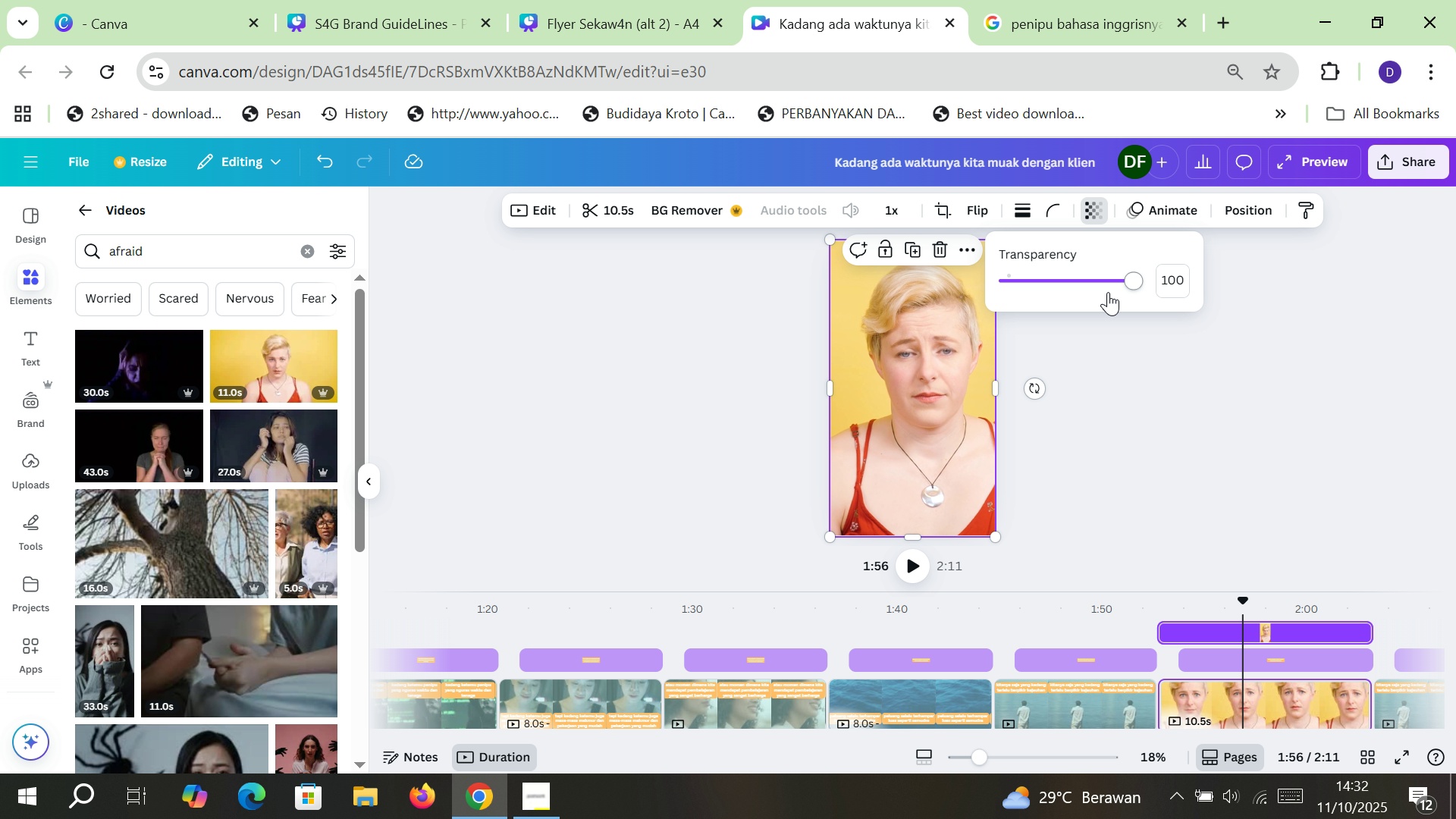 
left_click([1166, 278])
 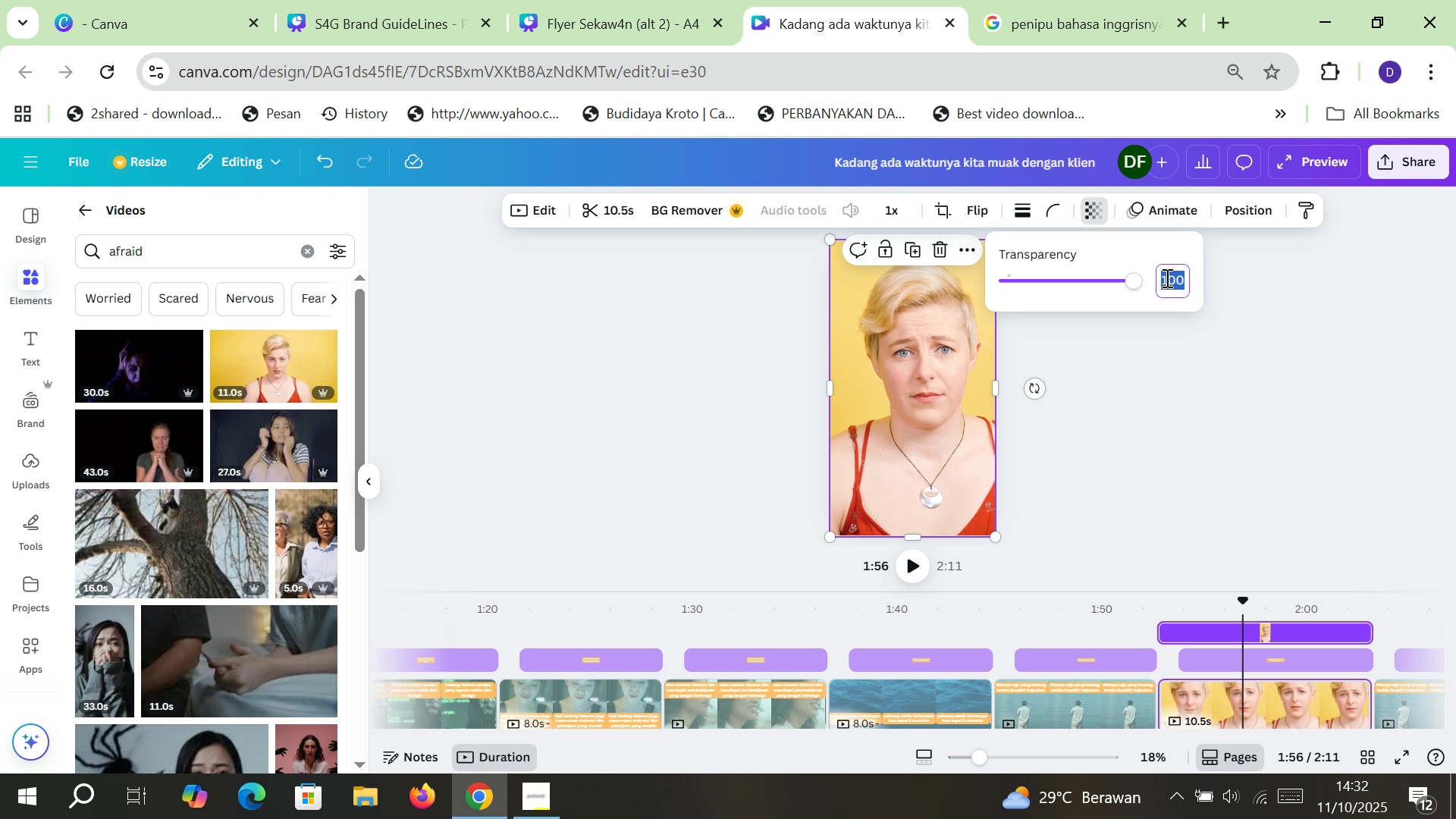 
type(50)
 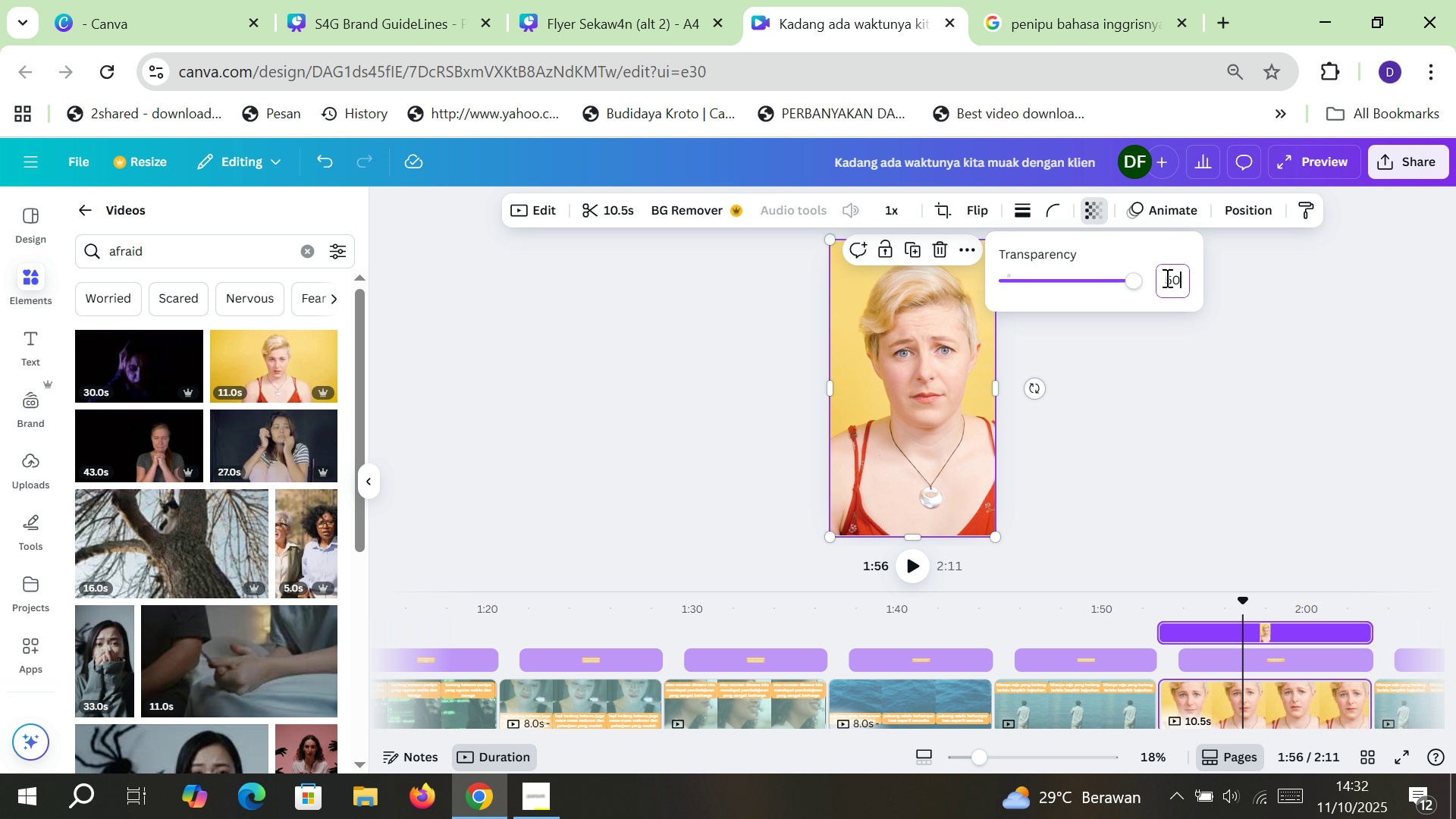 
key(Enter)
 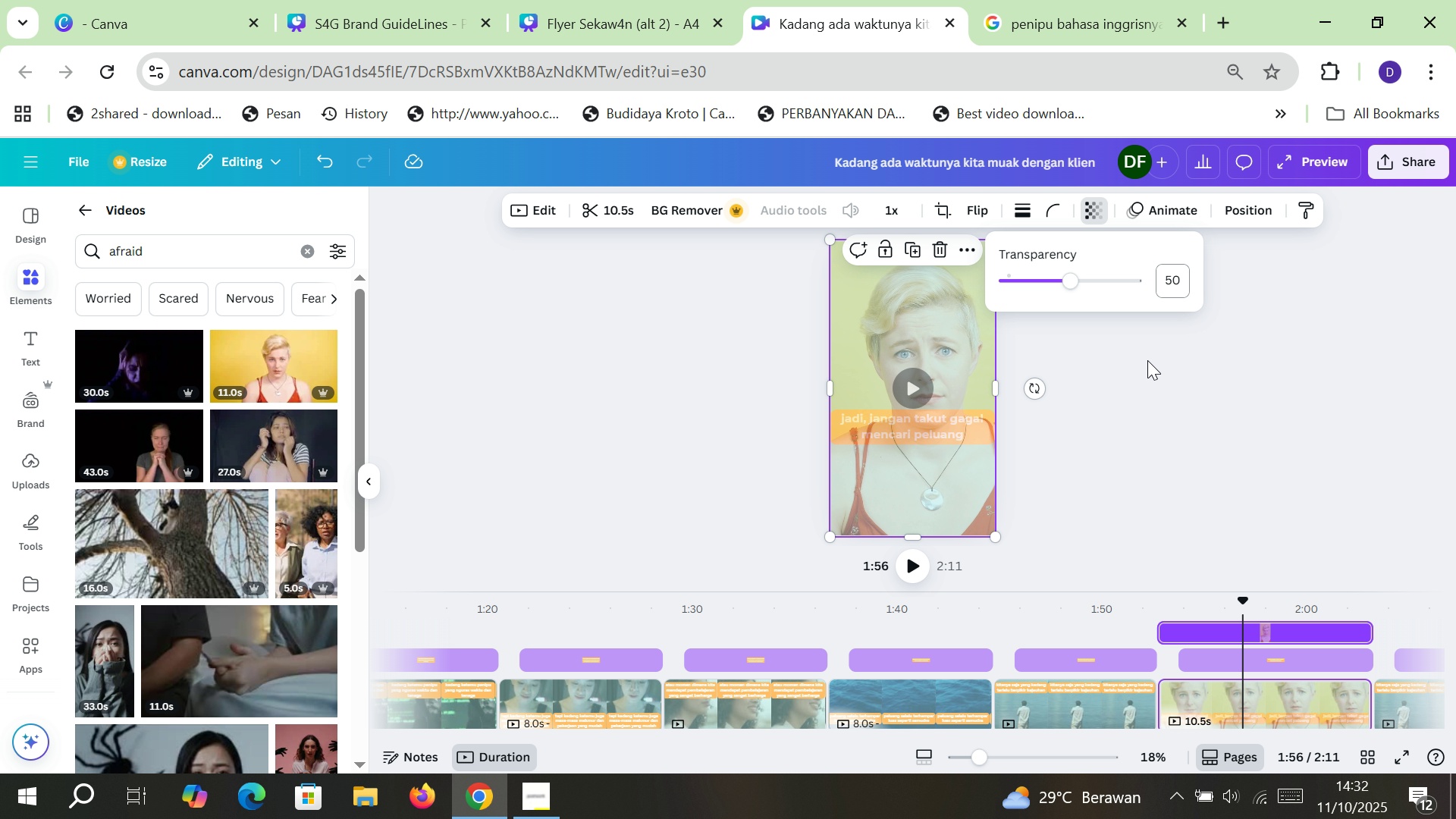 
left_click([1147, 403])
 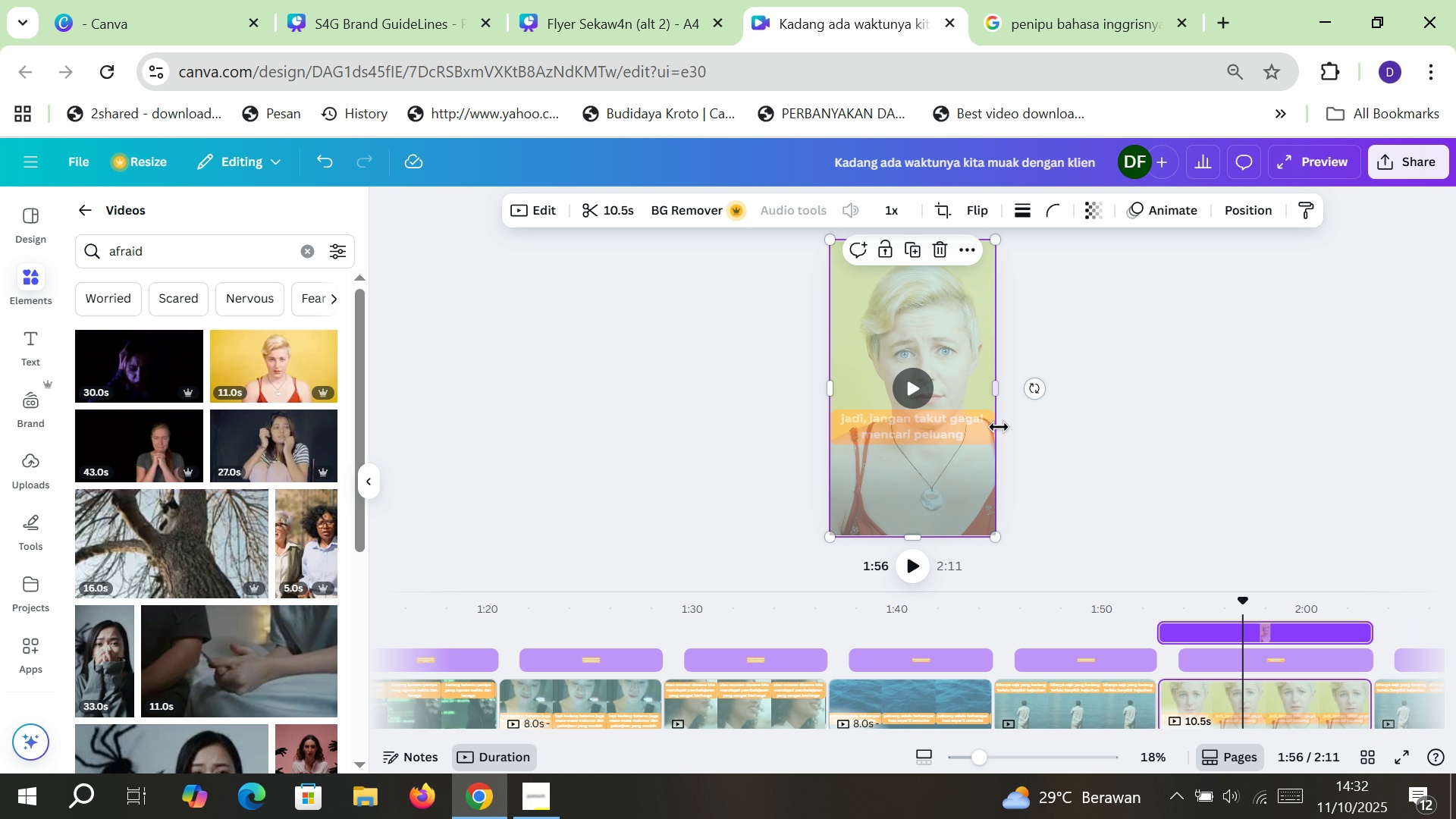 
key(Control+BracketLeft)
 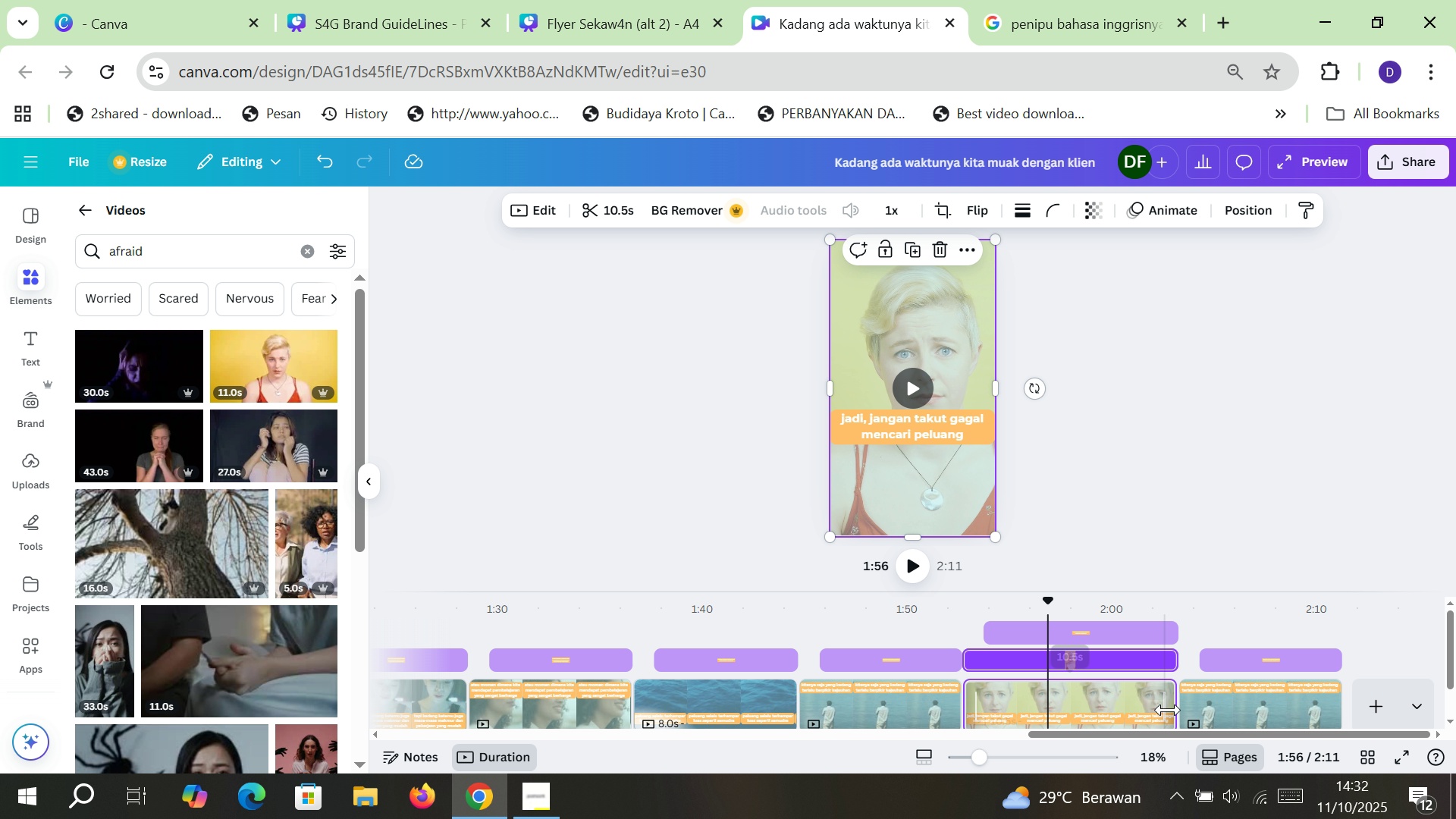 
wait(5.17)
 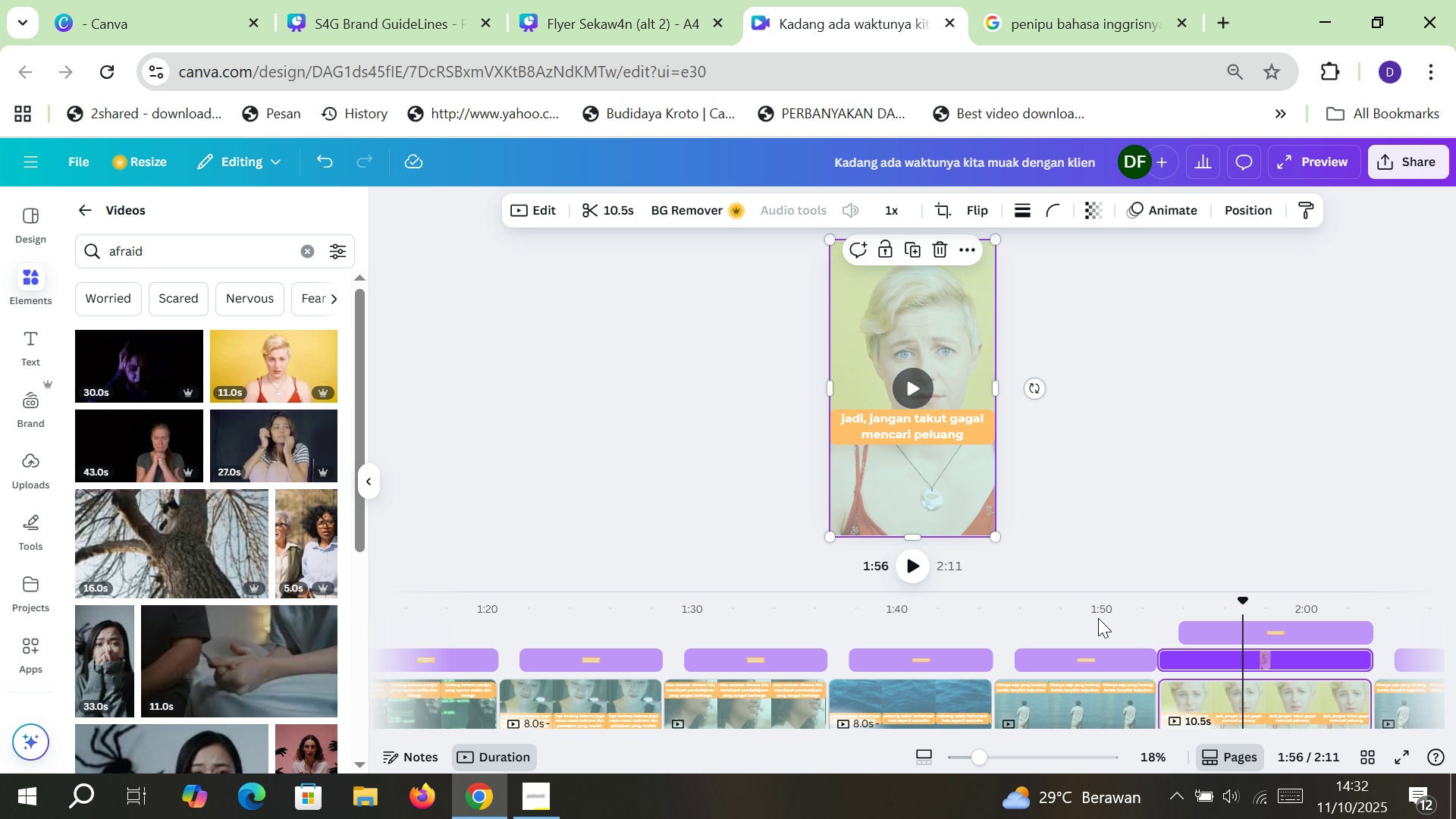 
mouse_move([1163, 707])
 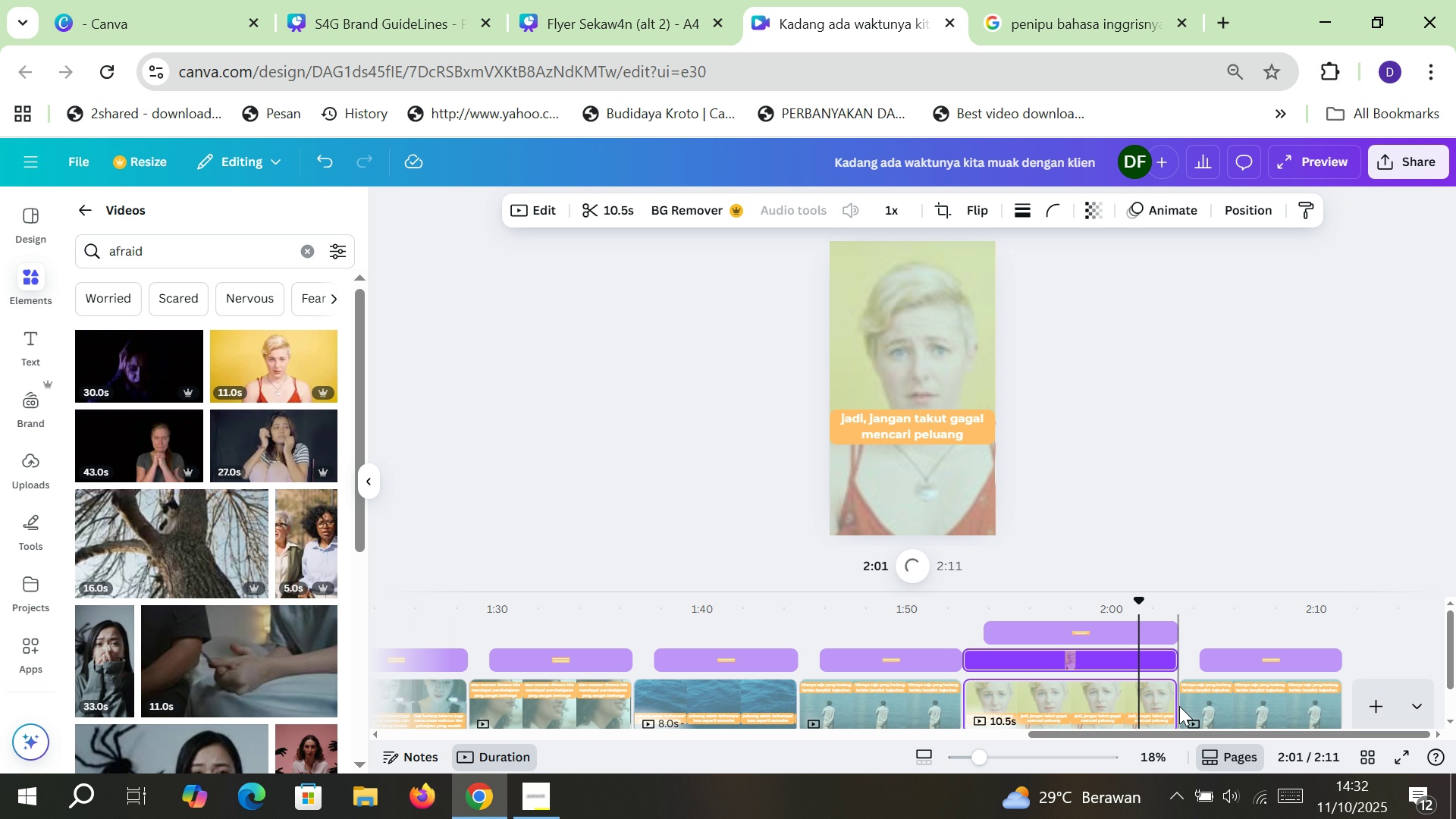 
mouse_move([1163, 706])
 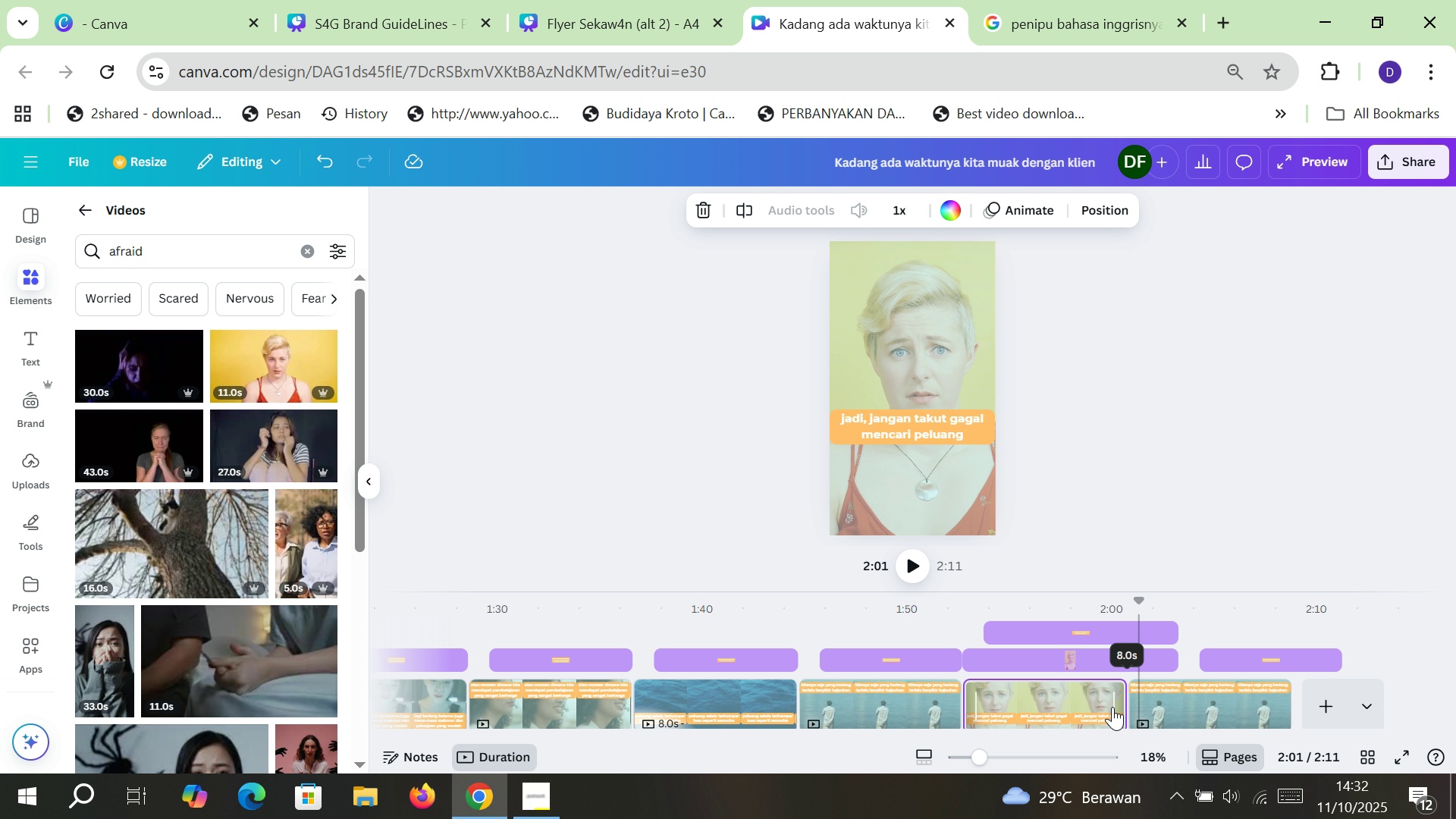 
left_click([1093, 505])
 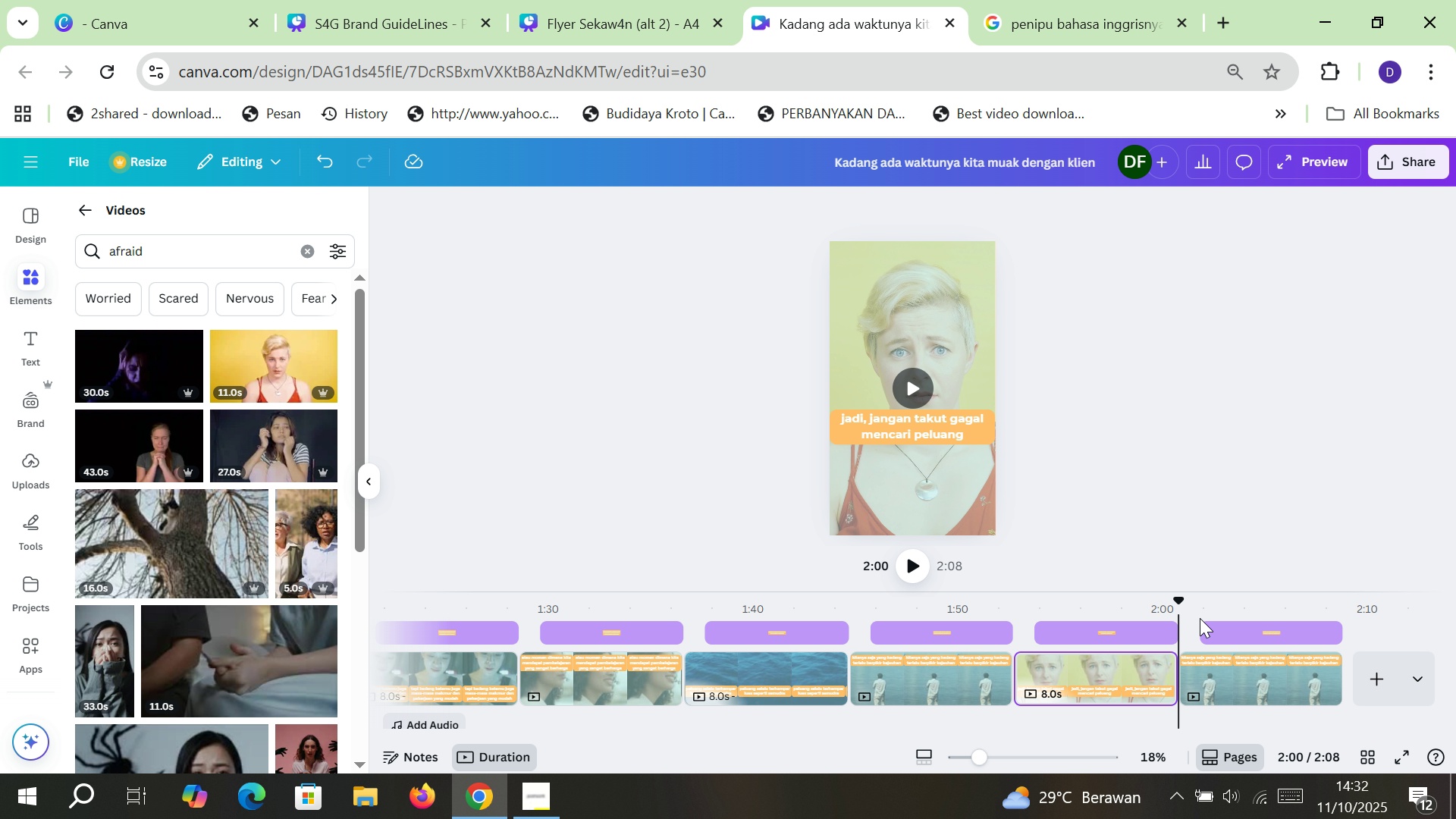 
left_click([1251, 681])
 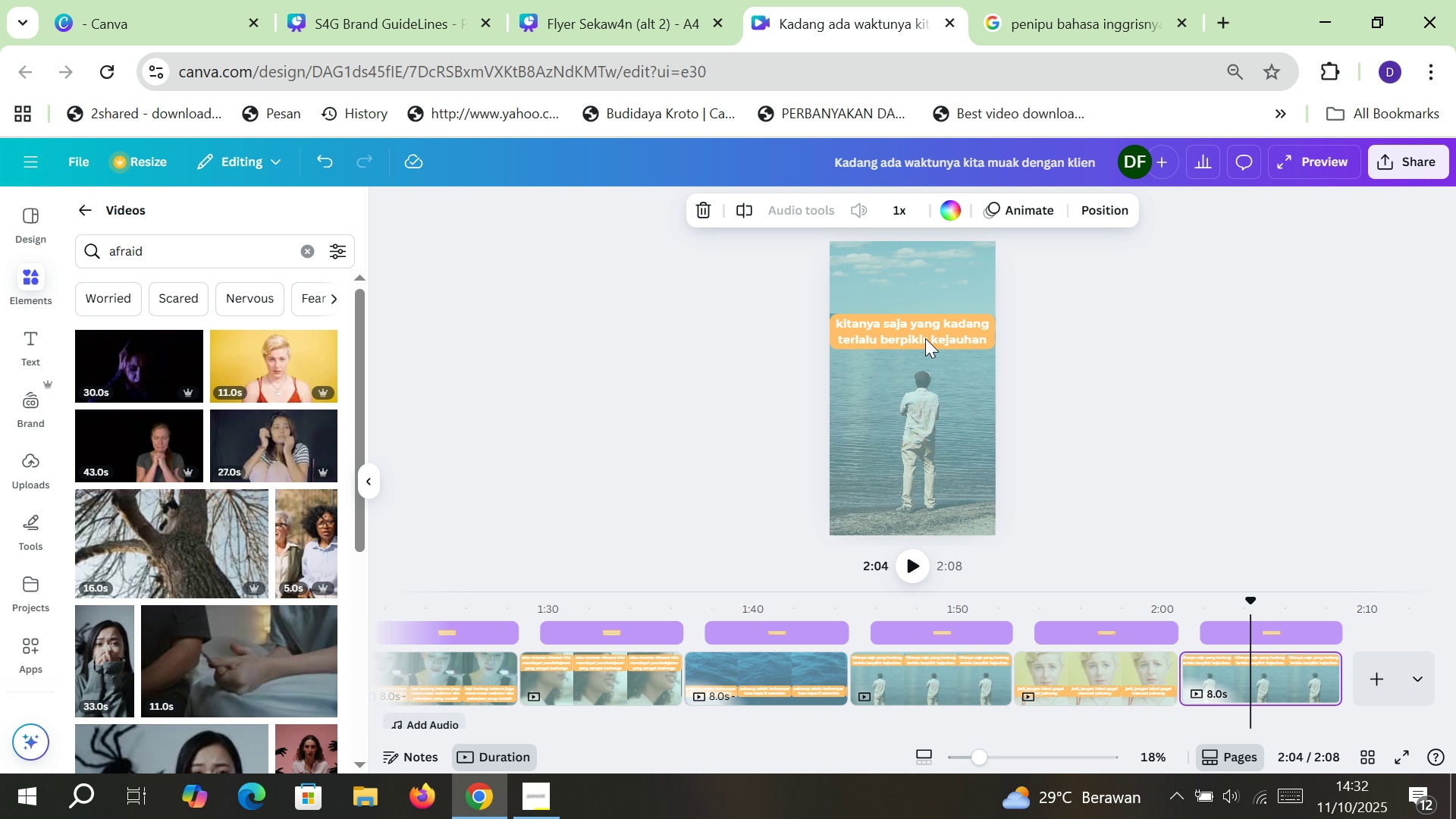 
double_click([925, 338])
 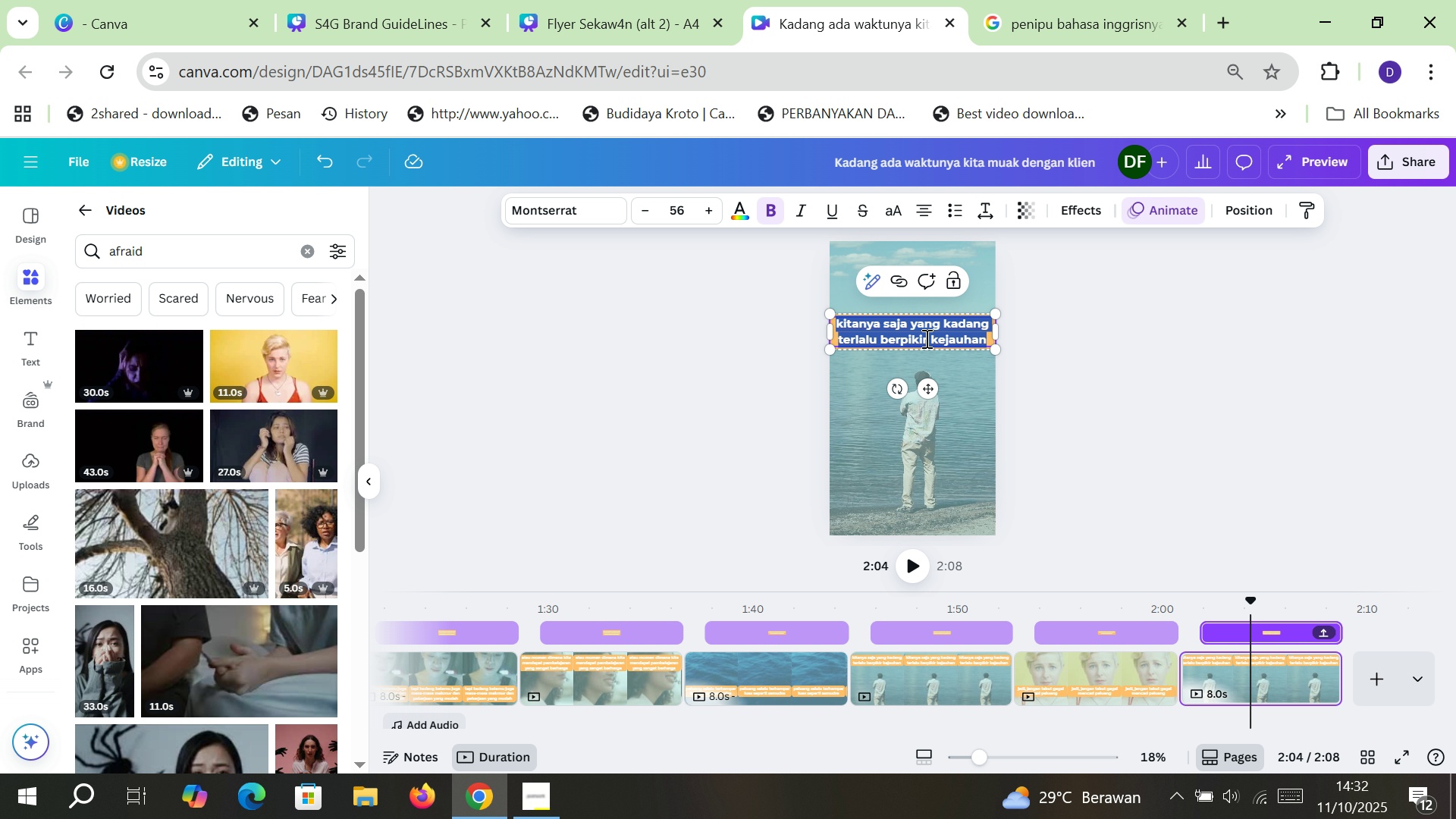 
wait(10.4)
 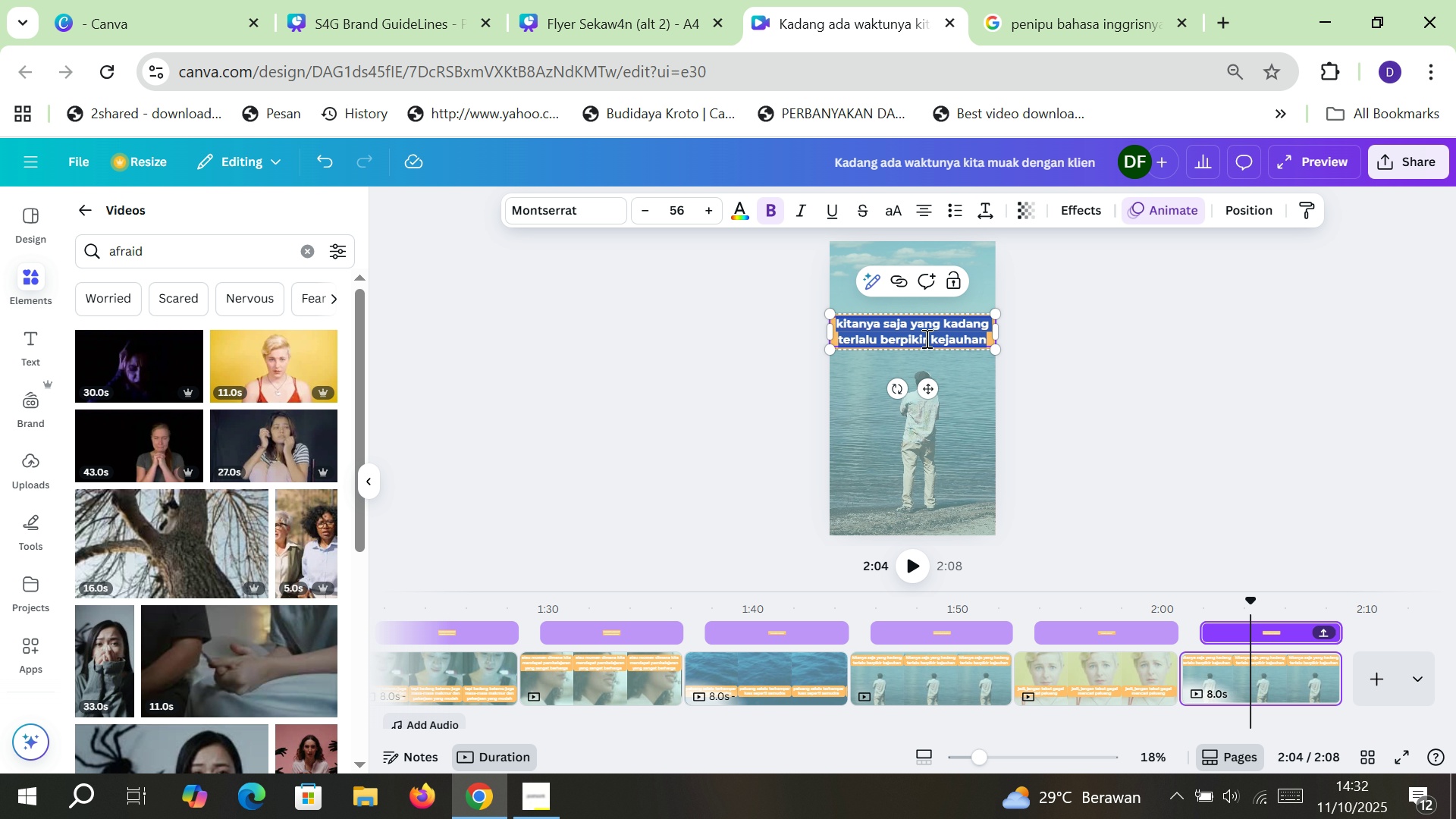 
type(KE)
key(Backspace)
key(Backspace)
 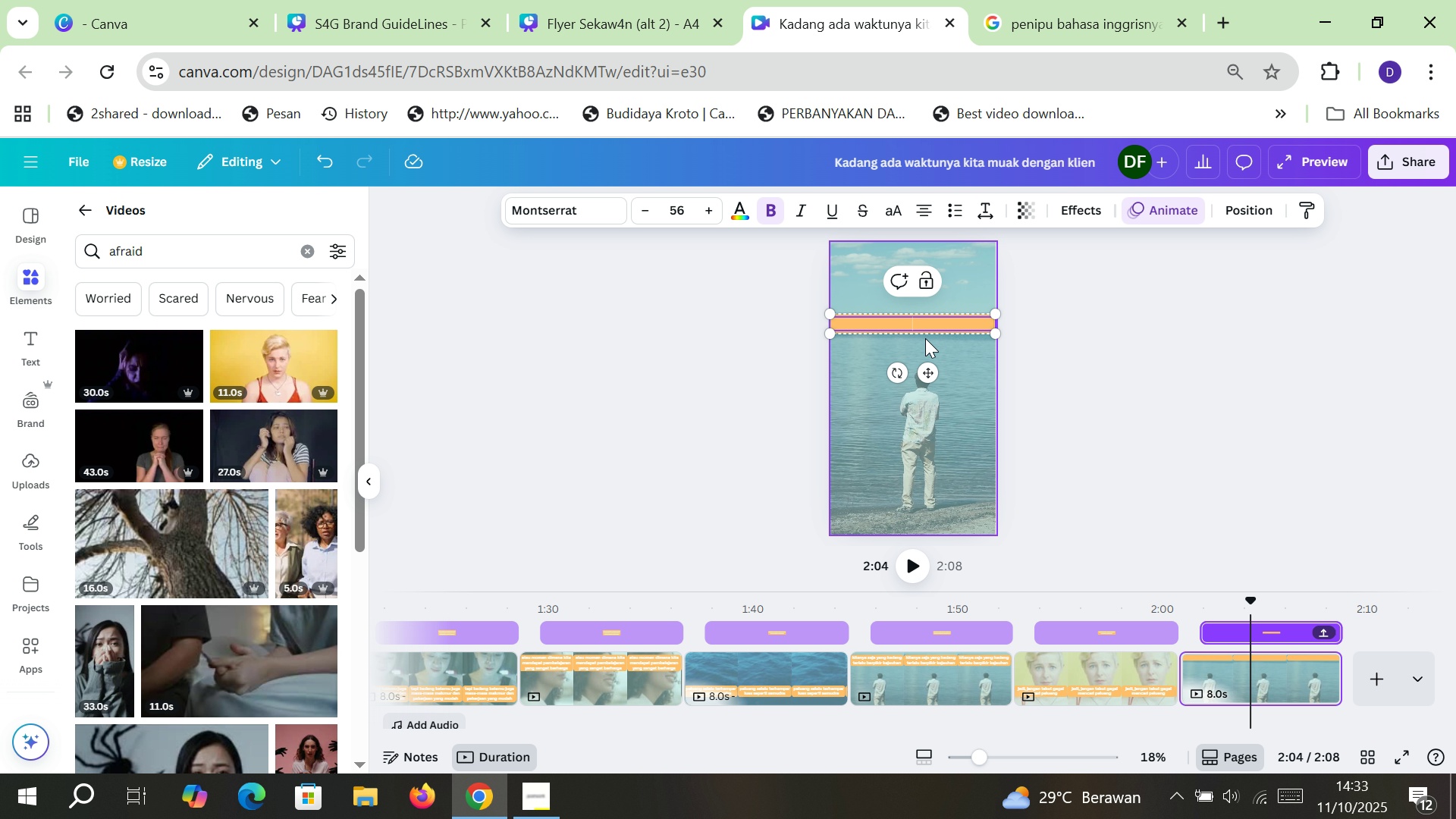 
wait(6.83)
 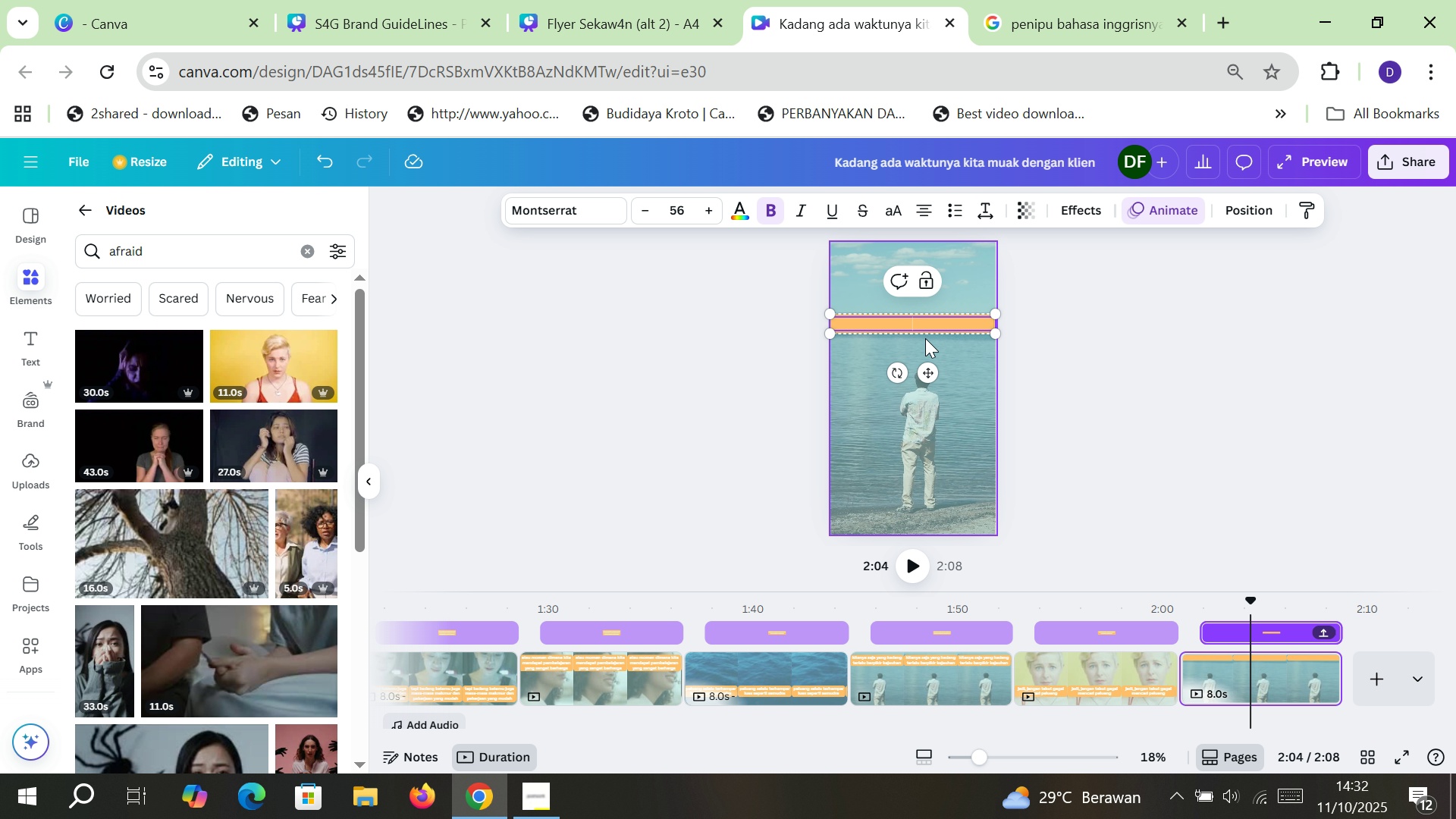 
type(Lebih baik sering merasa gagaldripdtidak pernah merasakannya)
 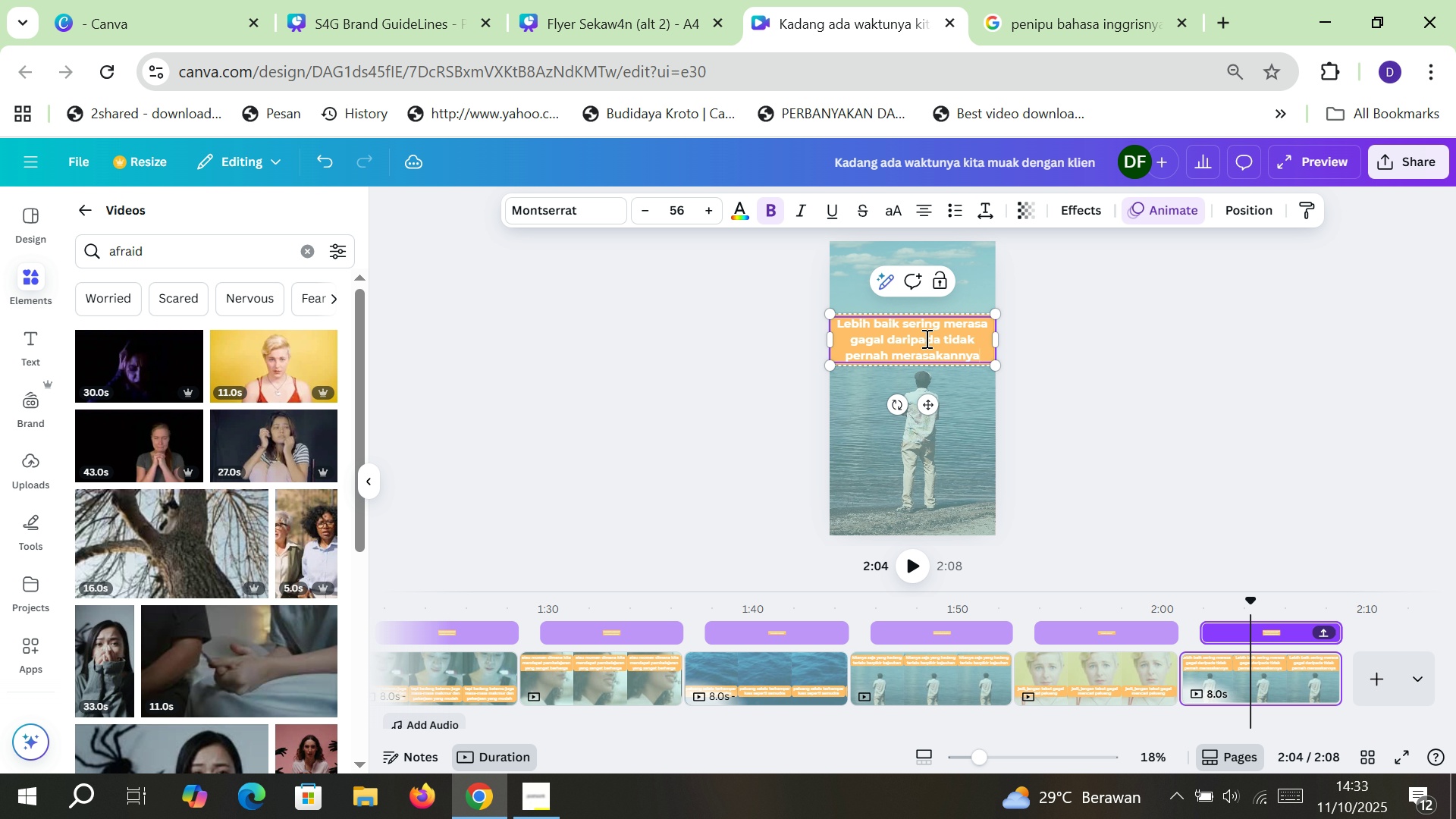 
left_click([1182, 423])
 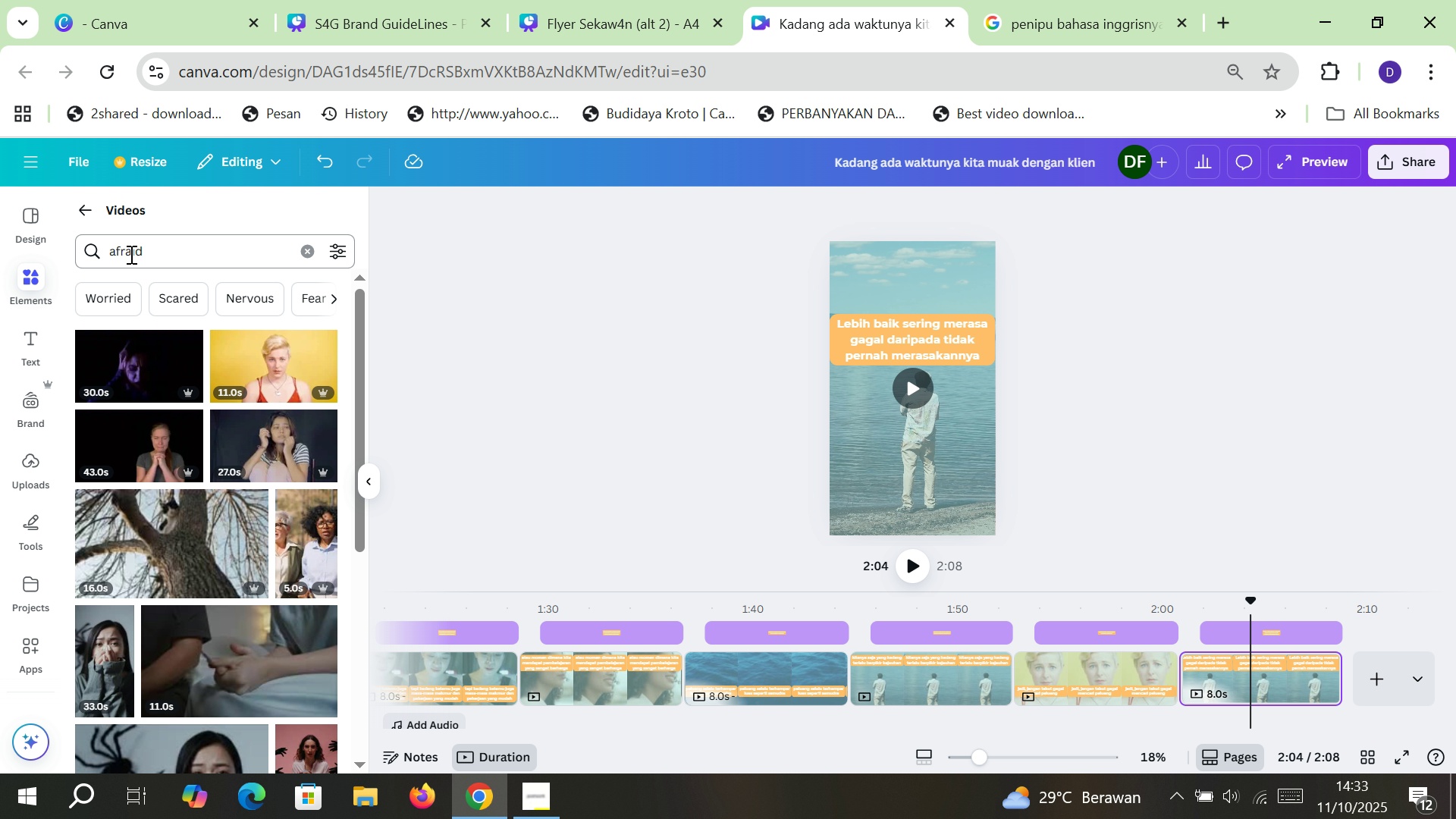 
double_click([130, 254])
 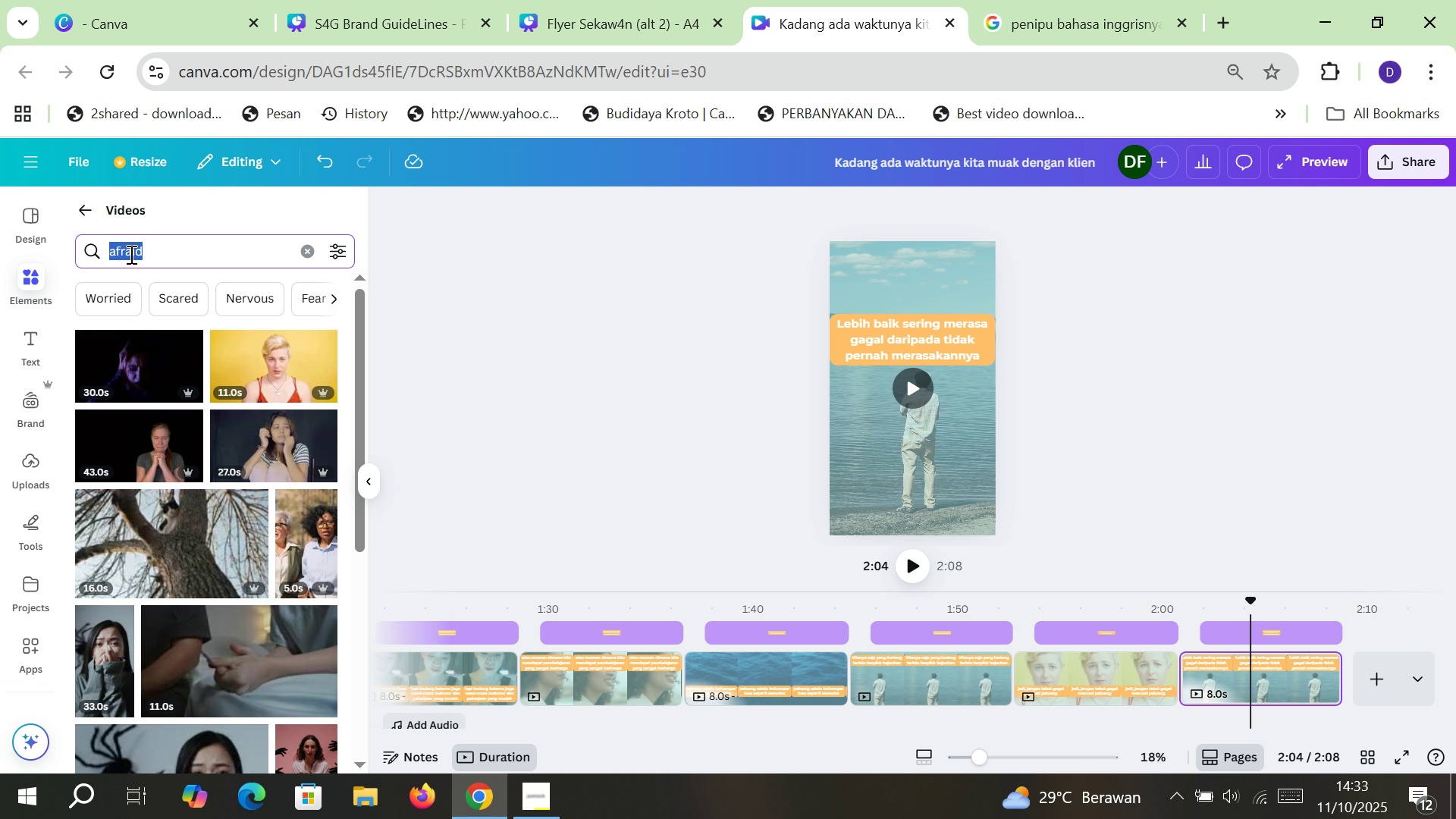 
type(fa)
key(Backspace)
key(Backspace)
type(enjoy)
 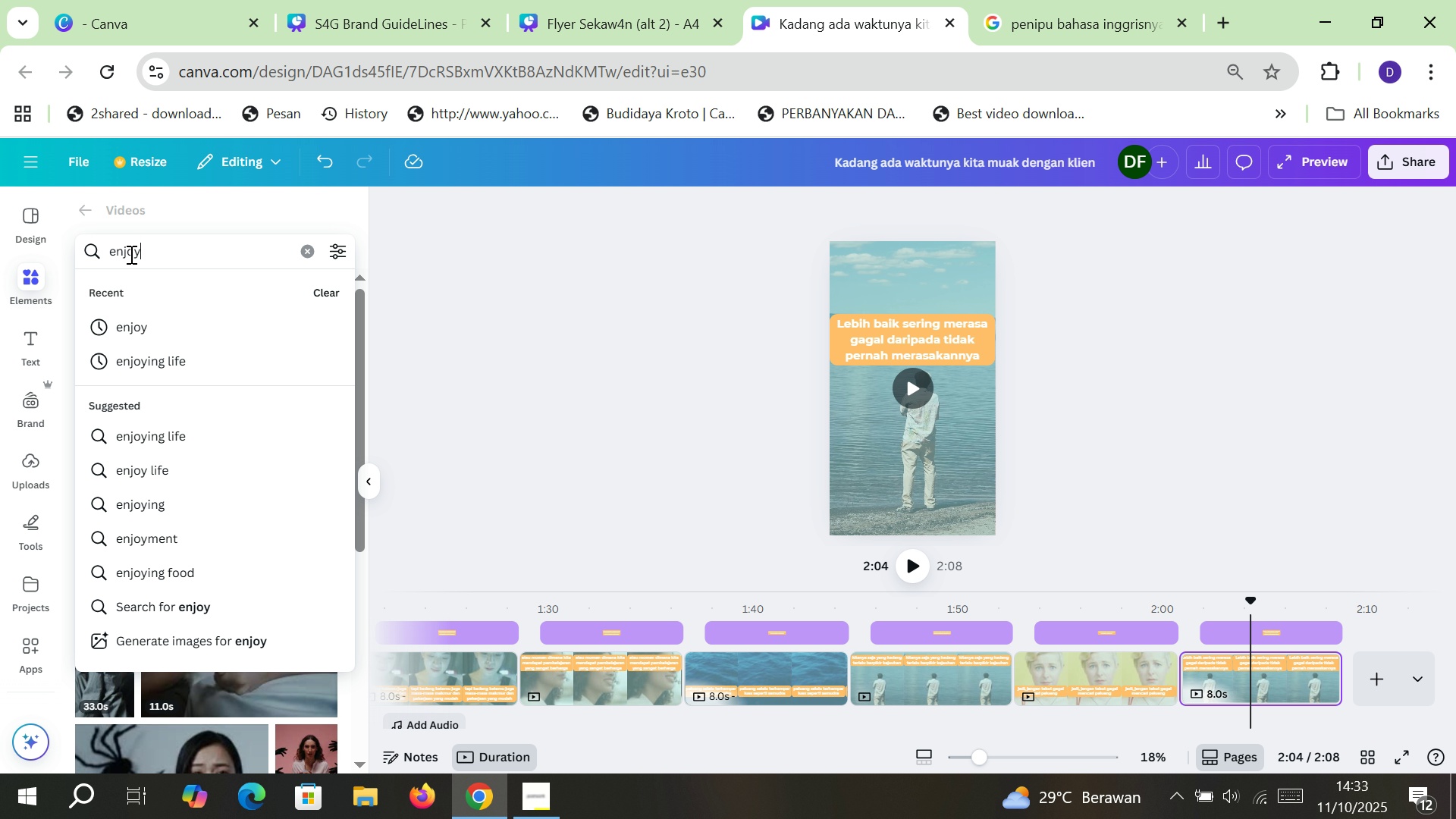 
key(Enter)
 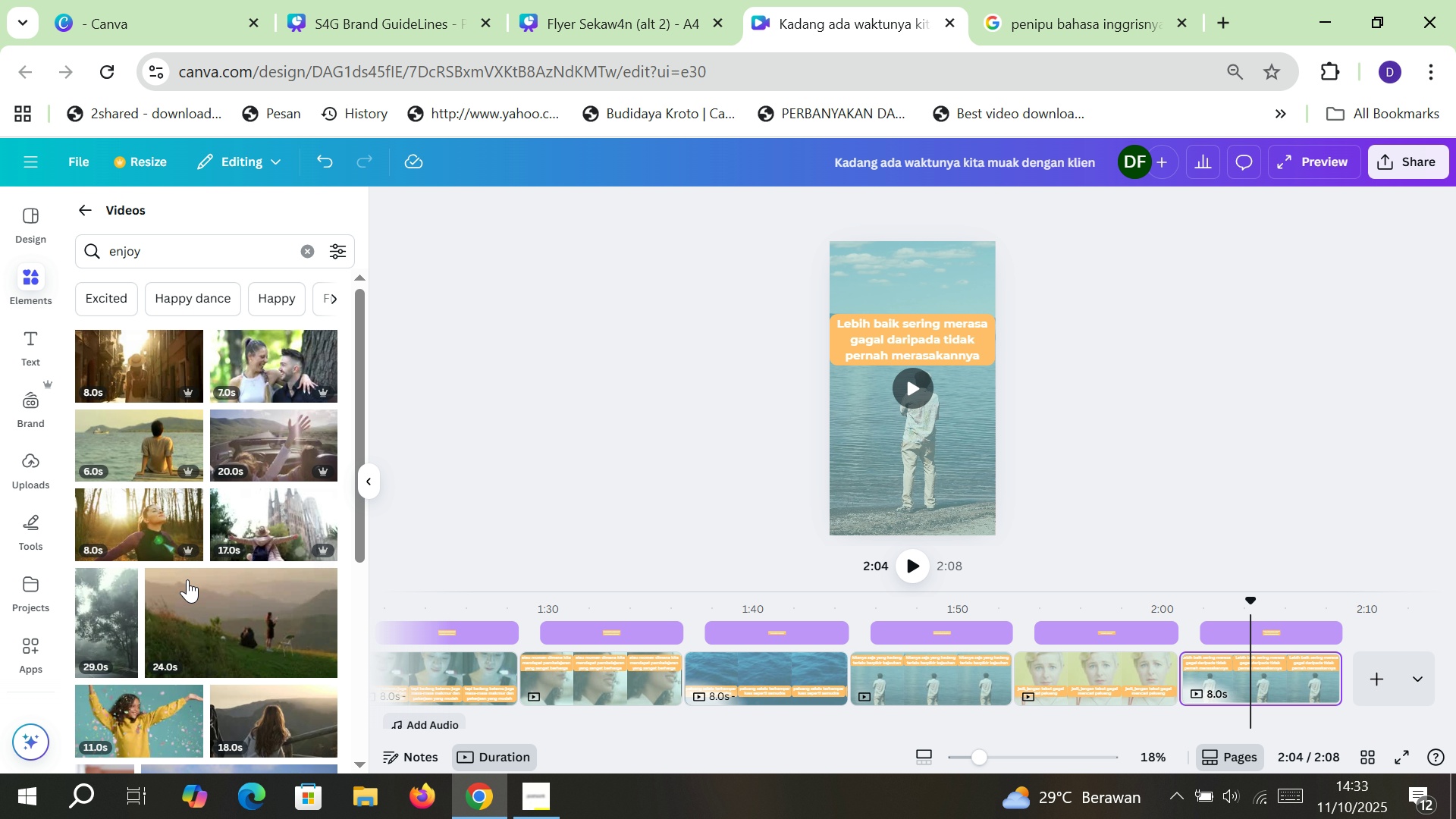 
scroll: coordinate [187, 579], scroll_direction: down, amount: 2.0
 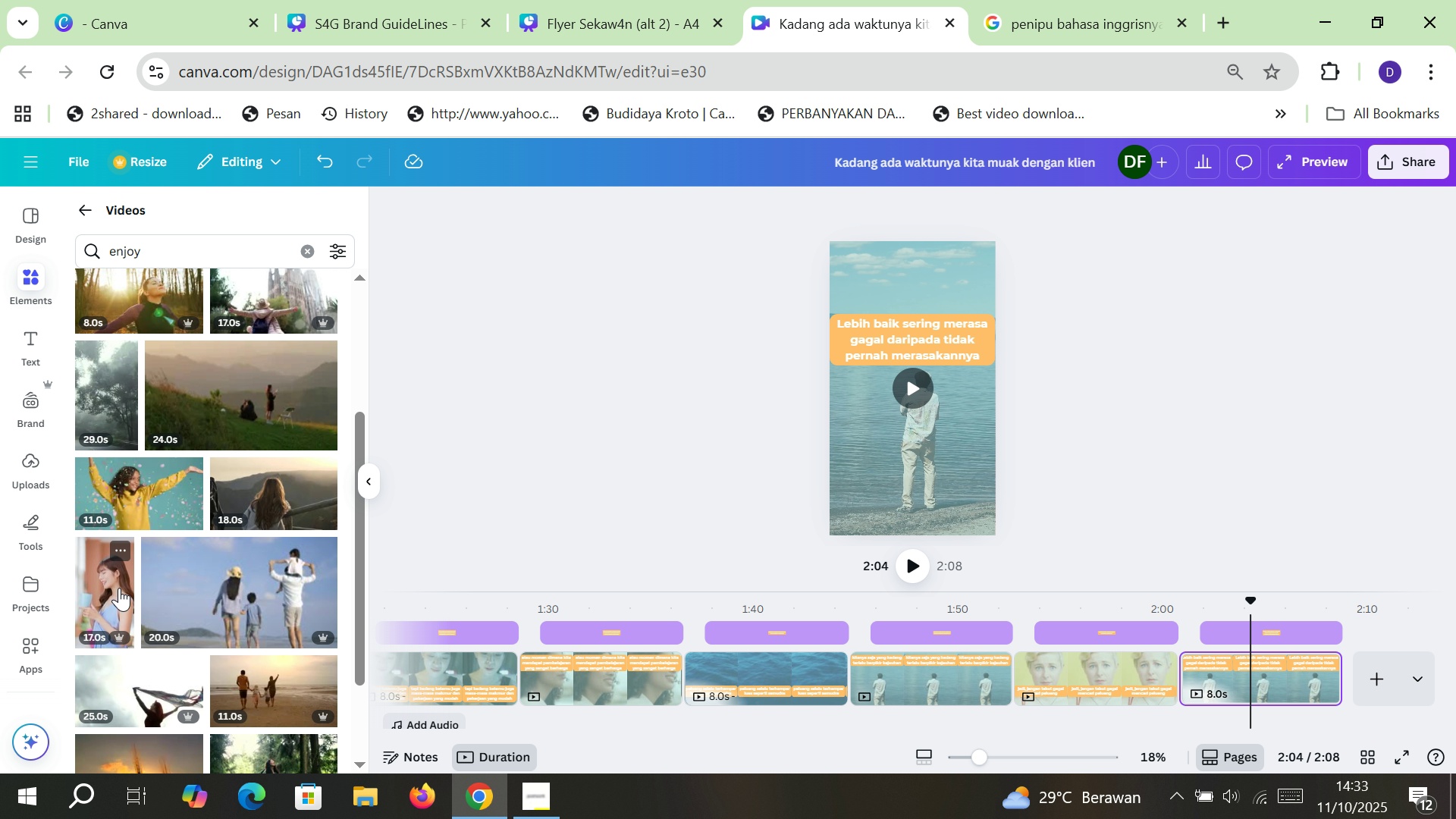 
wait(5.6)
 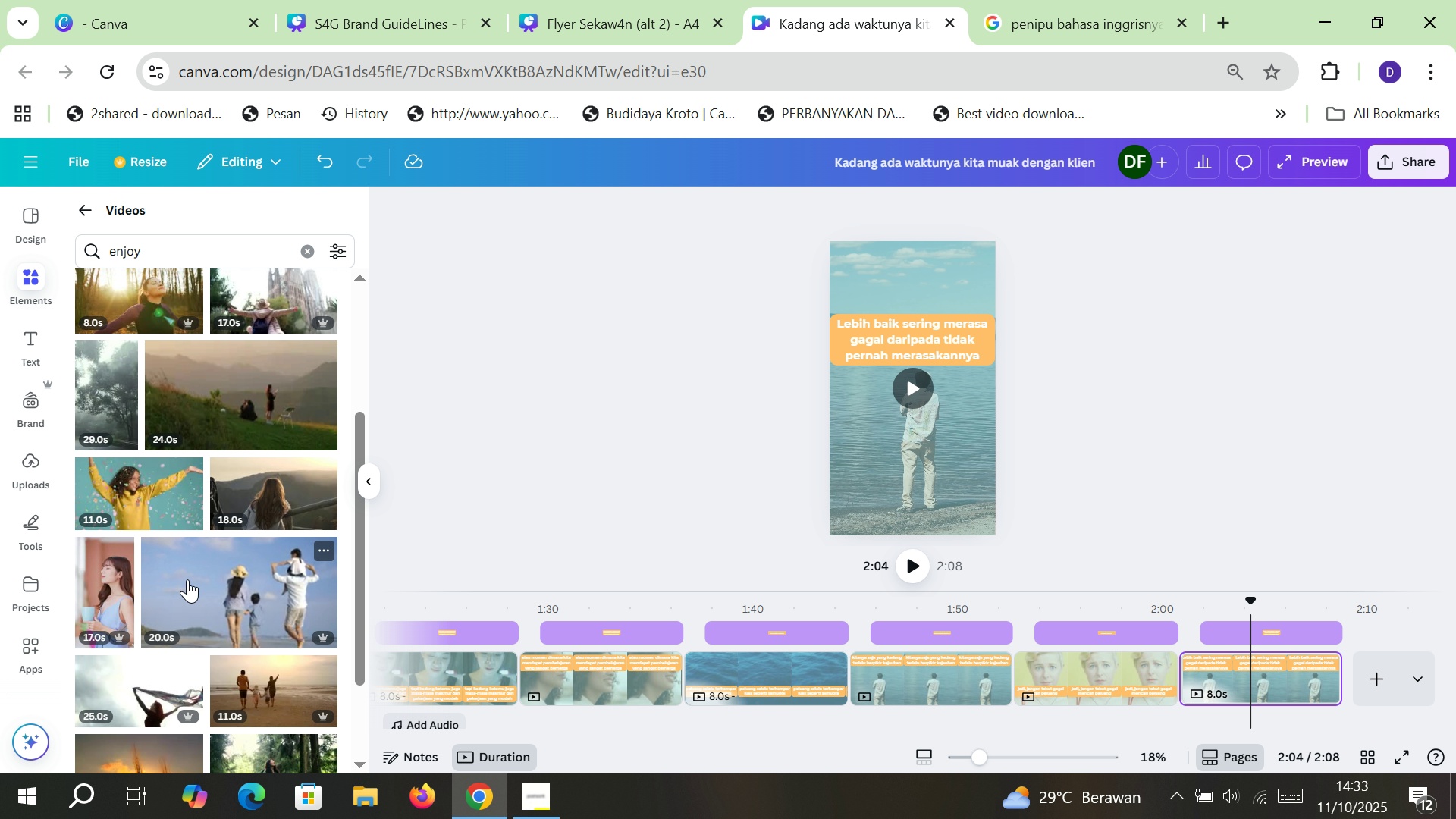 
left_click([119, 588])
 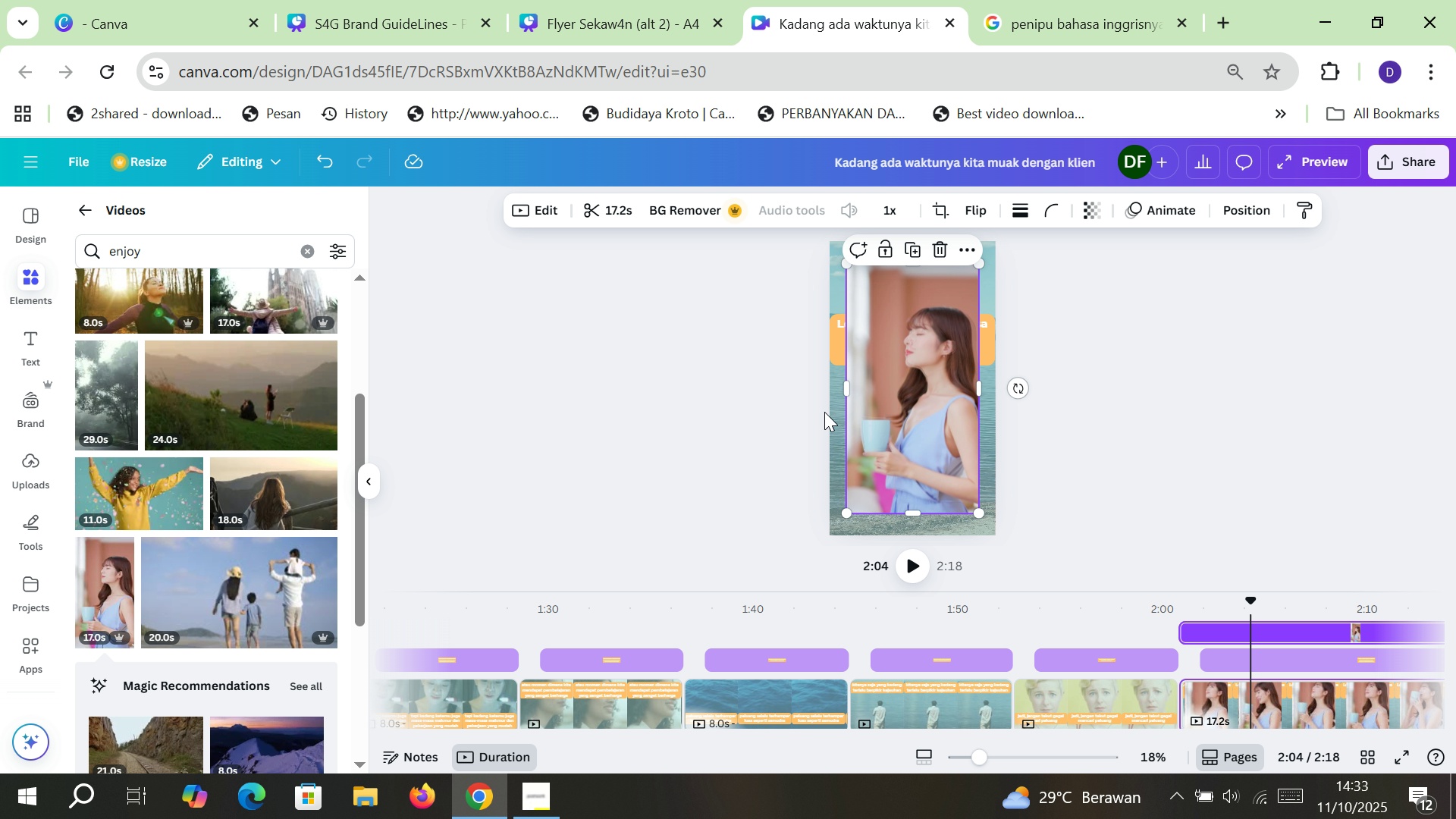 
left_click([833, 406])
 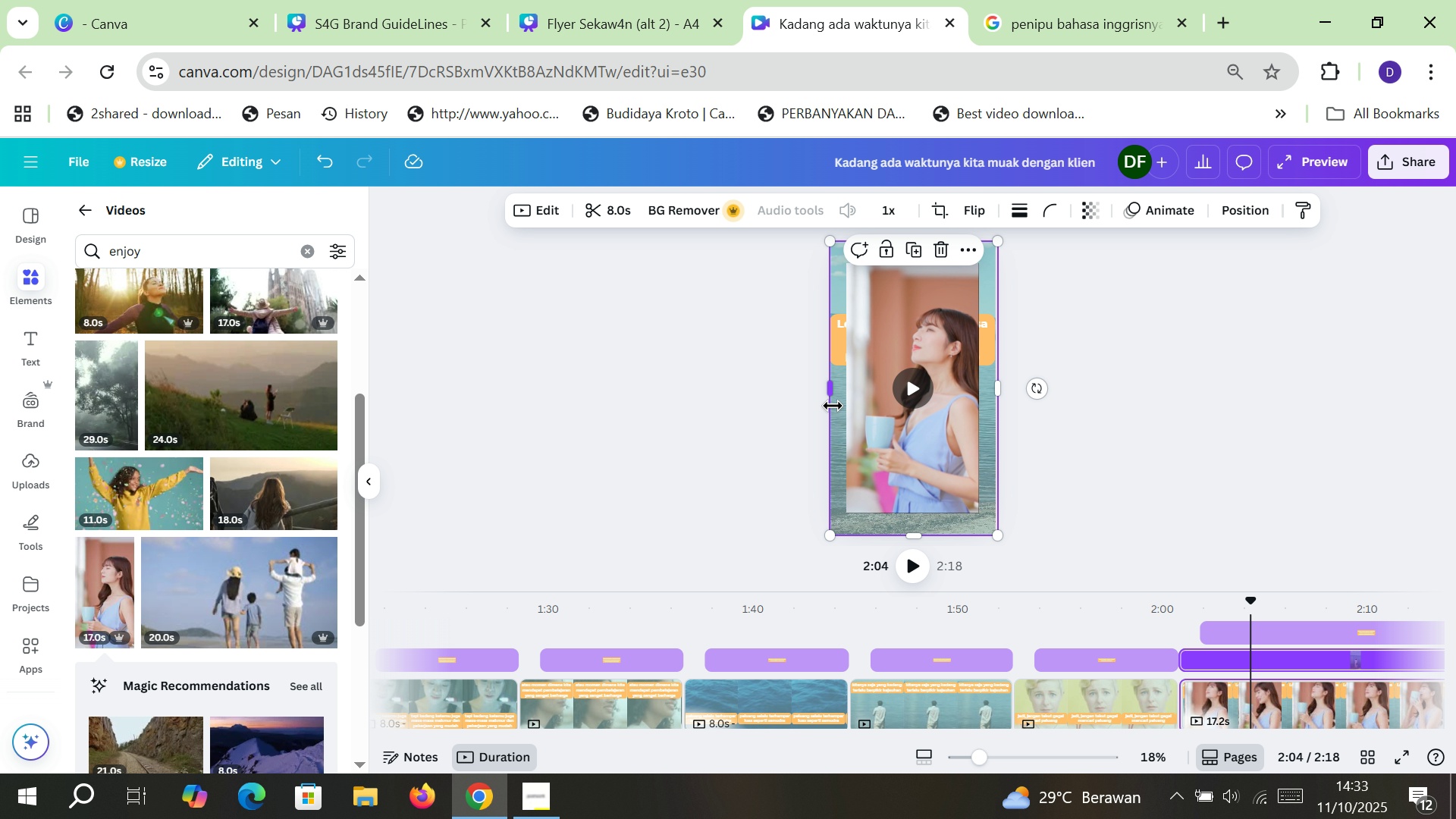 
key(Delete)
 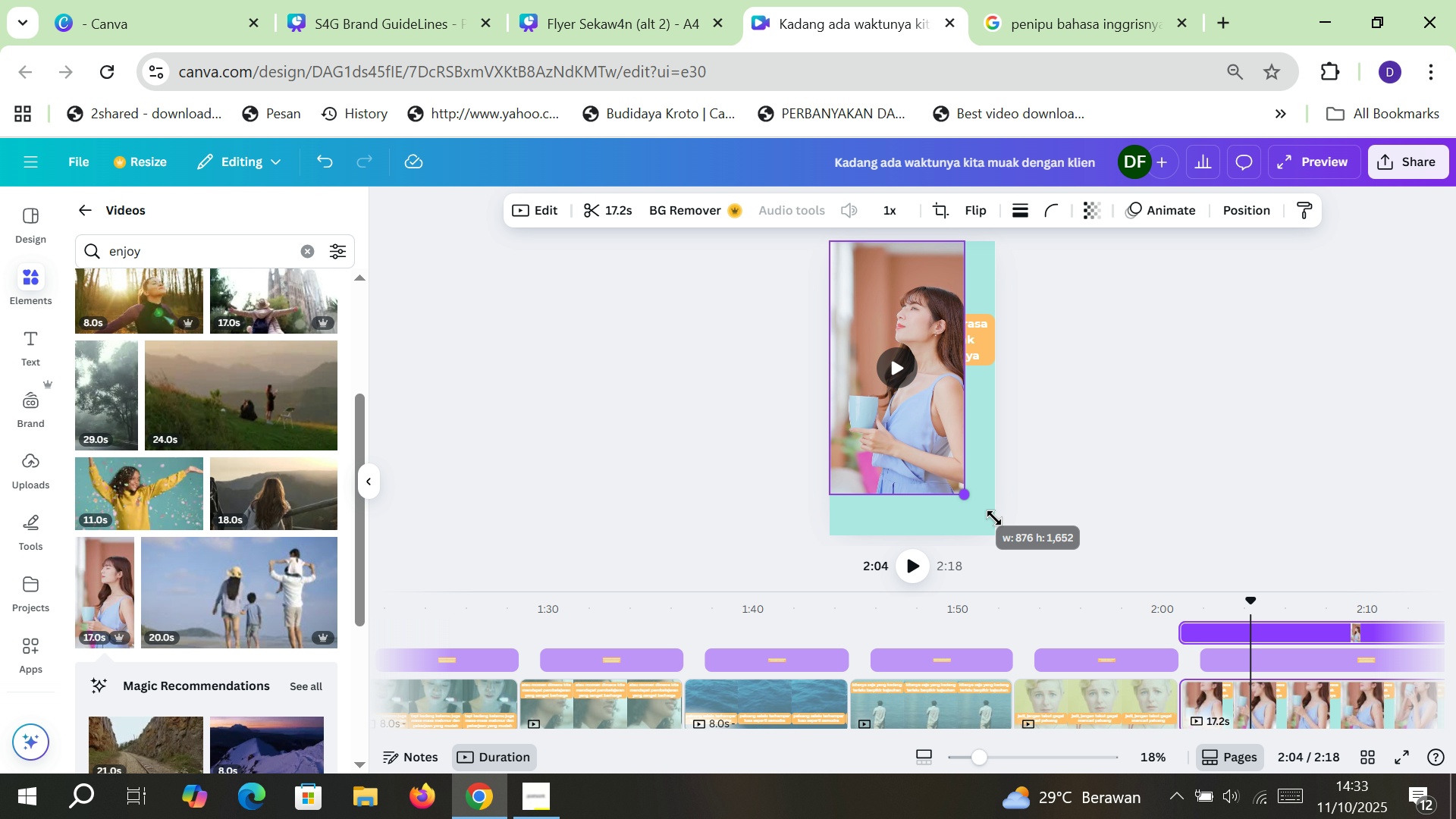 
wait(8.93)
 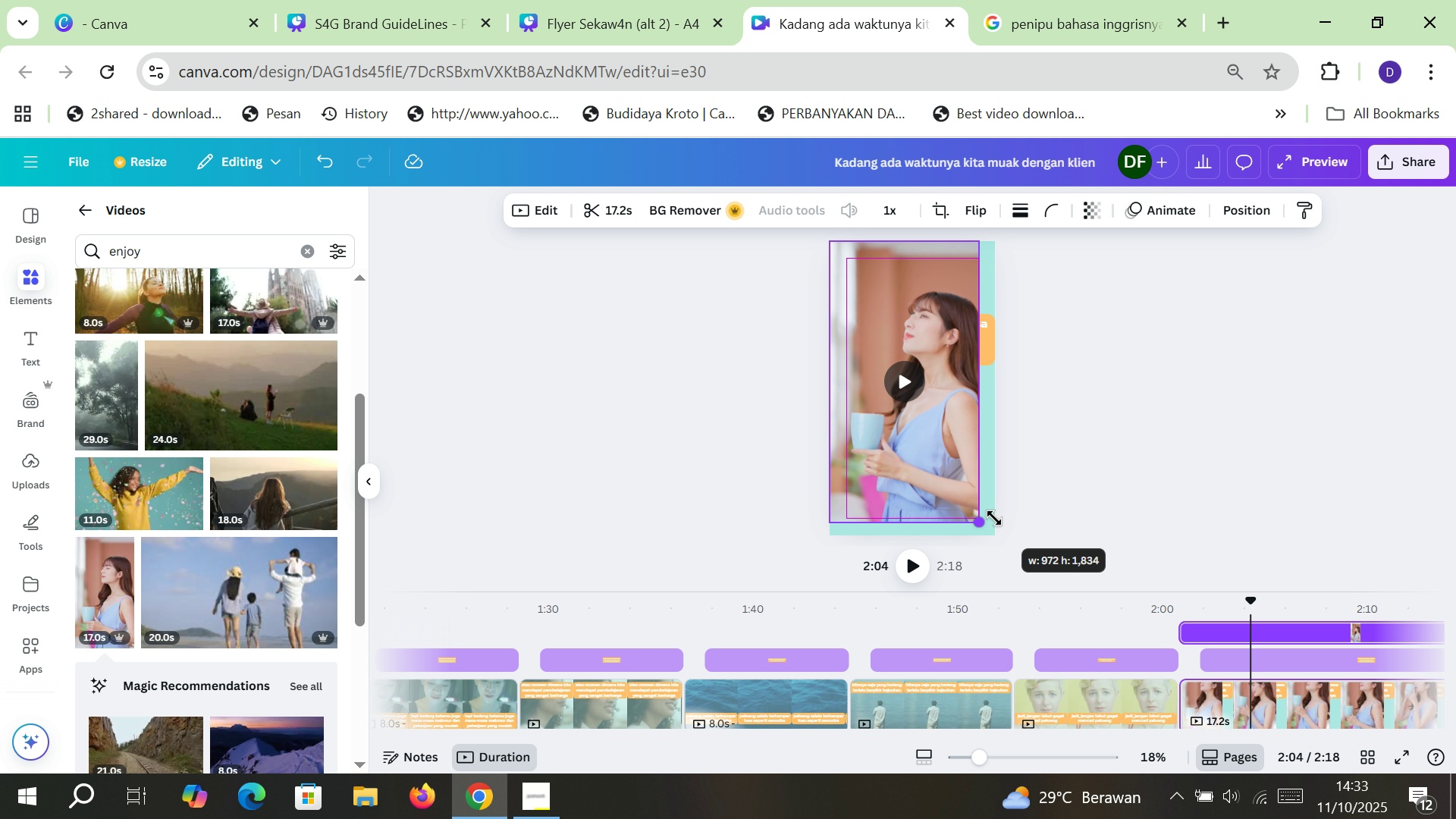 
key(Control+BracketLeft)
 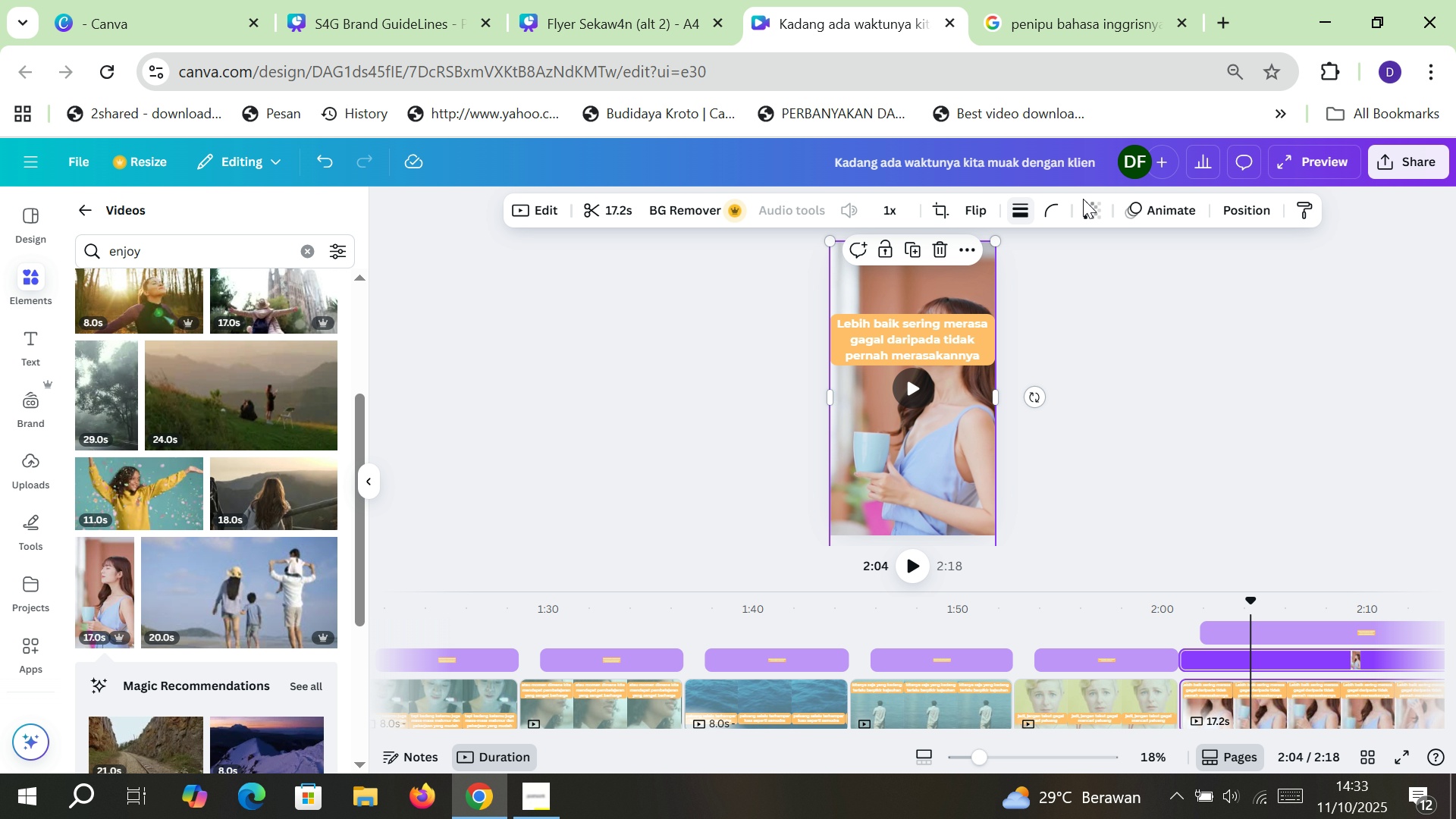 
left_click([1084, 202])
 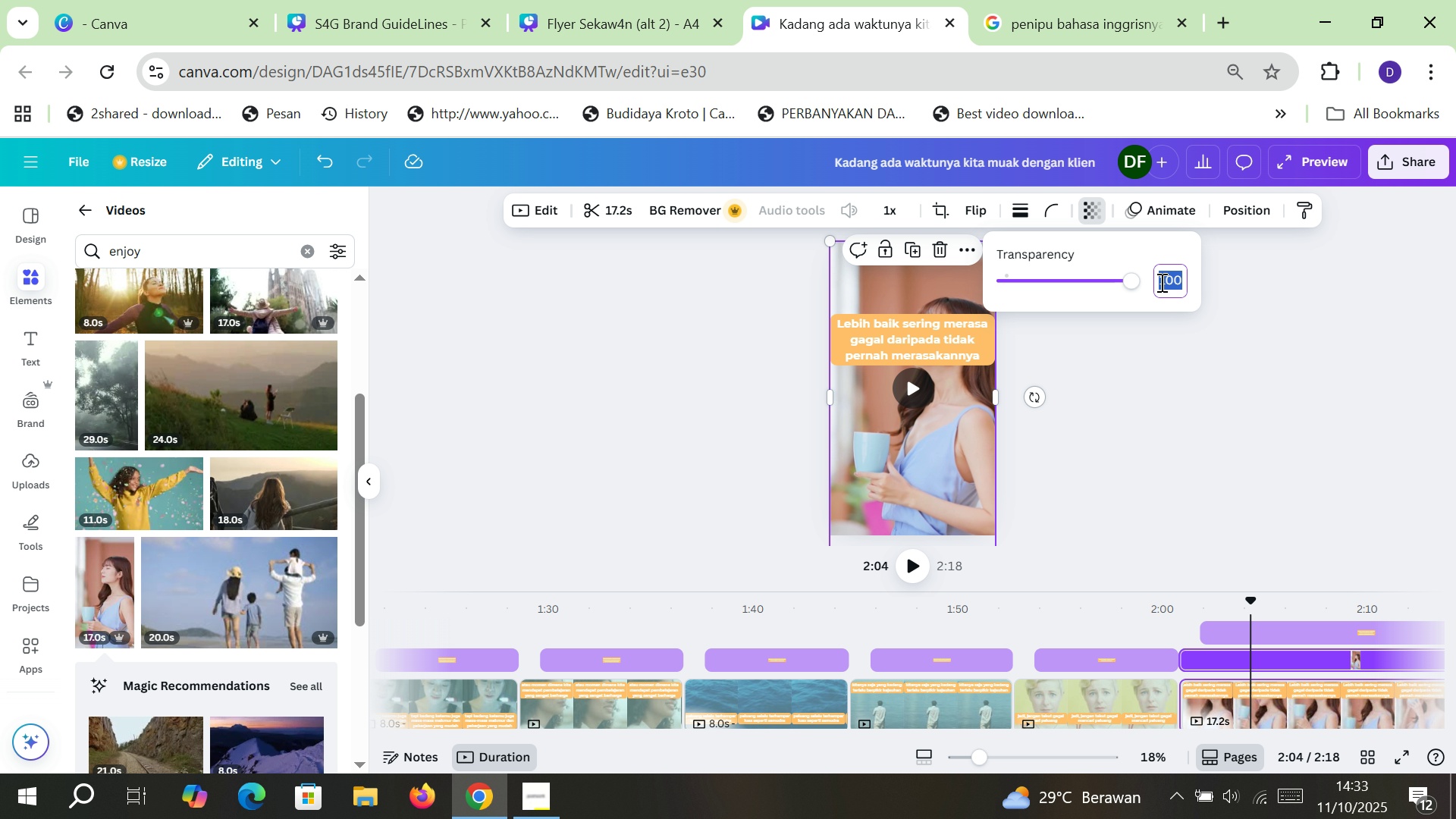 
type(50)
 